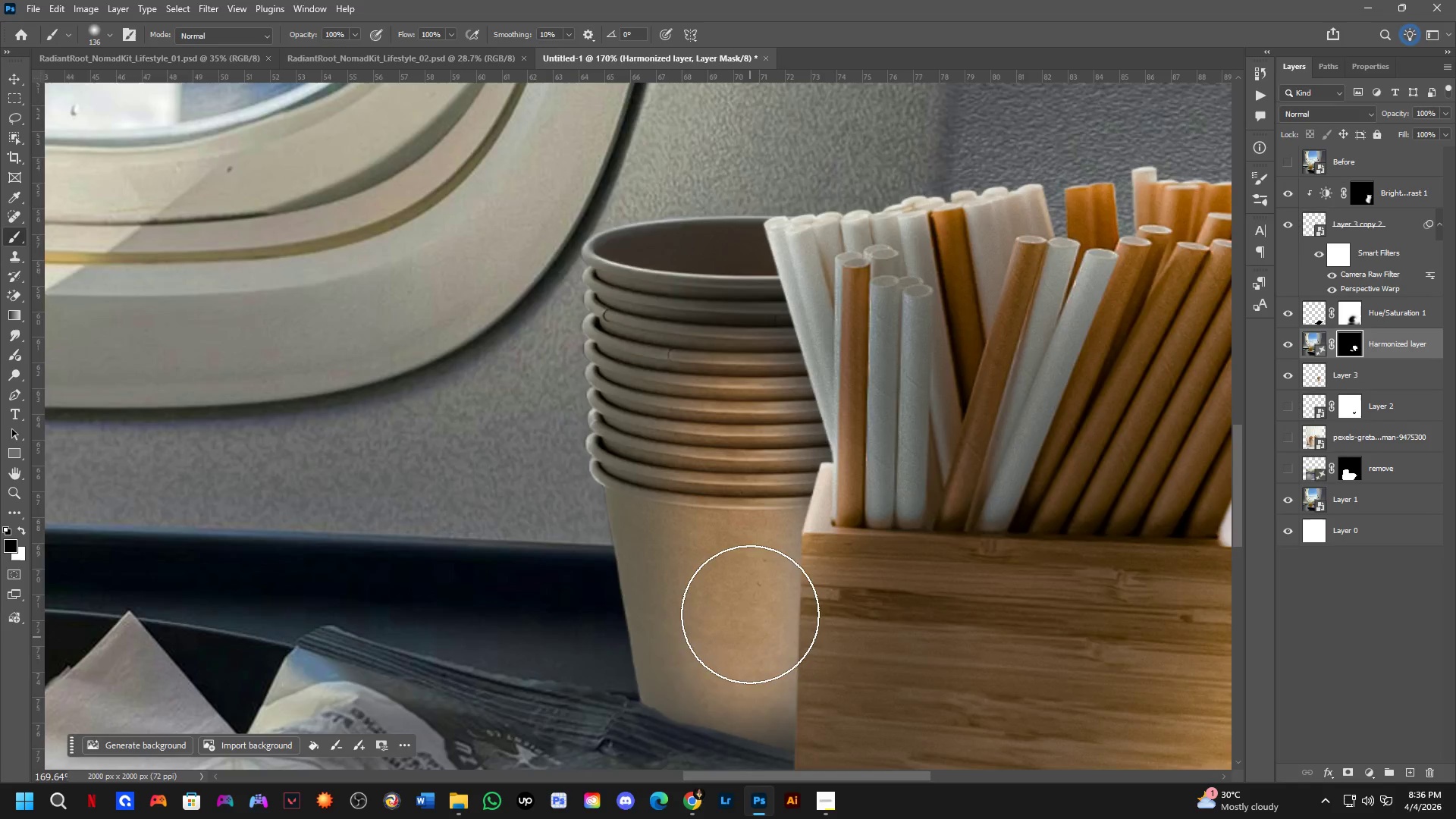 
key(Control+ControlLeft)
 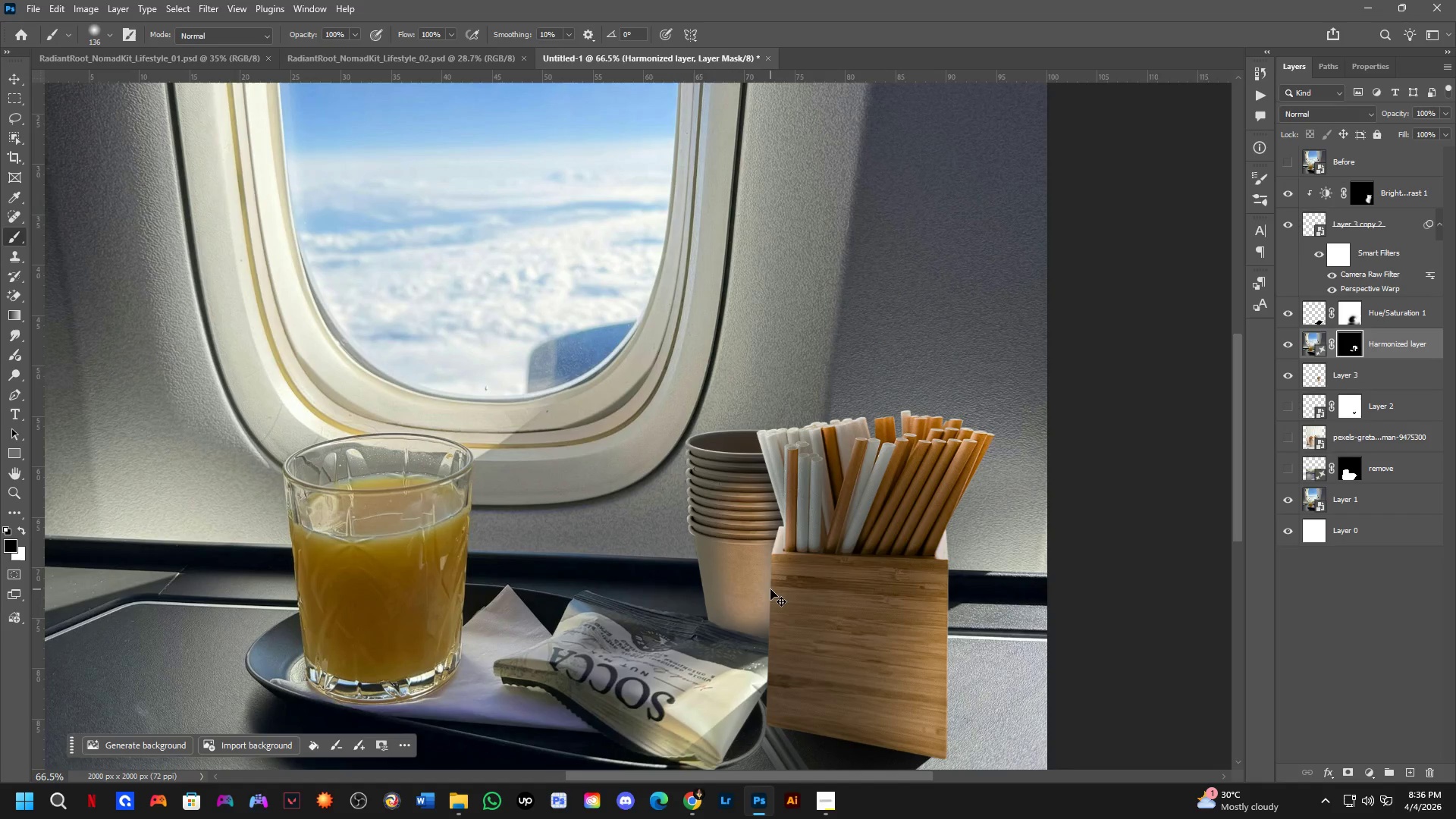 
key(Control+Z)
 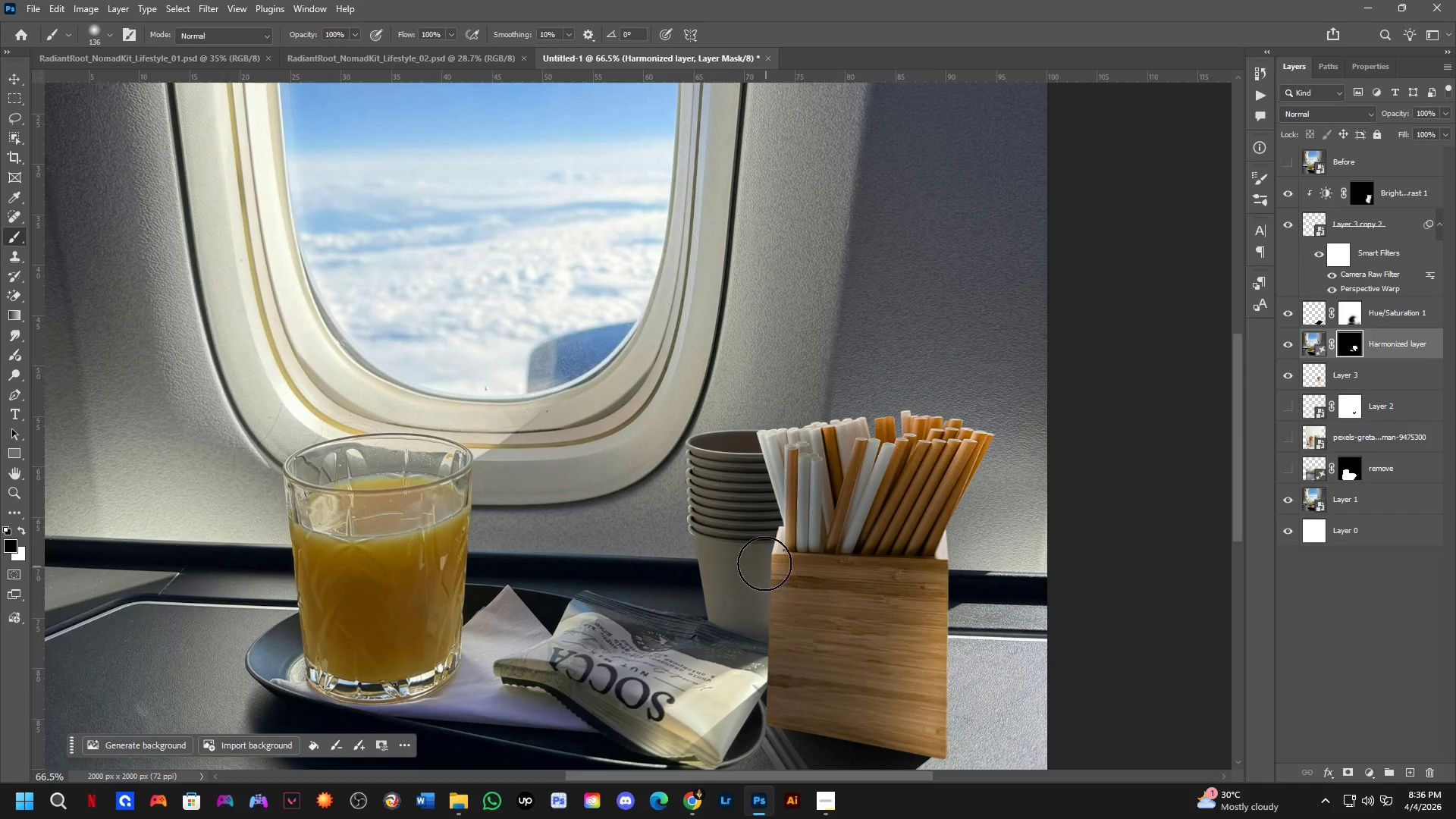 
scroll: coordinate [753, 571], scroll_direction: down, amount: 10.0
 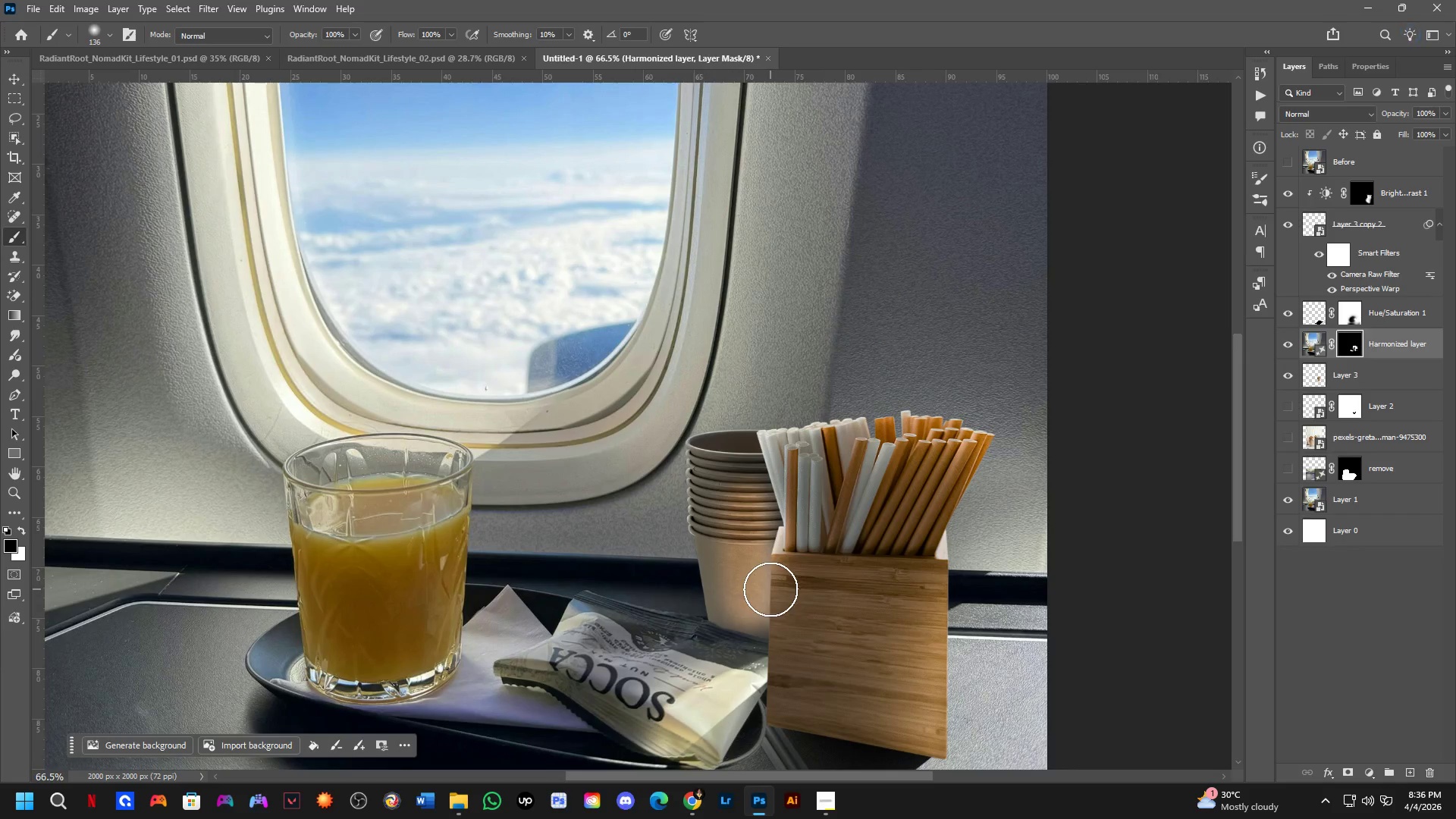 
key(Alt+AltLeft)
 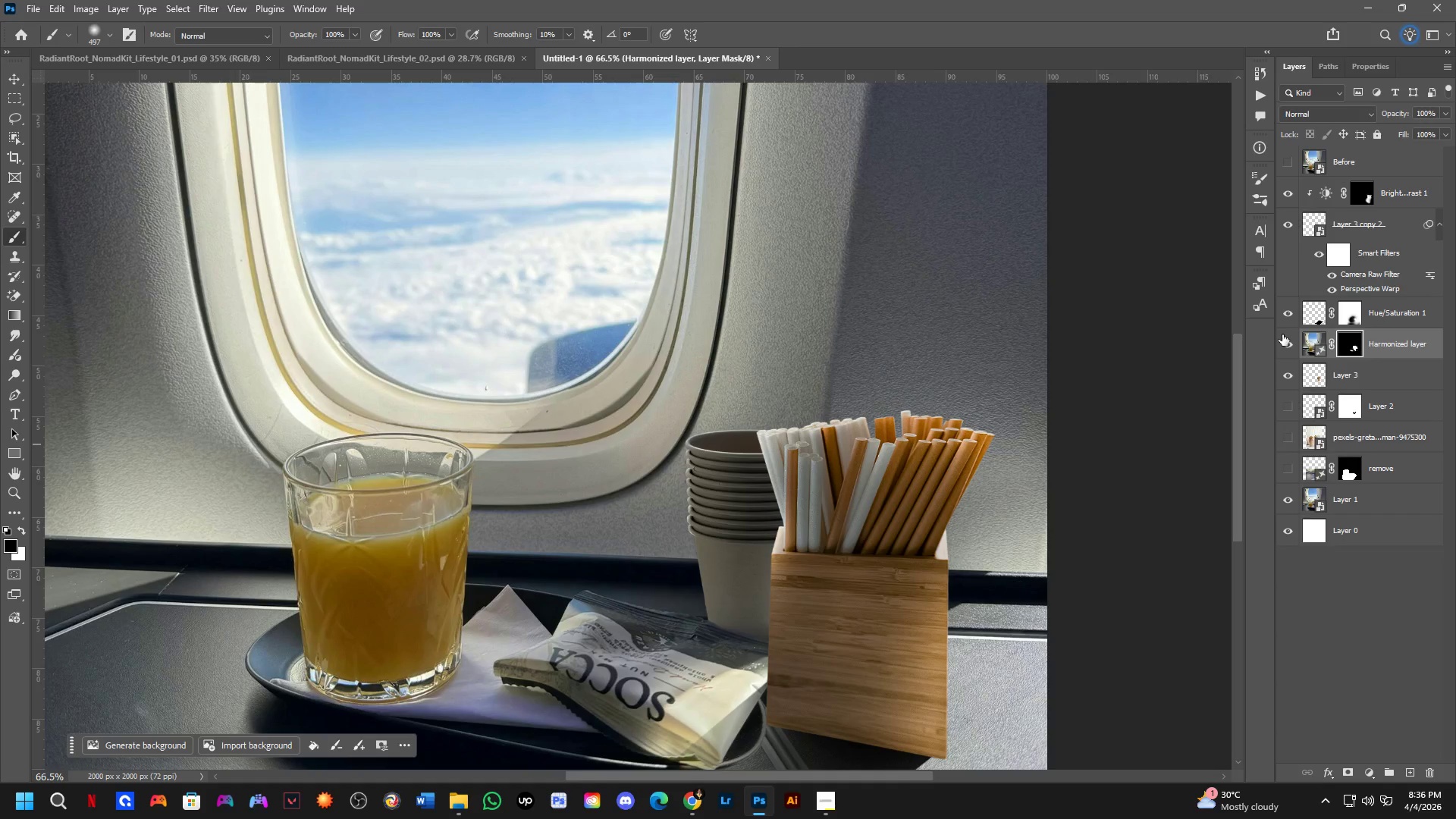 
double_click([1357, 375])
 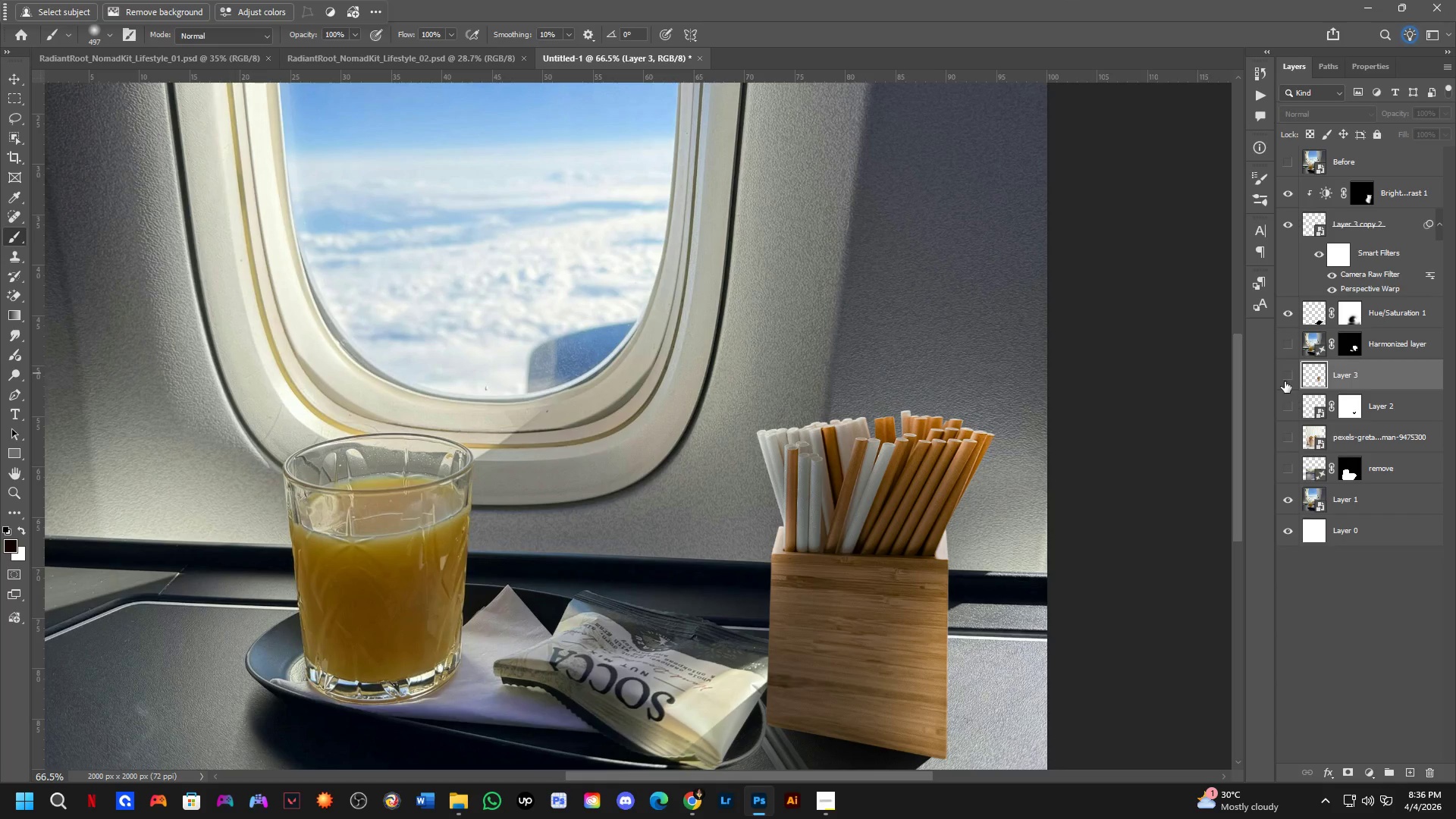 
left_click([1378, 410])
 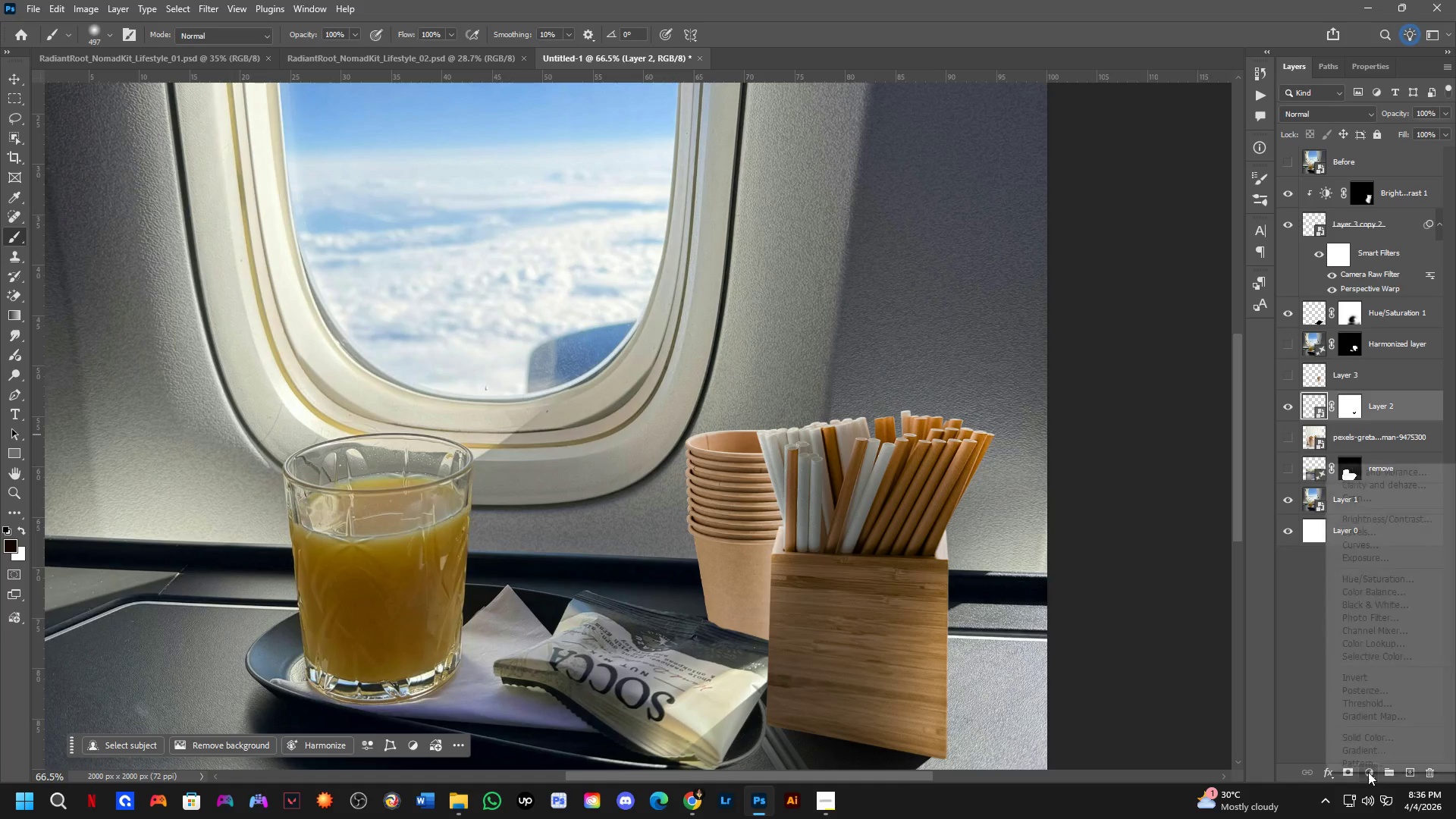 
left_click_drag(start_coordinate=[1378, 592], to_coordinate=[1377, 515])
 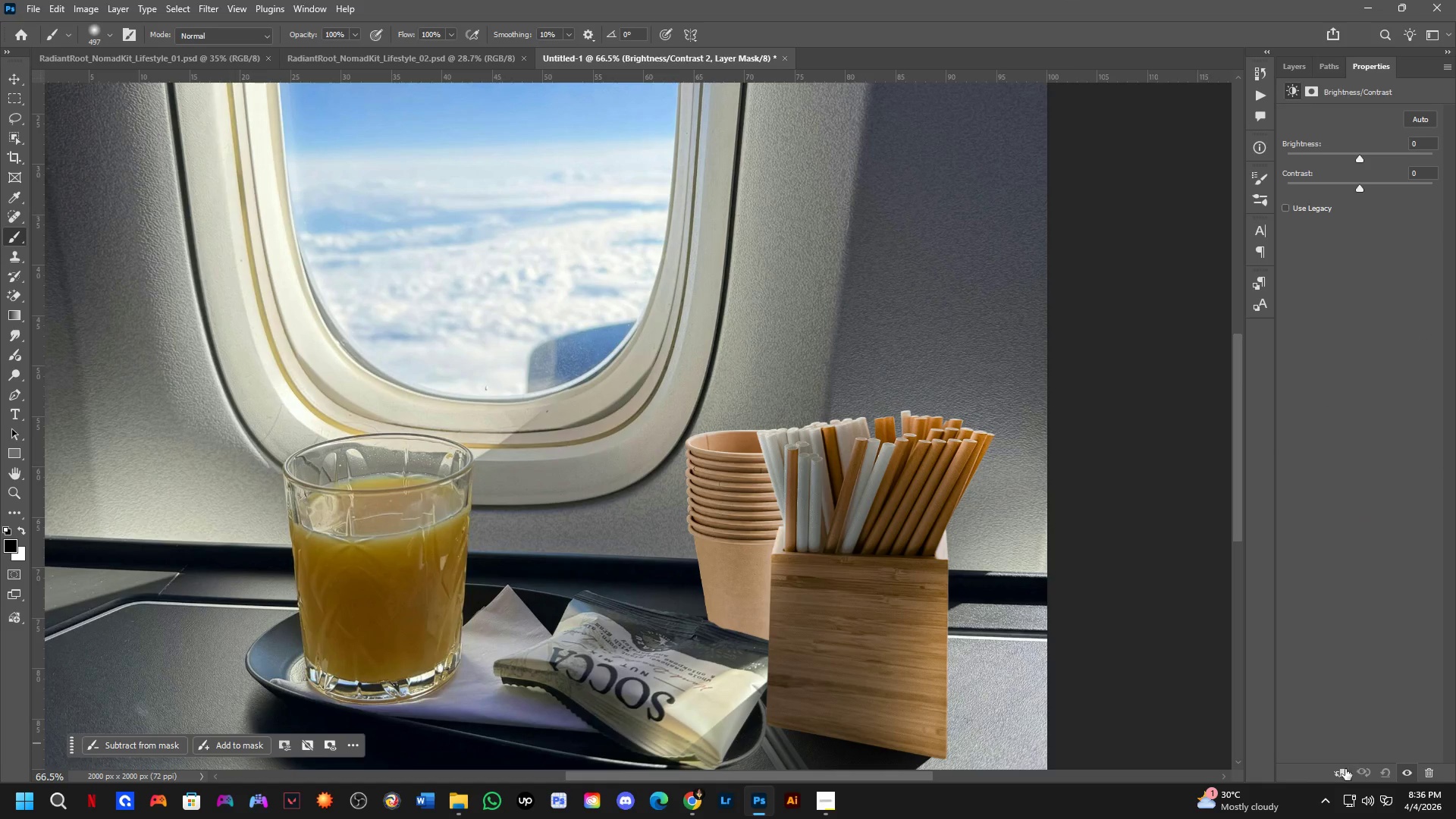 
left_click([1343, 772])
 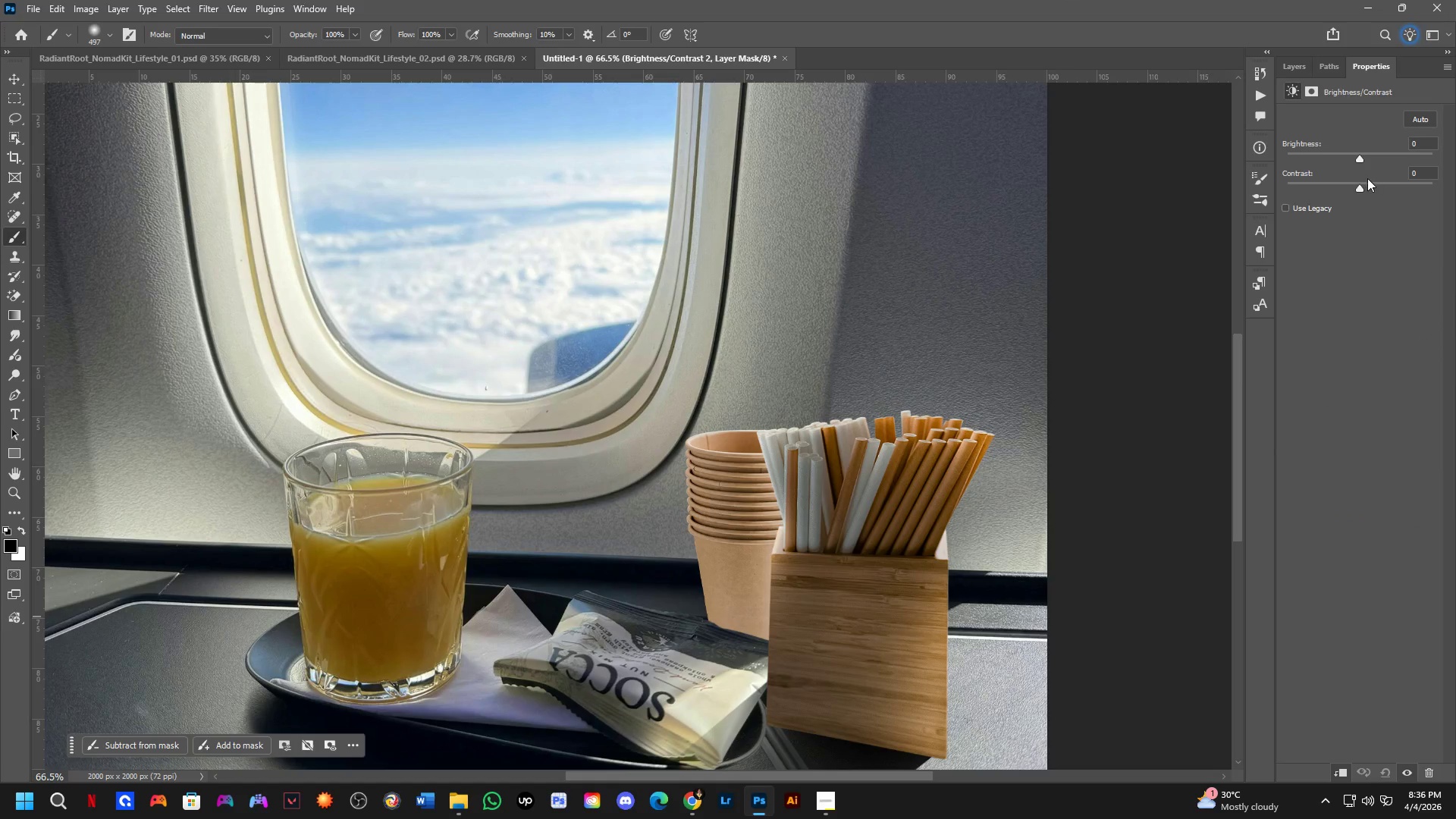 
left_click_drag(start_coordinate=[1363, 182], to_coordinate=[1455, 174])
 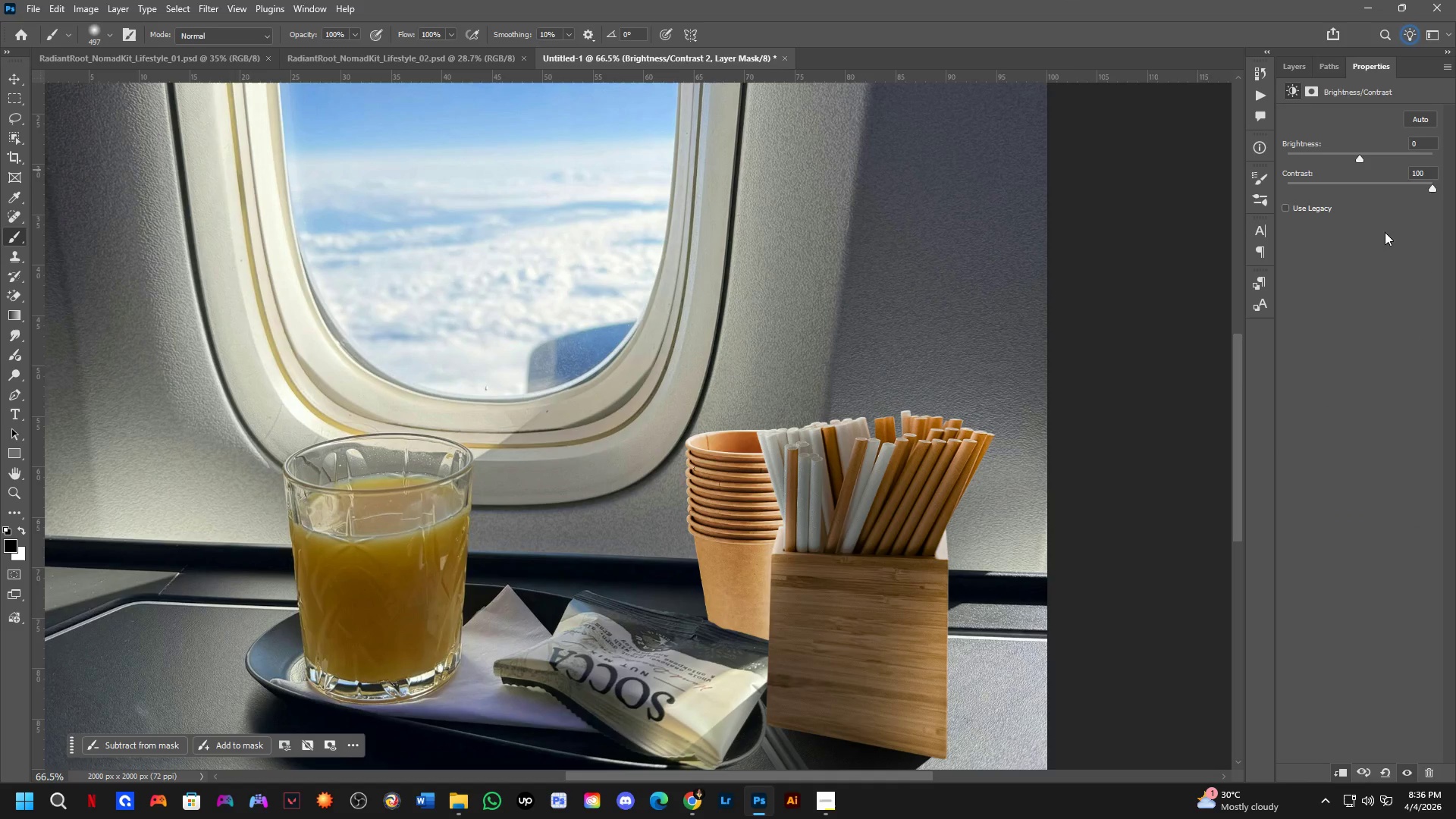 
key(Control+ControlLeft)
 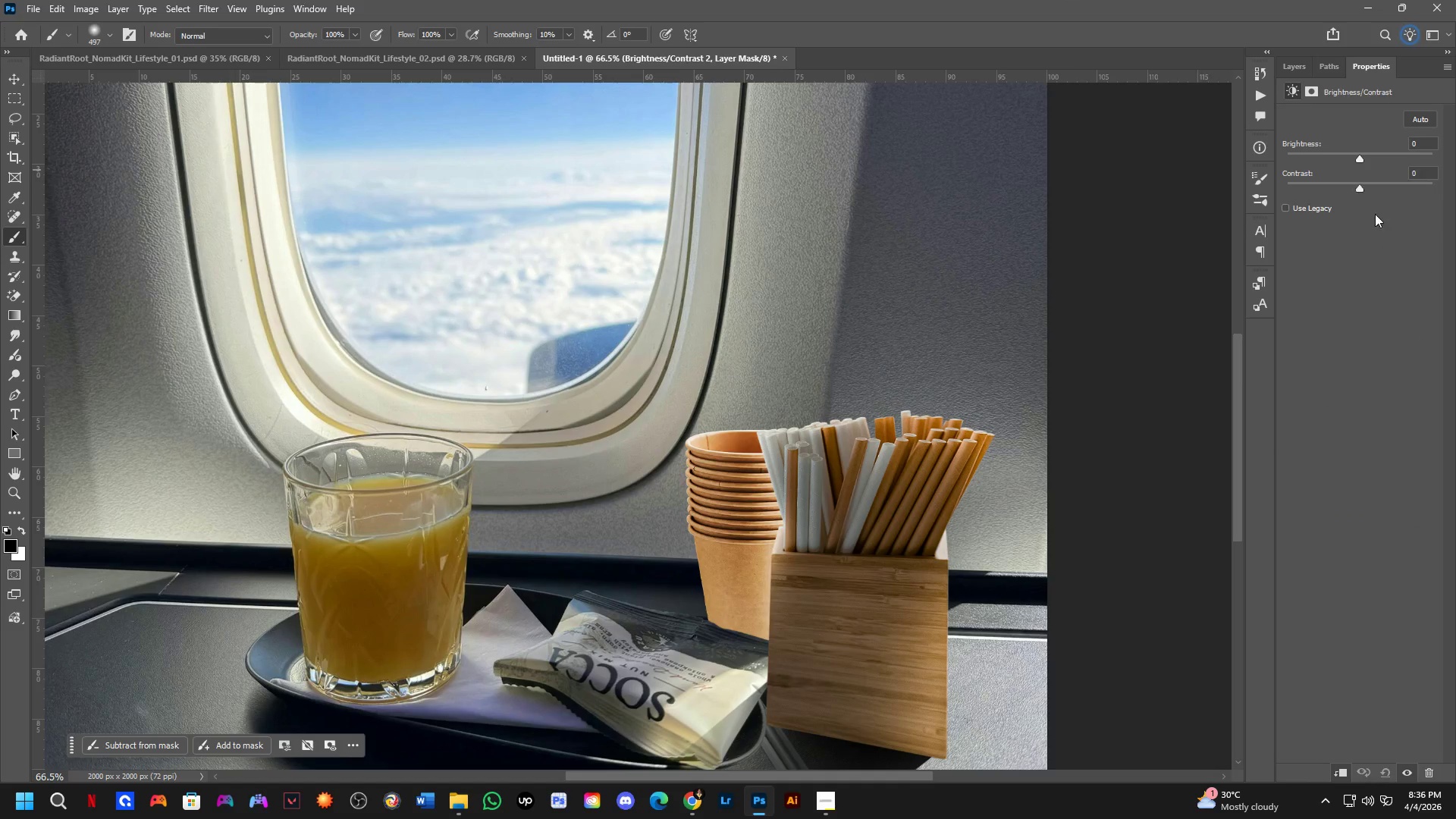 
key(Control+Z)
 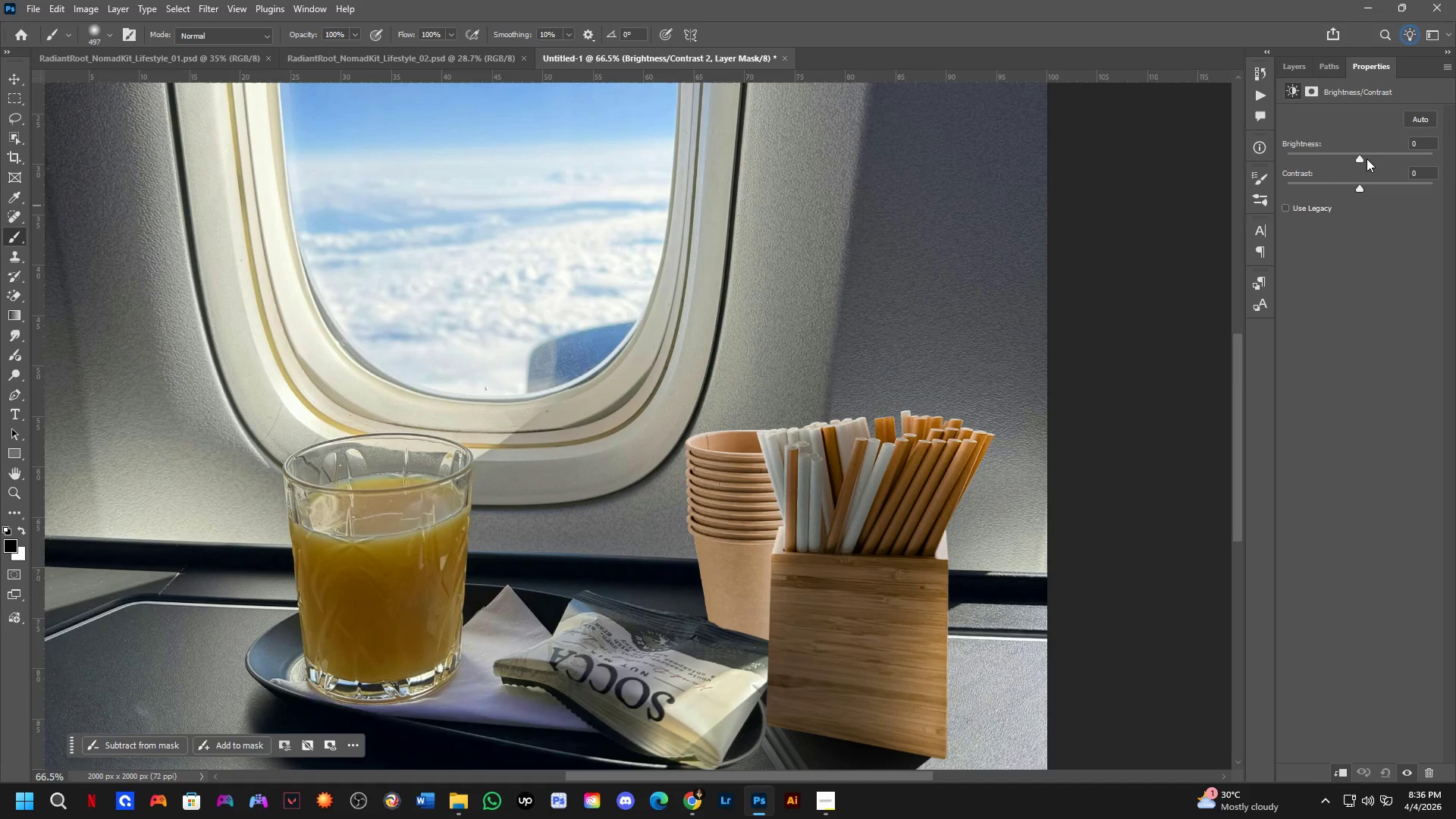 
left_click_drag(start_coordinate=[1367, 158], to_coordinate=[1244, 182])
 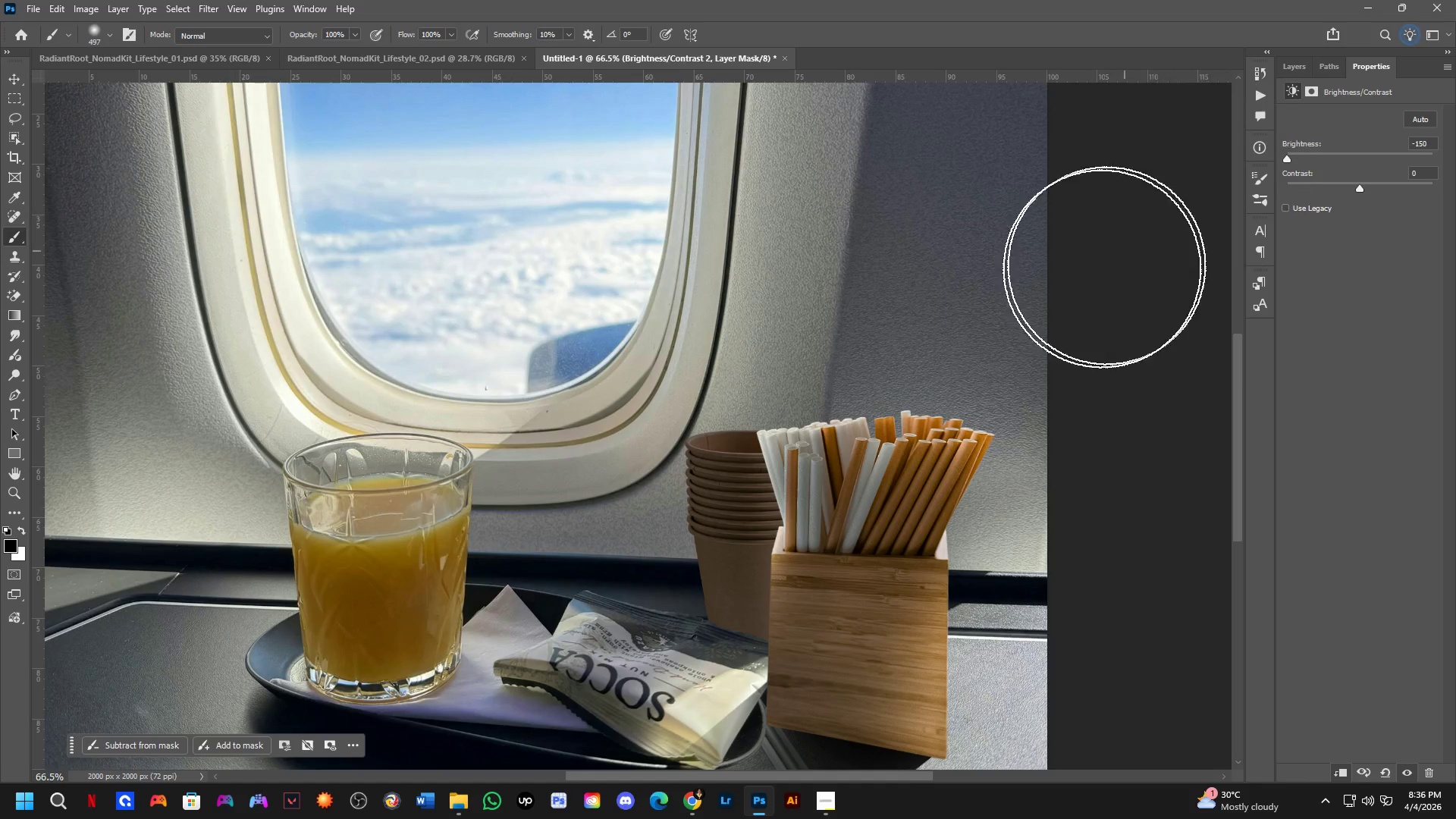 
hold_key(key=Space, duration=0.52)
 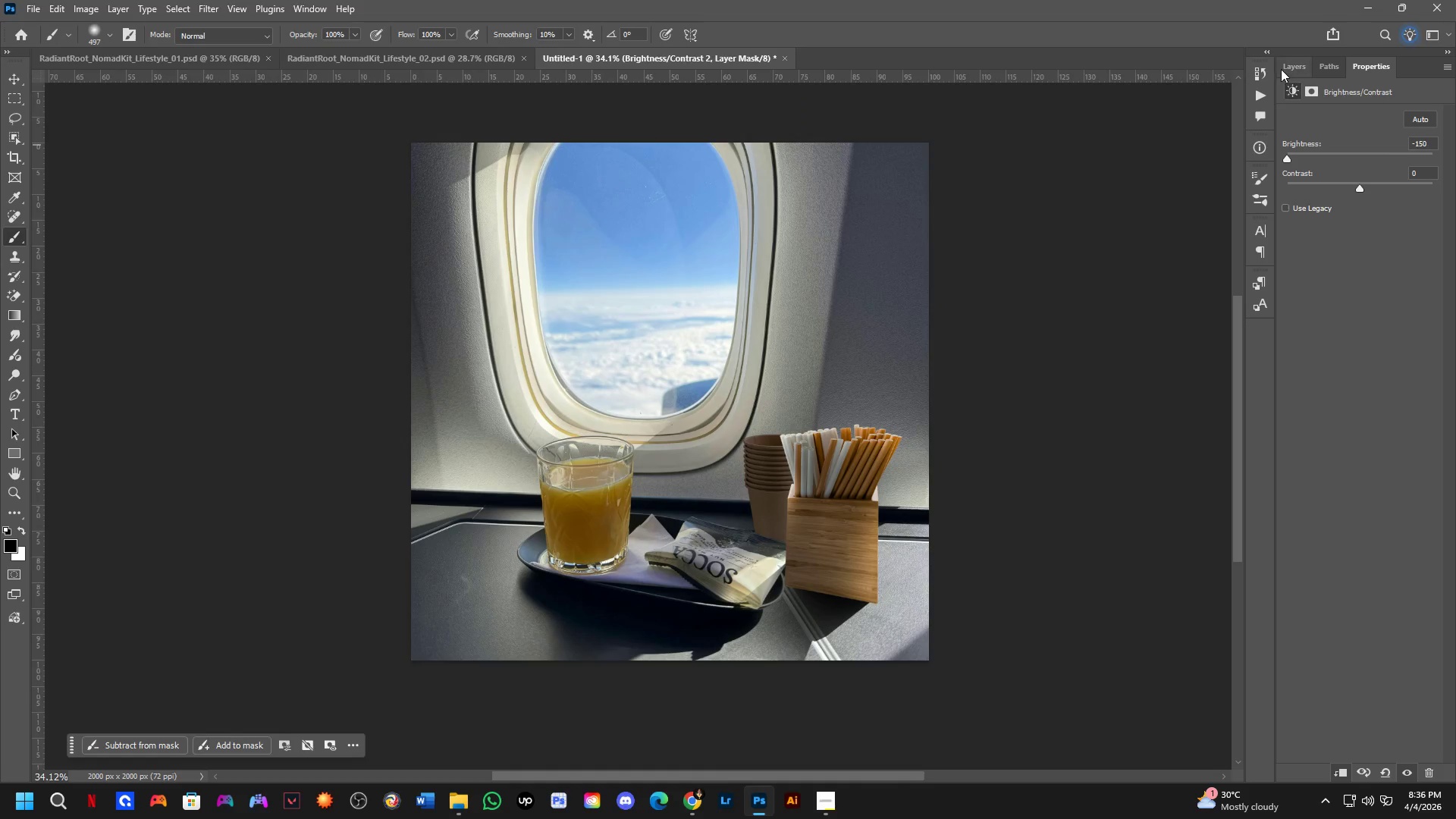 
left_click_drag(start_coordinate=[943, 334], to_coordinate=[877, 388])
 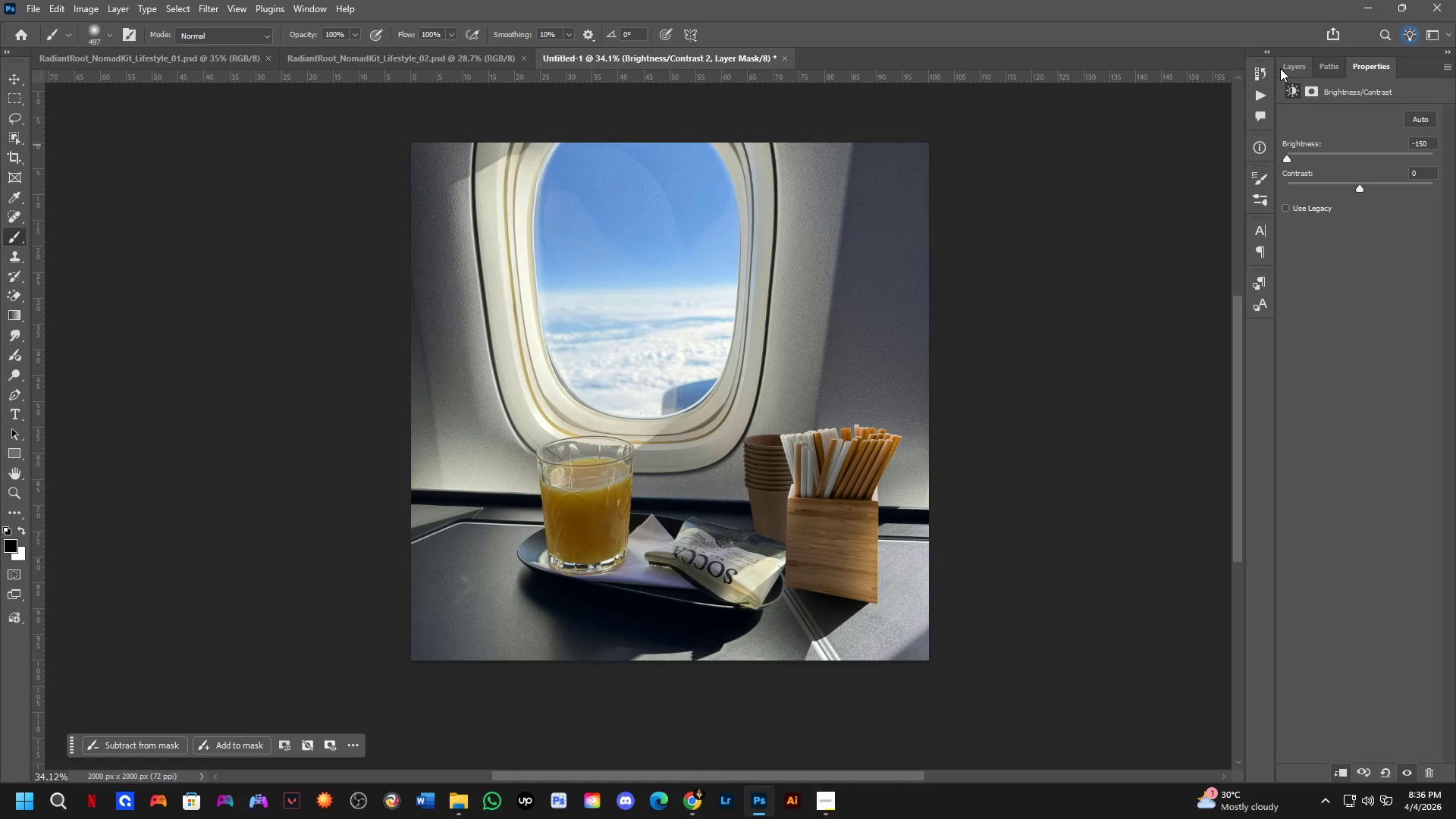 
scroll: coordinate [900, 331], scroll_direction: down, amount: 7.0
 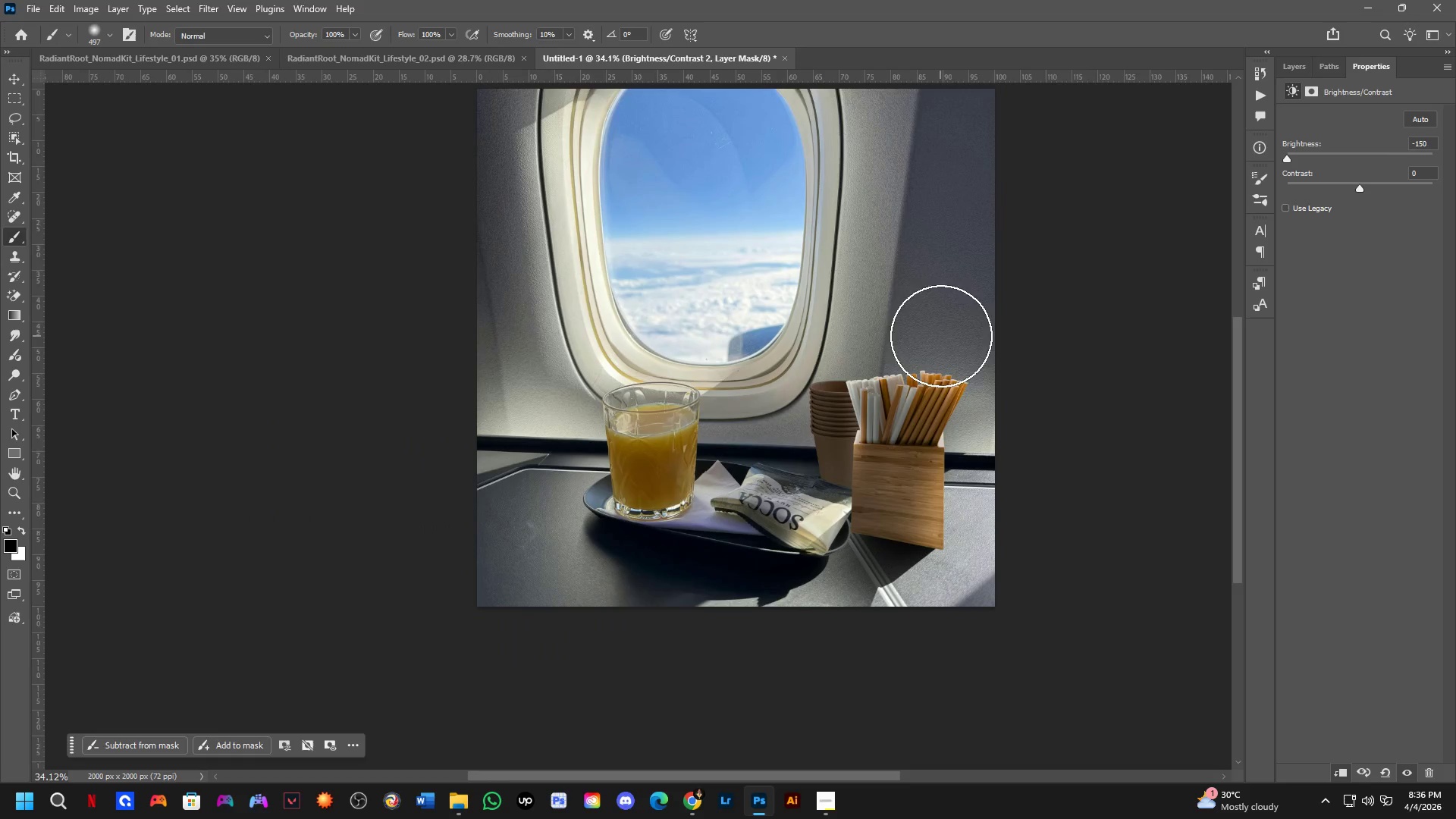 
left_click([1288, 67])
 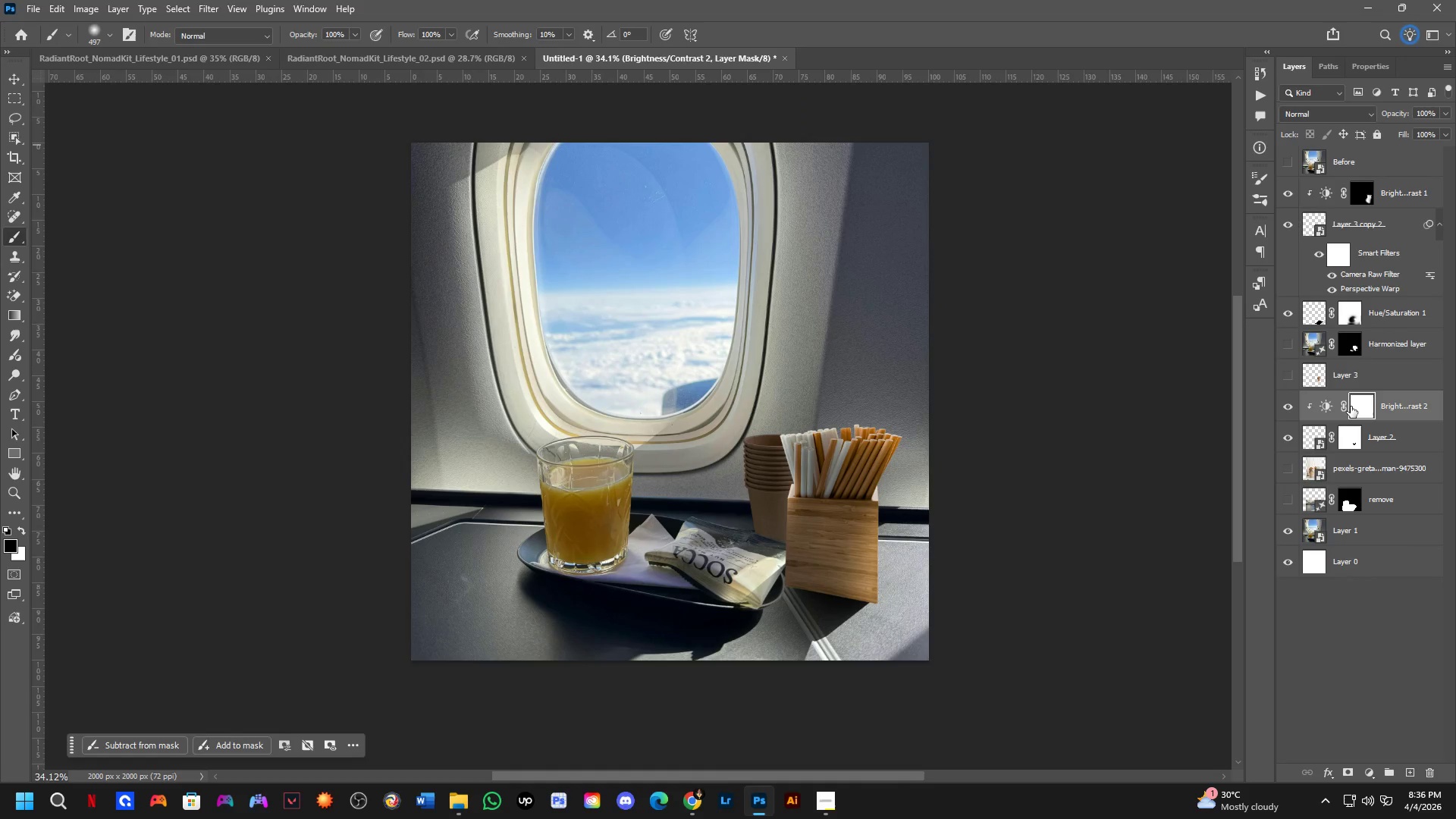 
key(Control+I)
 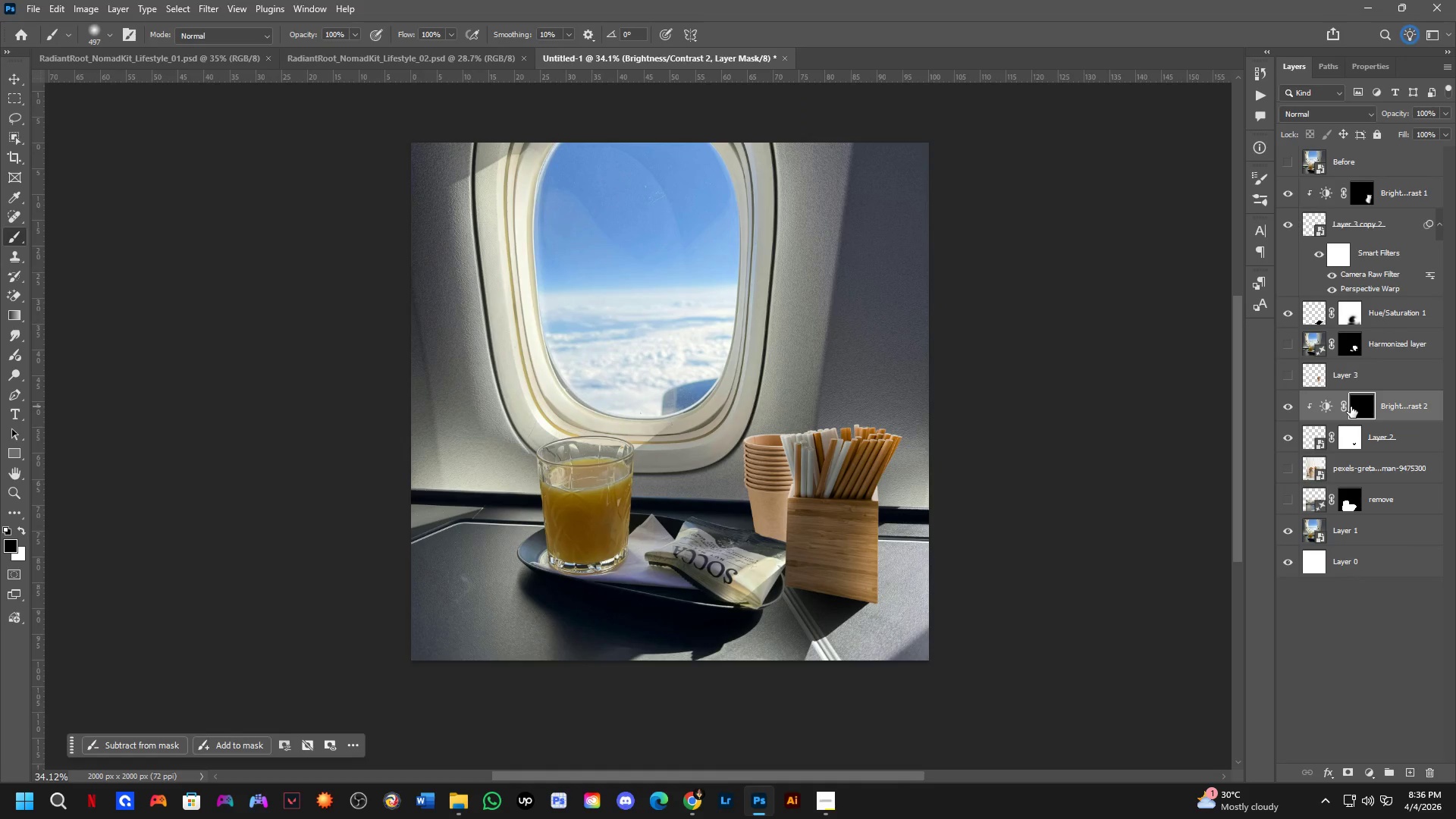 
scroll: coordinate [743, 547], scroll_direction: up, amount: 11.0
 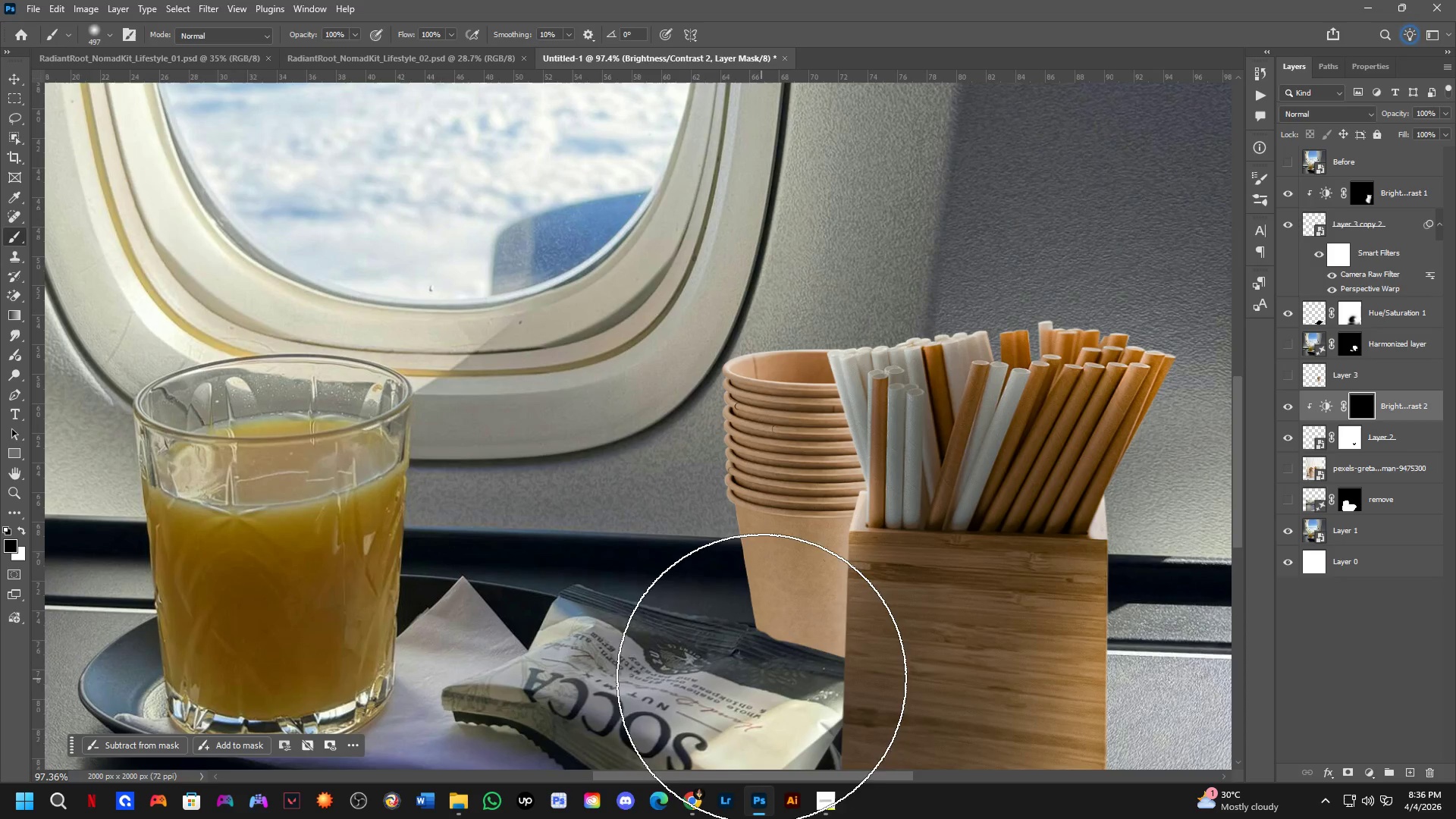 
left_click([767, 705])
 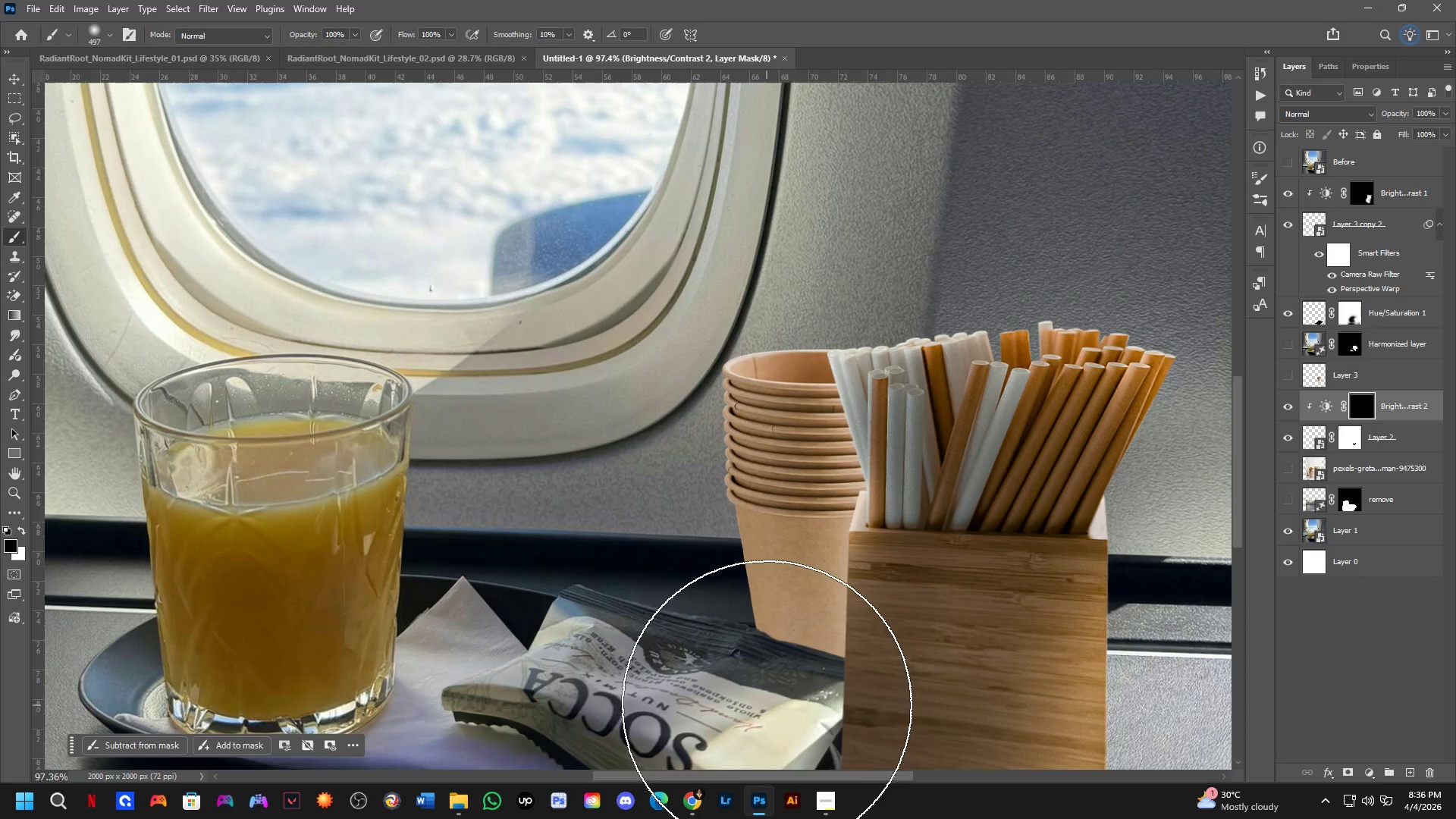 
key(X)
 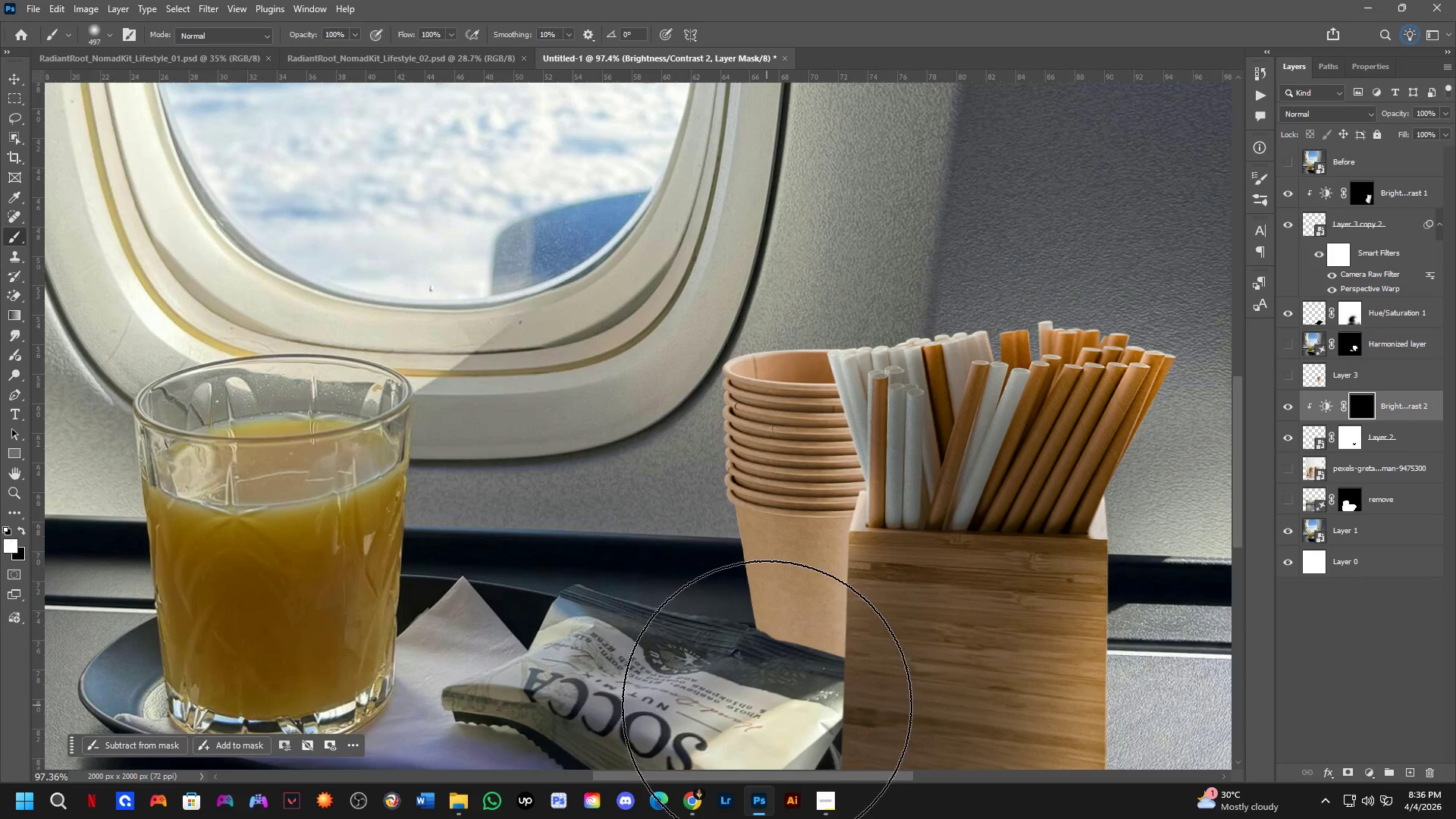 
double_click([767, 705])
 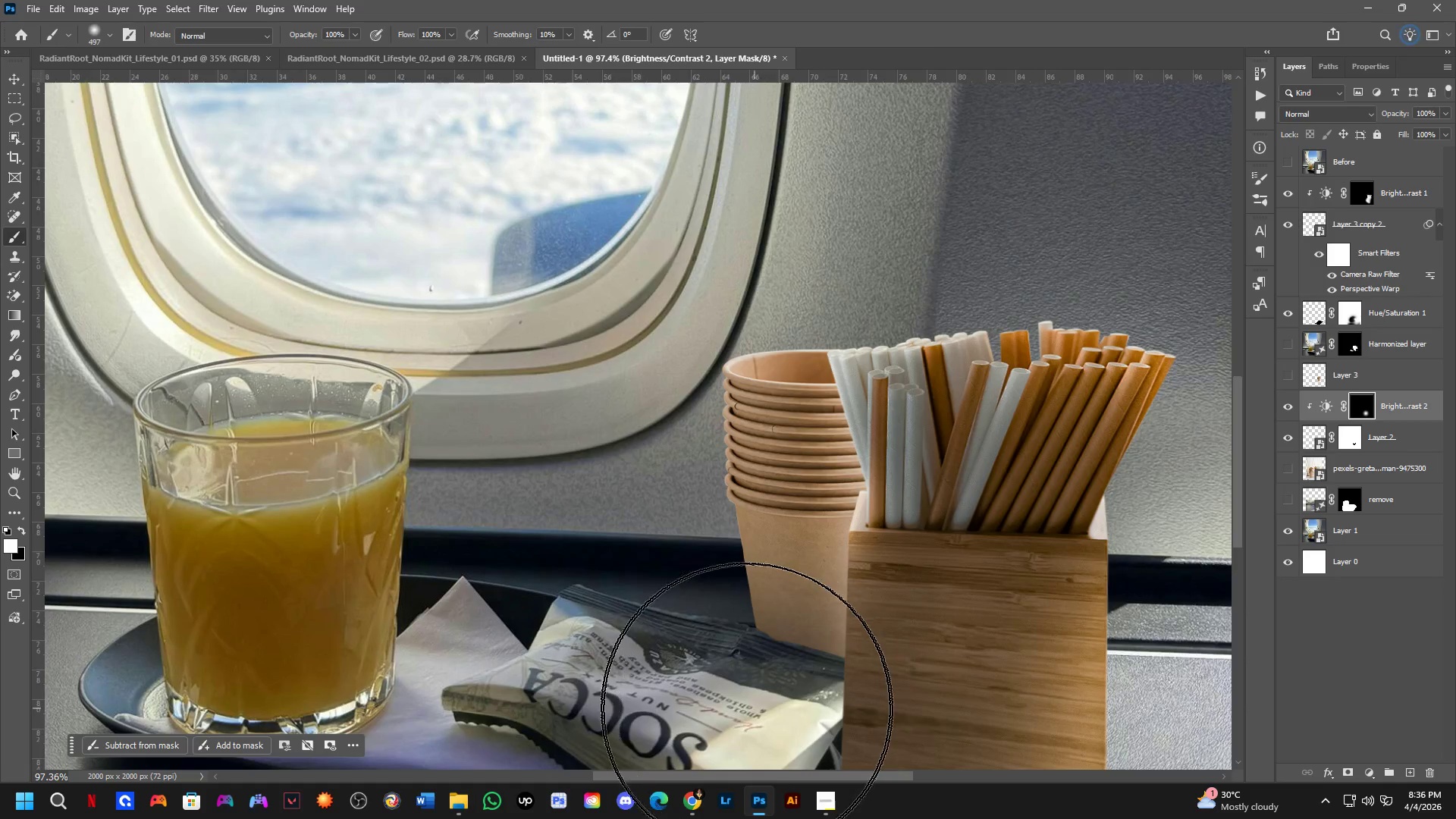 
scroll: coordinate [658, 650], scroll_direction: down, amount: 4.0
 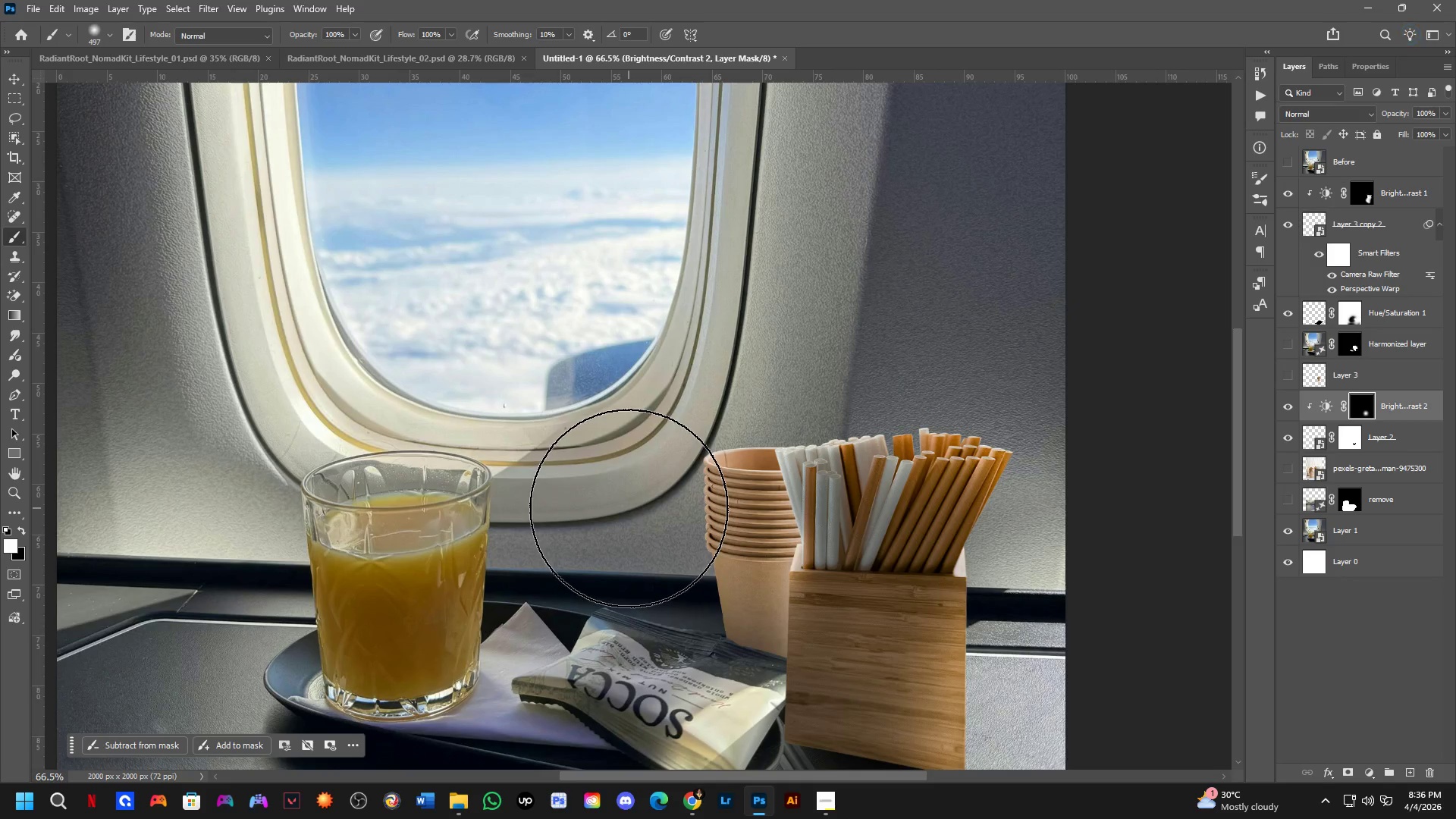 
left_click_drag(start_coordinate=[629, 508], to_coordinate=[617, 573])
 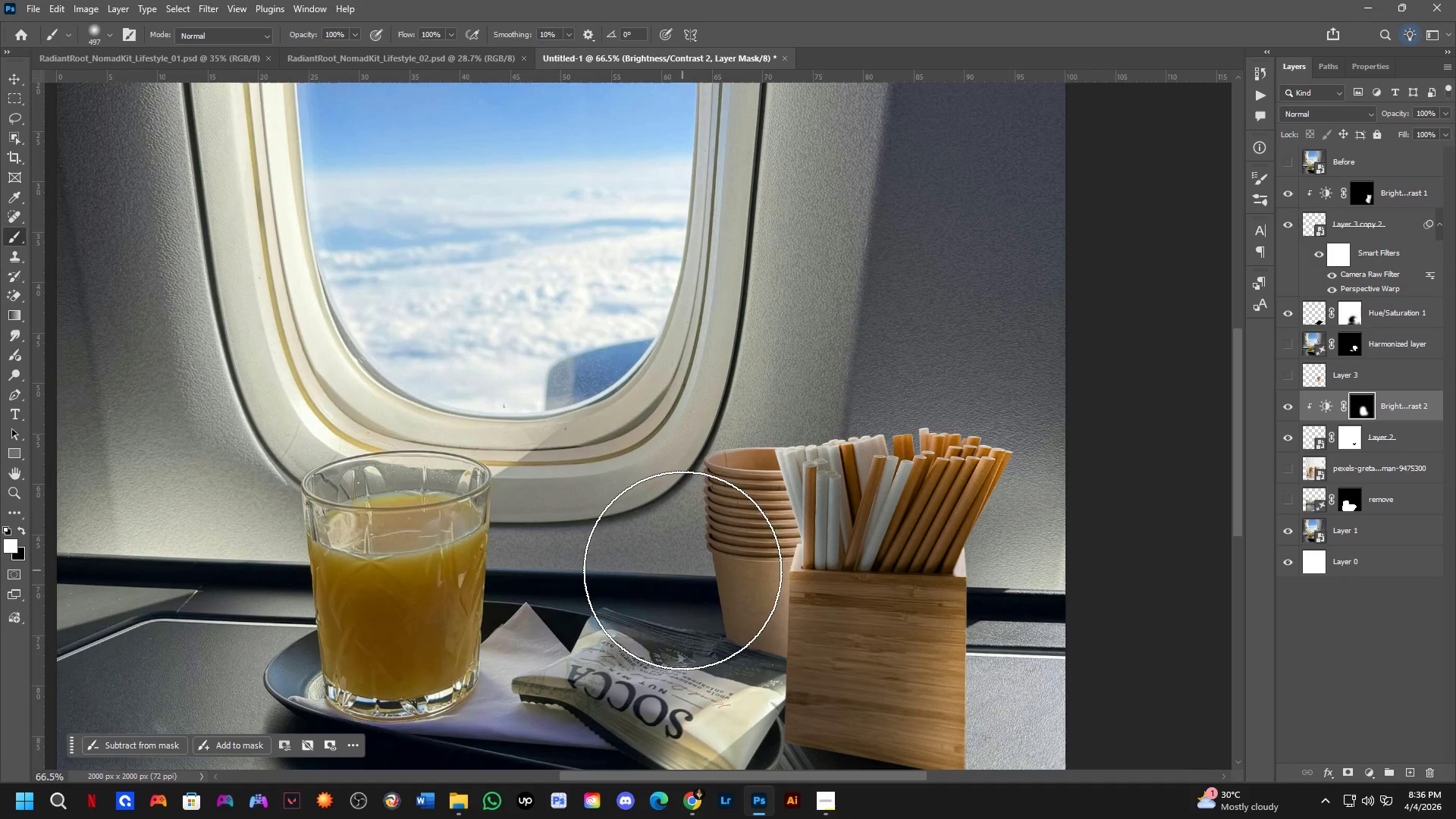 
left_click_drag(start_coordinate=[705, 573], to_coordinate=[848, 579])
 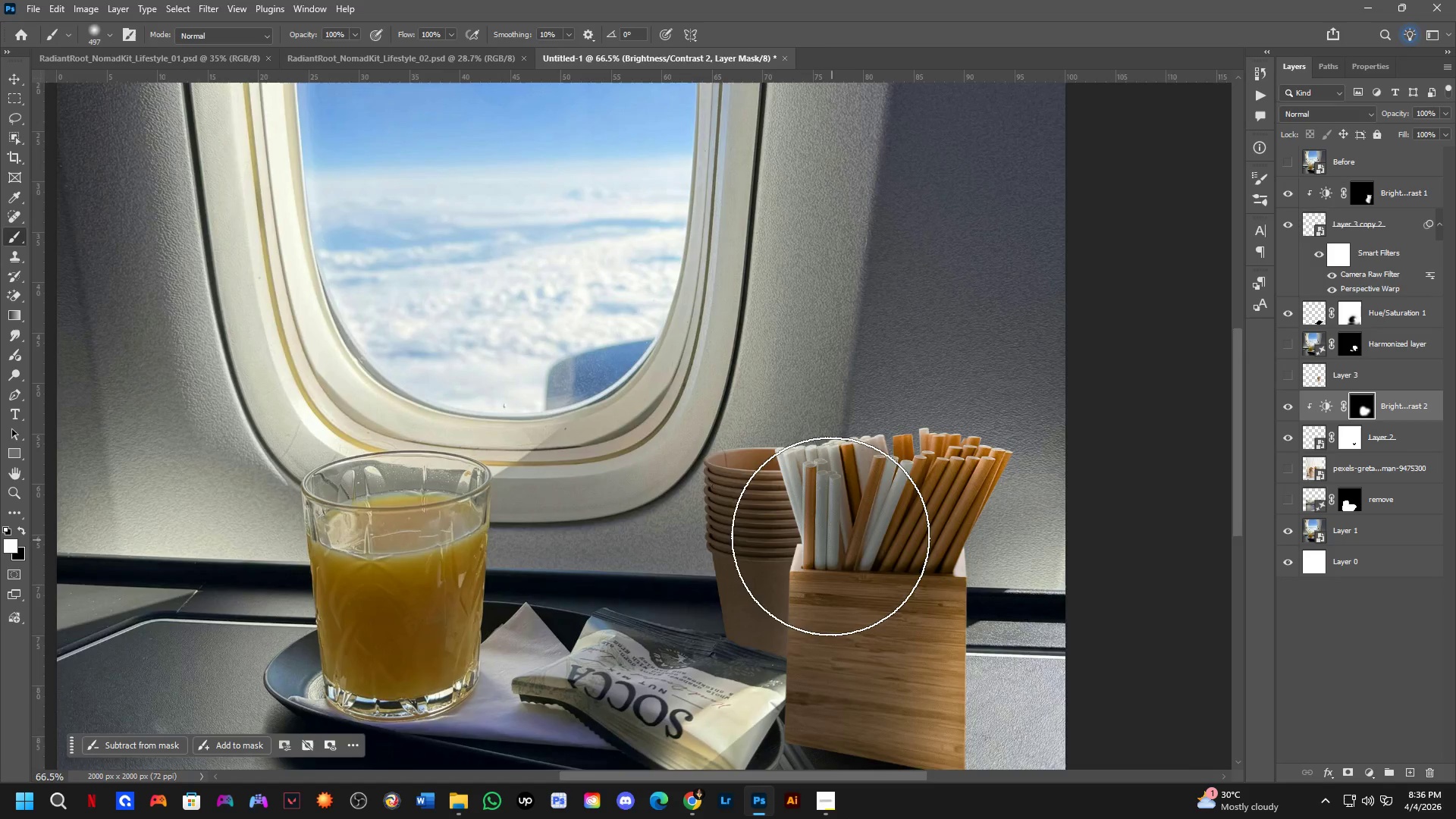 
left_click_drag(start_coordinate=[824, 573], to_coordinate=[806, 670])
 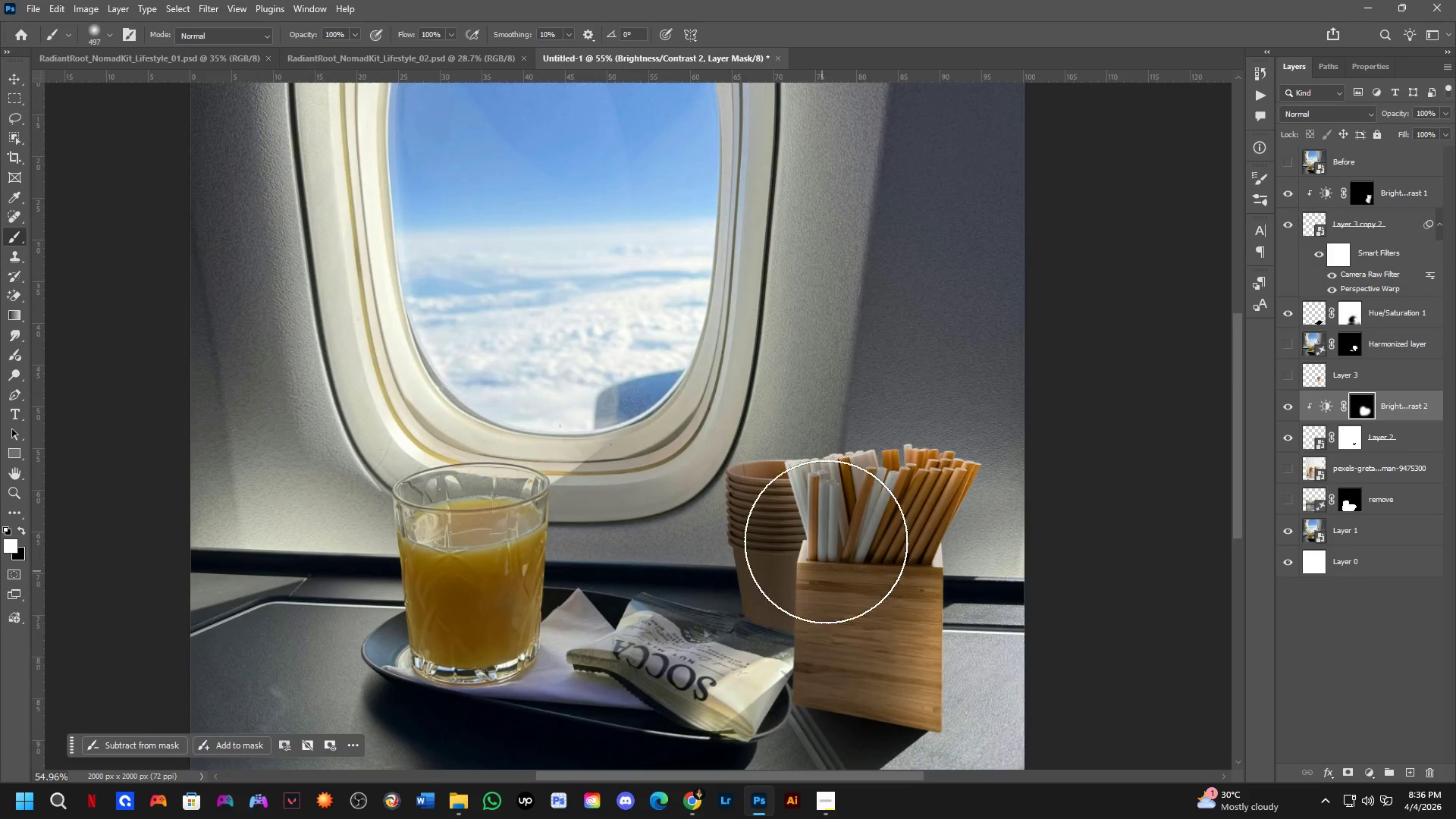 
scroll: coordinate [827, 519], scroll_direction: down, amount: 2.0
 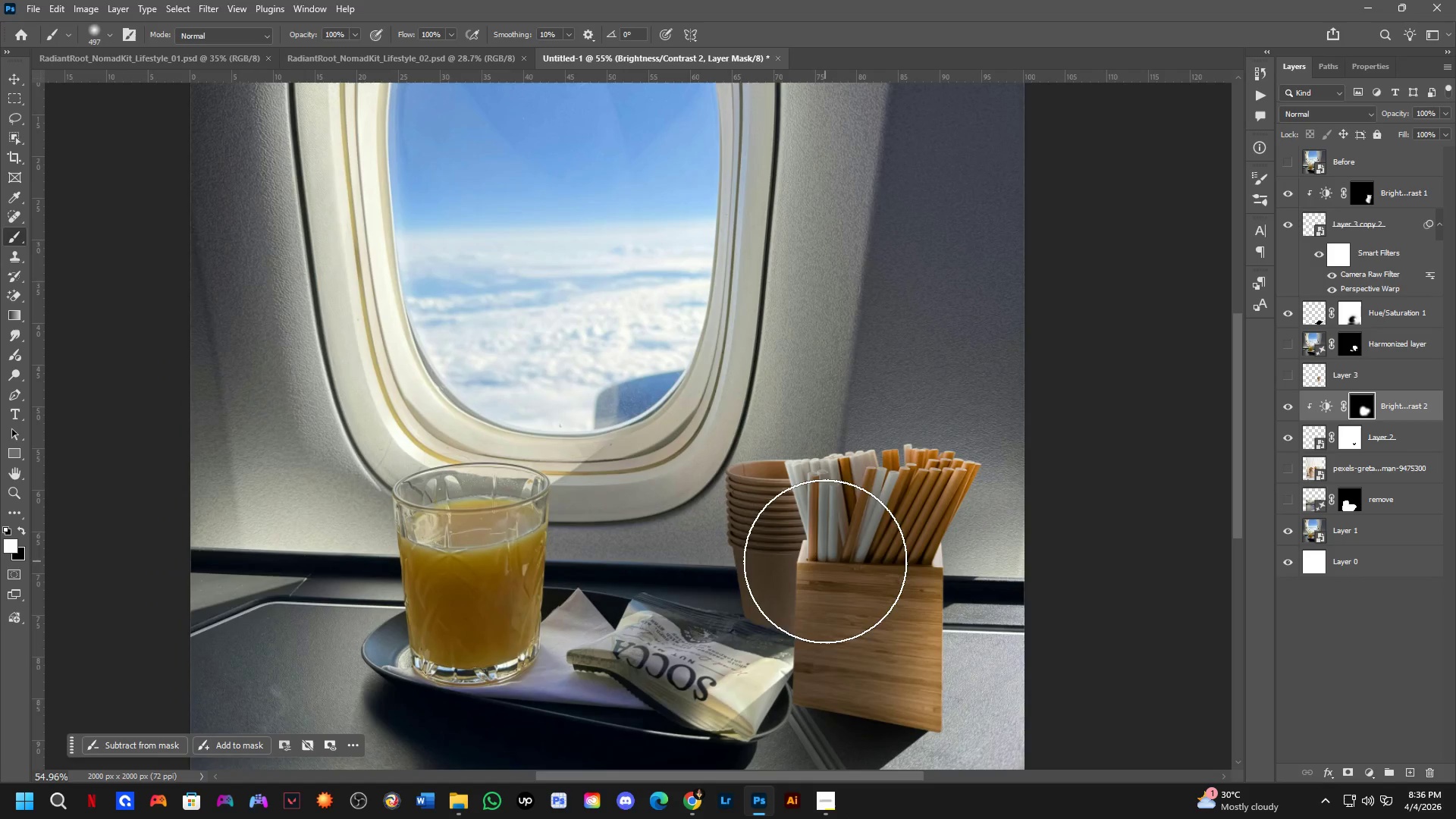 
hold_key(key=AltLeft, duration=0.36)
 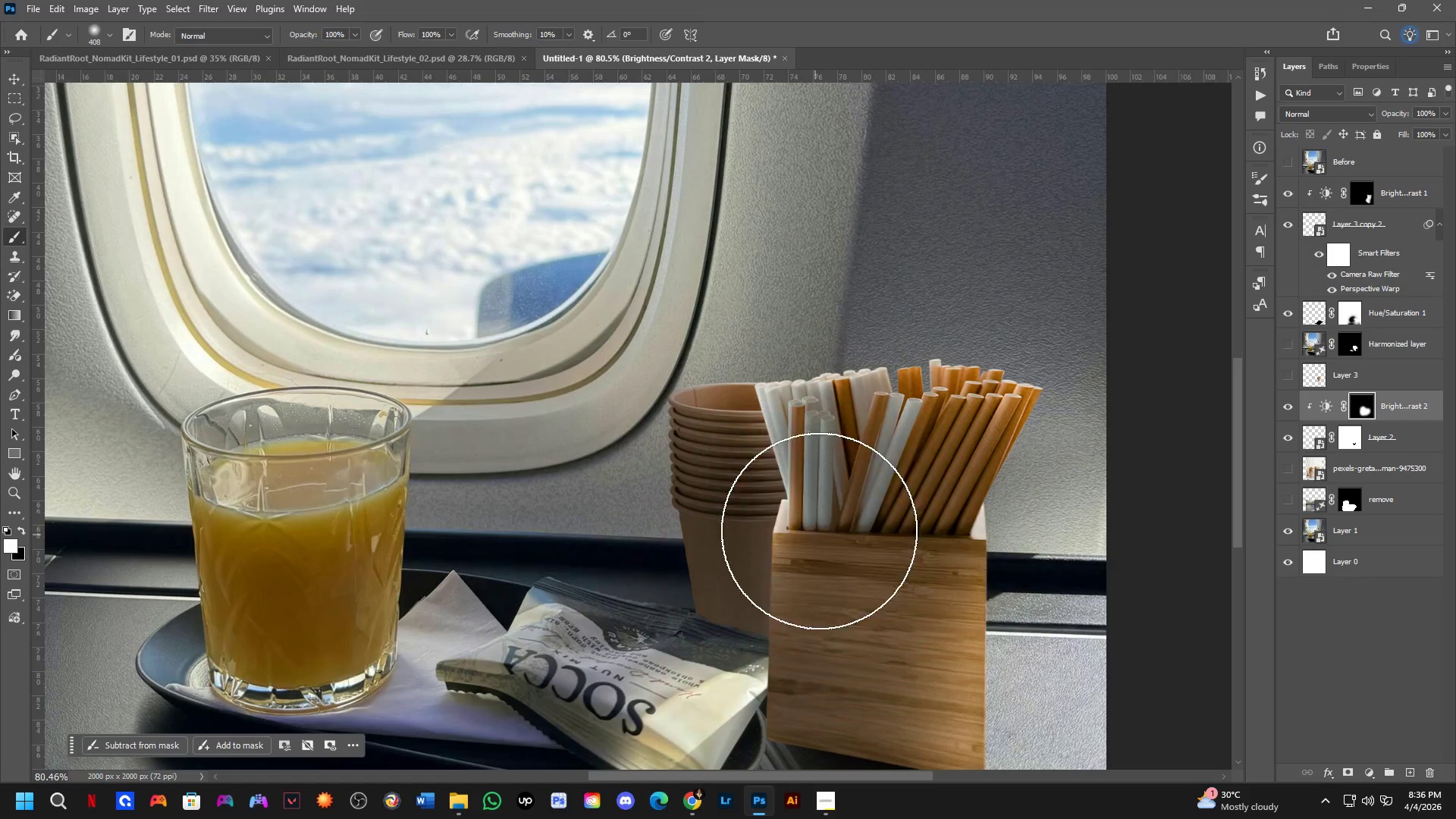 
scroll: coordinate [833, 548], scroll_direction: up, amount: 3.0
 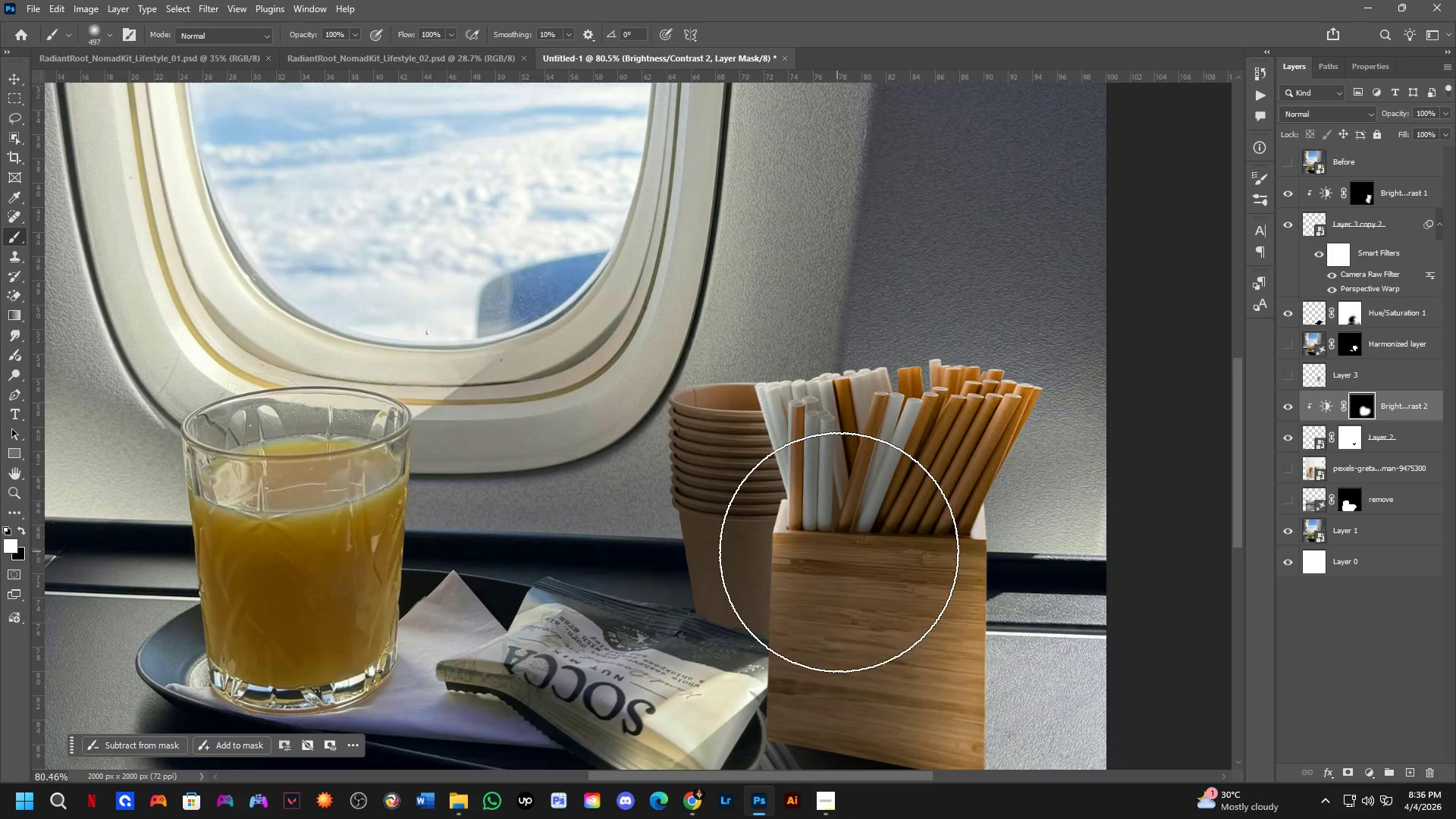 
key(X)
 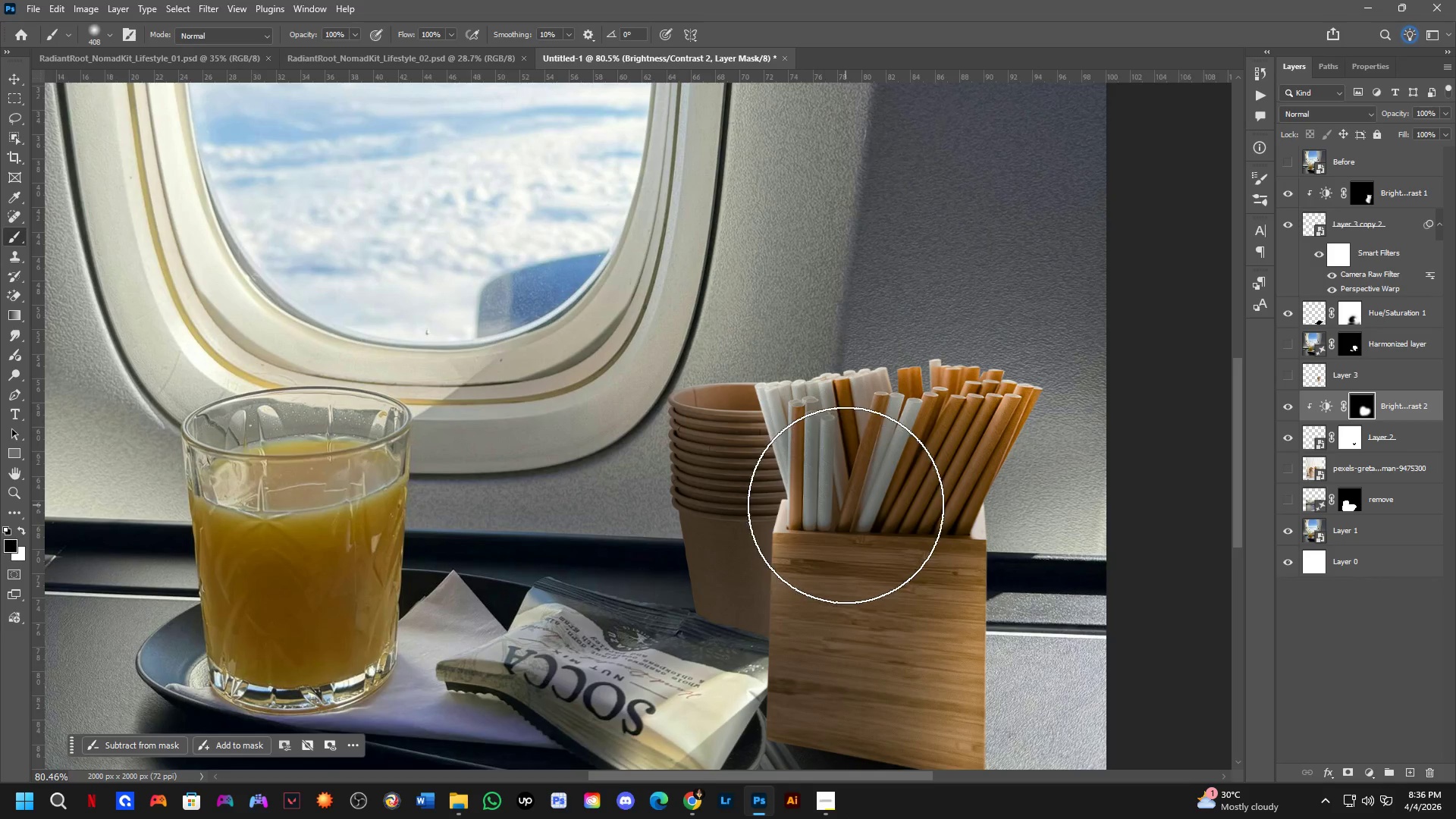 
left_click_drag(start_coordinate=[847, 508], to_coordinate=[878, 646])
 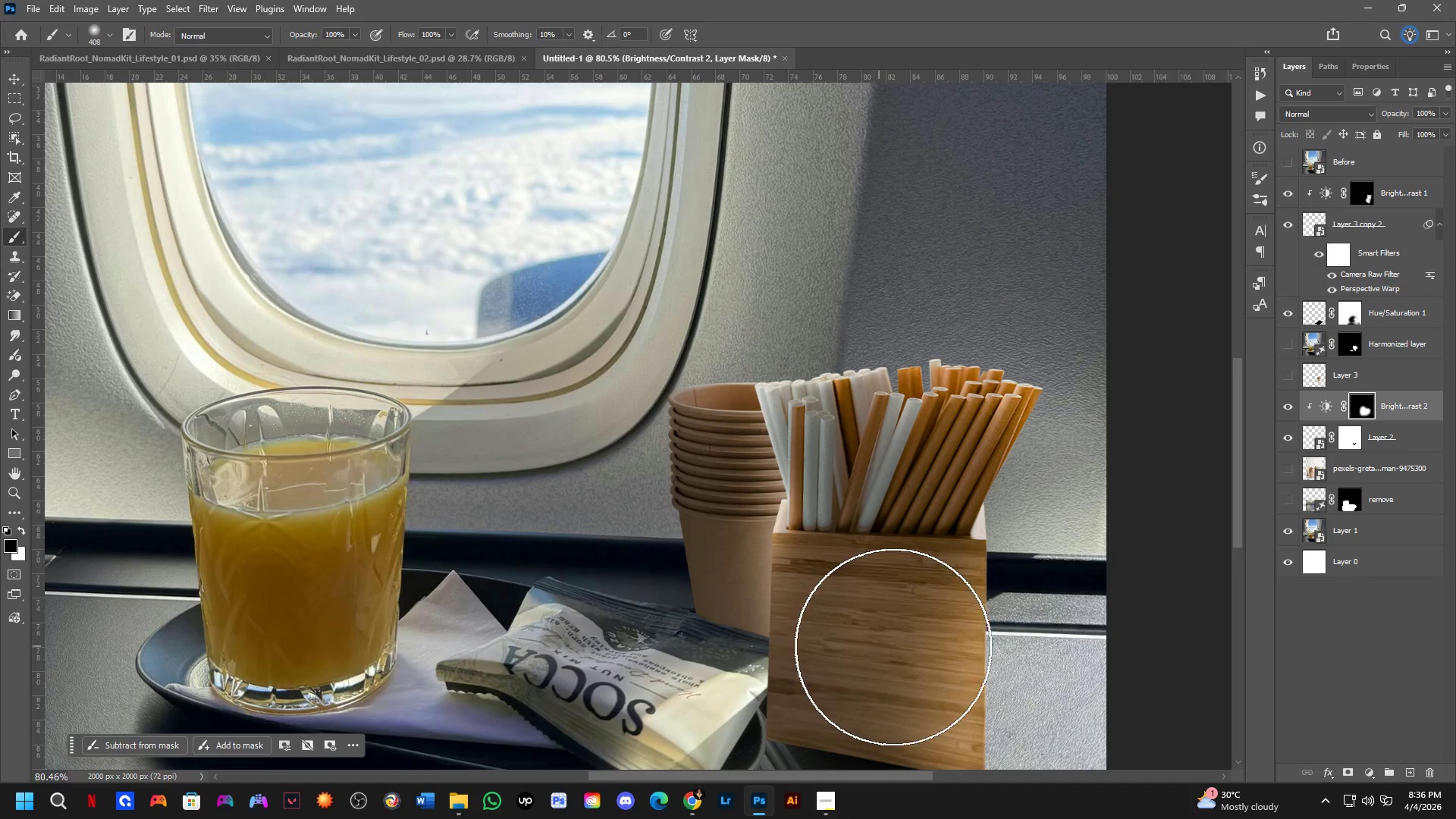 
key(Control+Z)
 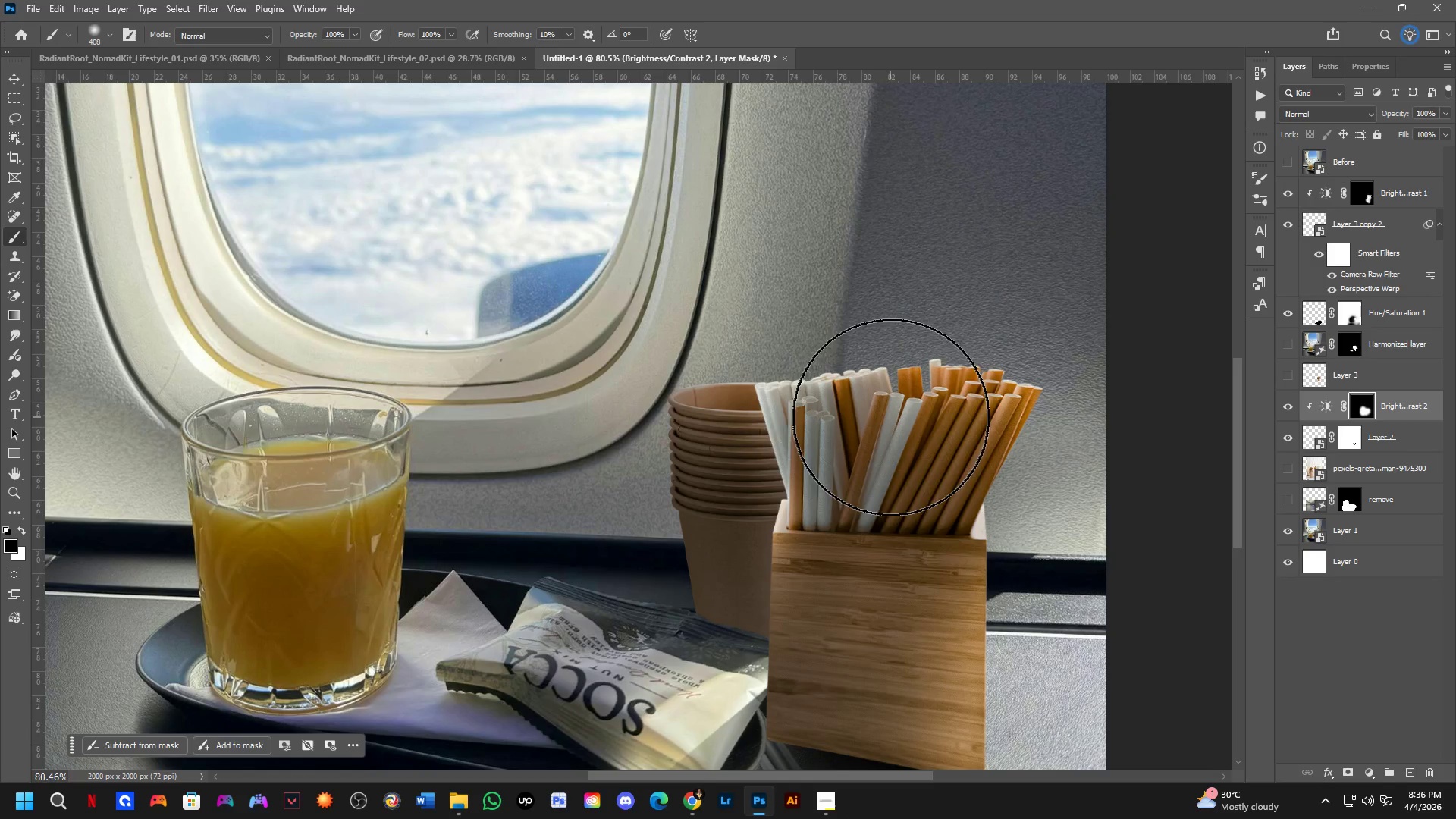 
scroll: coordinate [843, 447], scroll_direction: down, amount: 4.0
 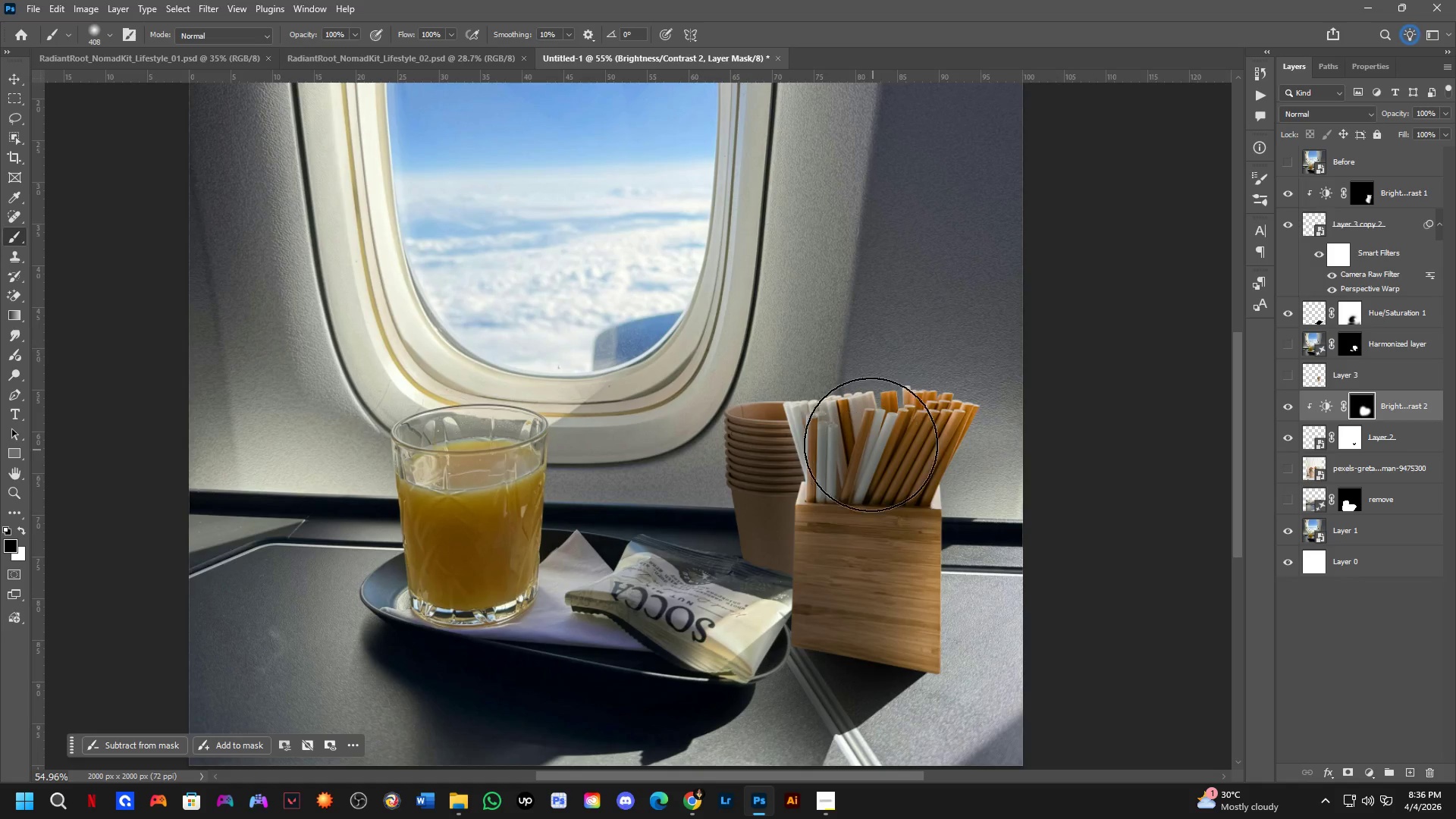 
key(Alt+AltLeft)
 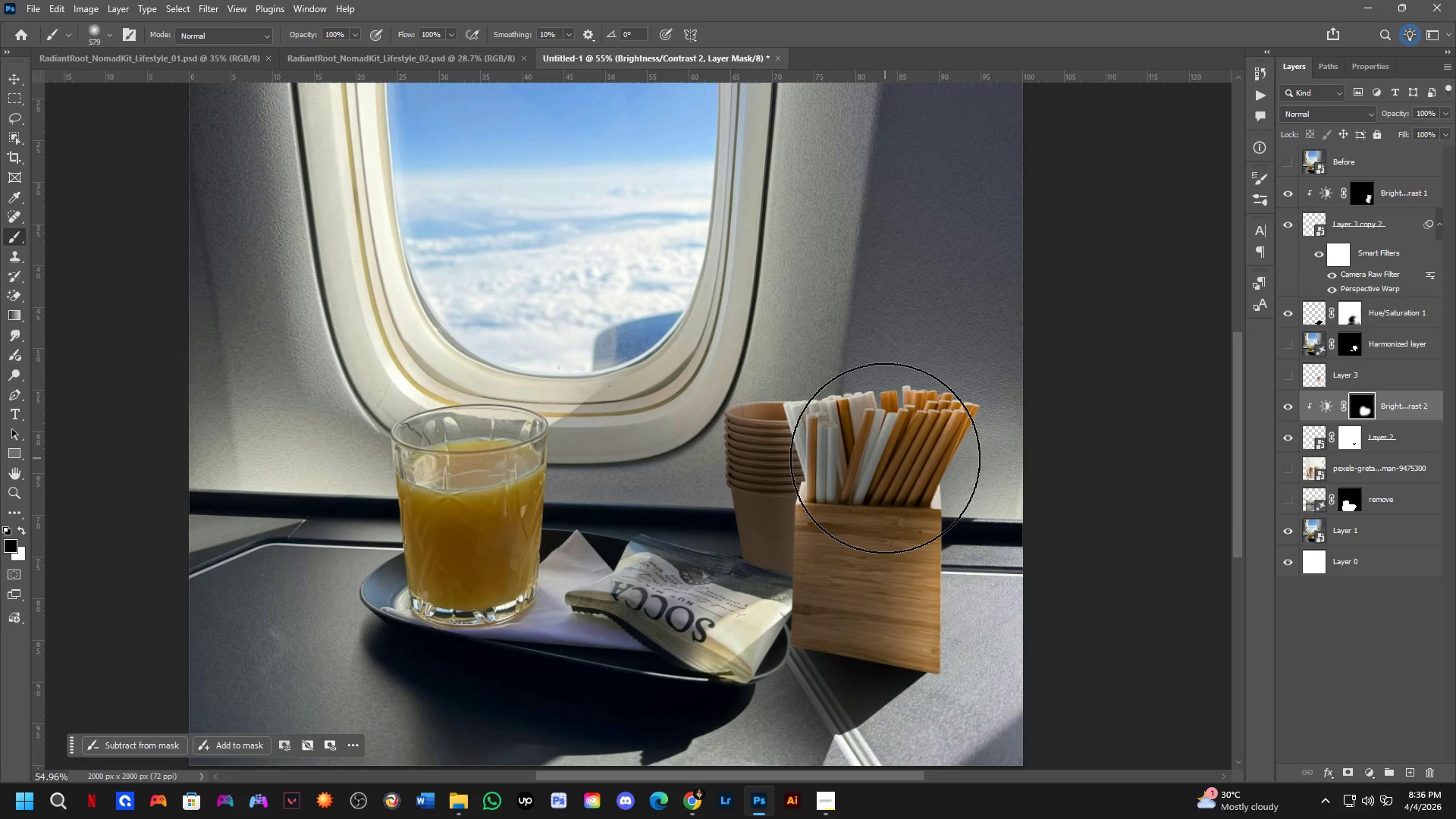 
left_click_drag(start_coordinate=[886, 468], to_coordinate=[883, 378])
 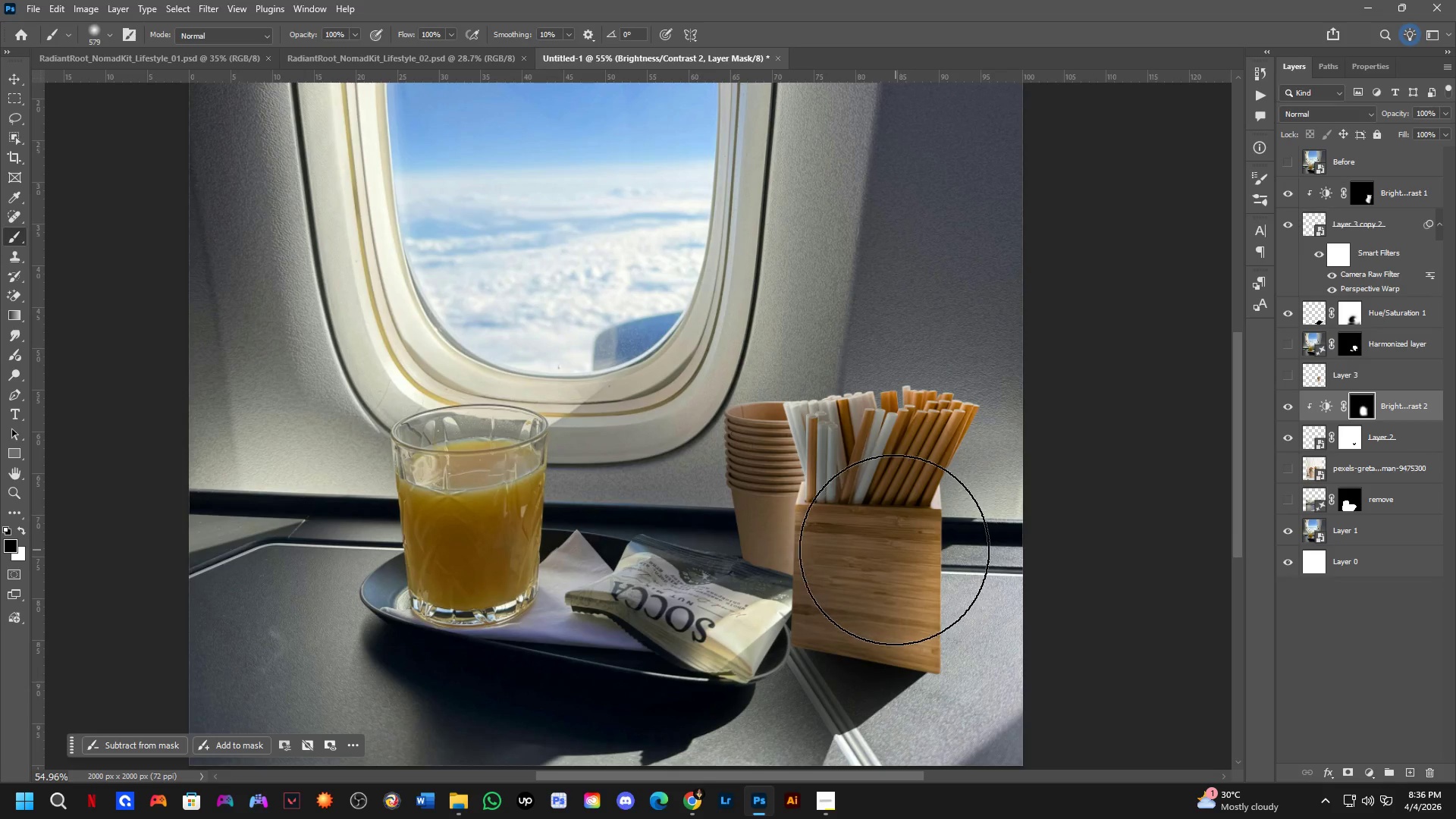 
hold_key(key=AltLeft, duration=0.44)
 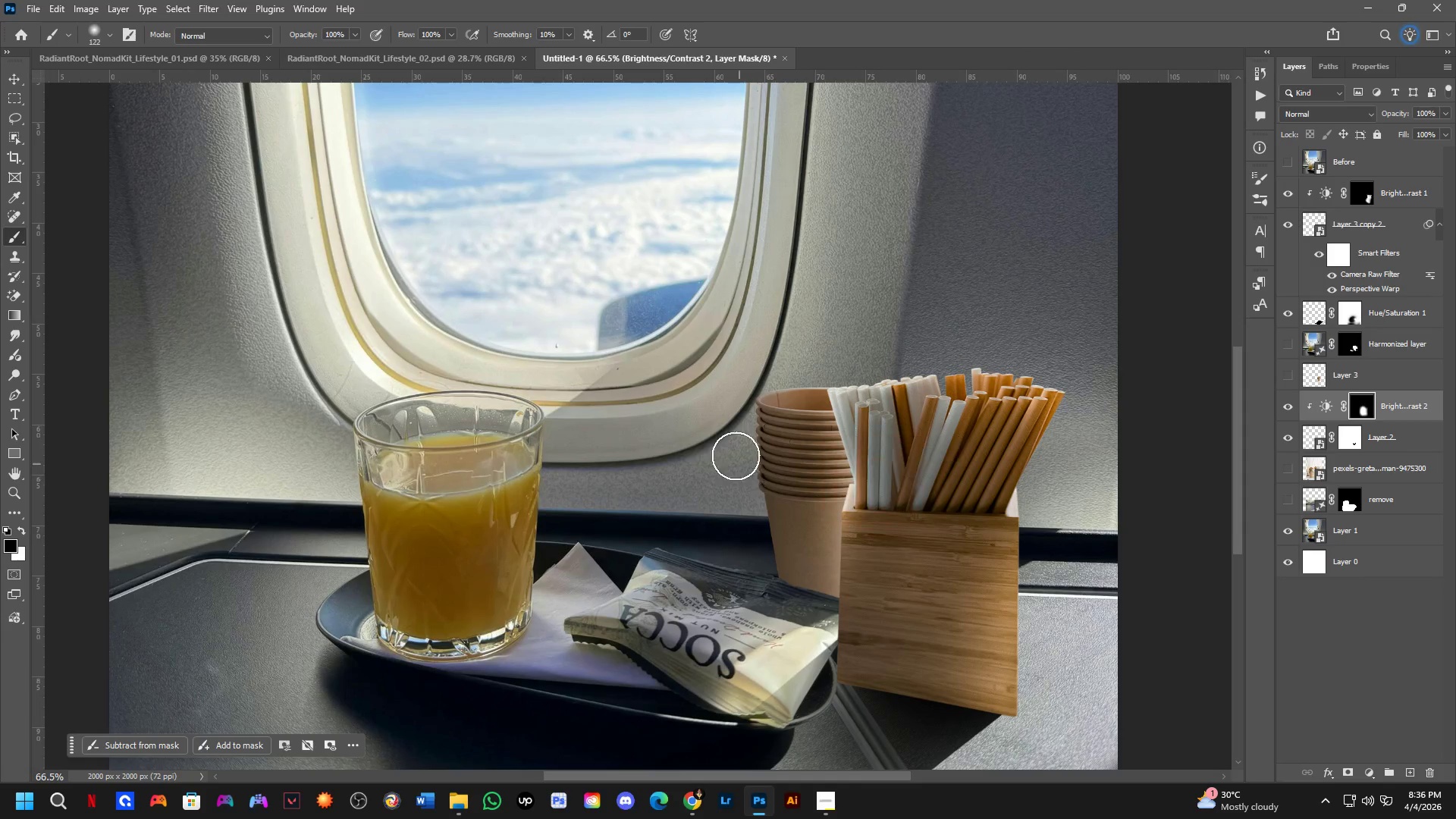 
scroll: coordinate [817, 502], scroll_direction: up, amount: 2.0
 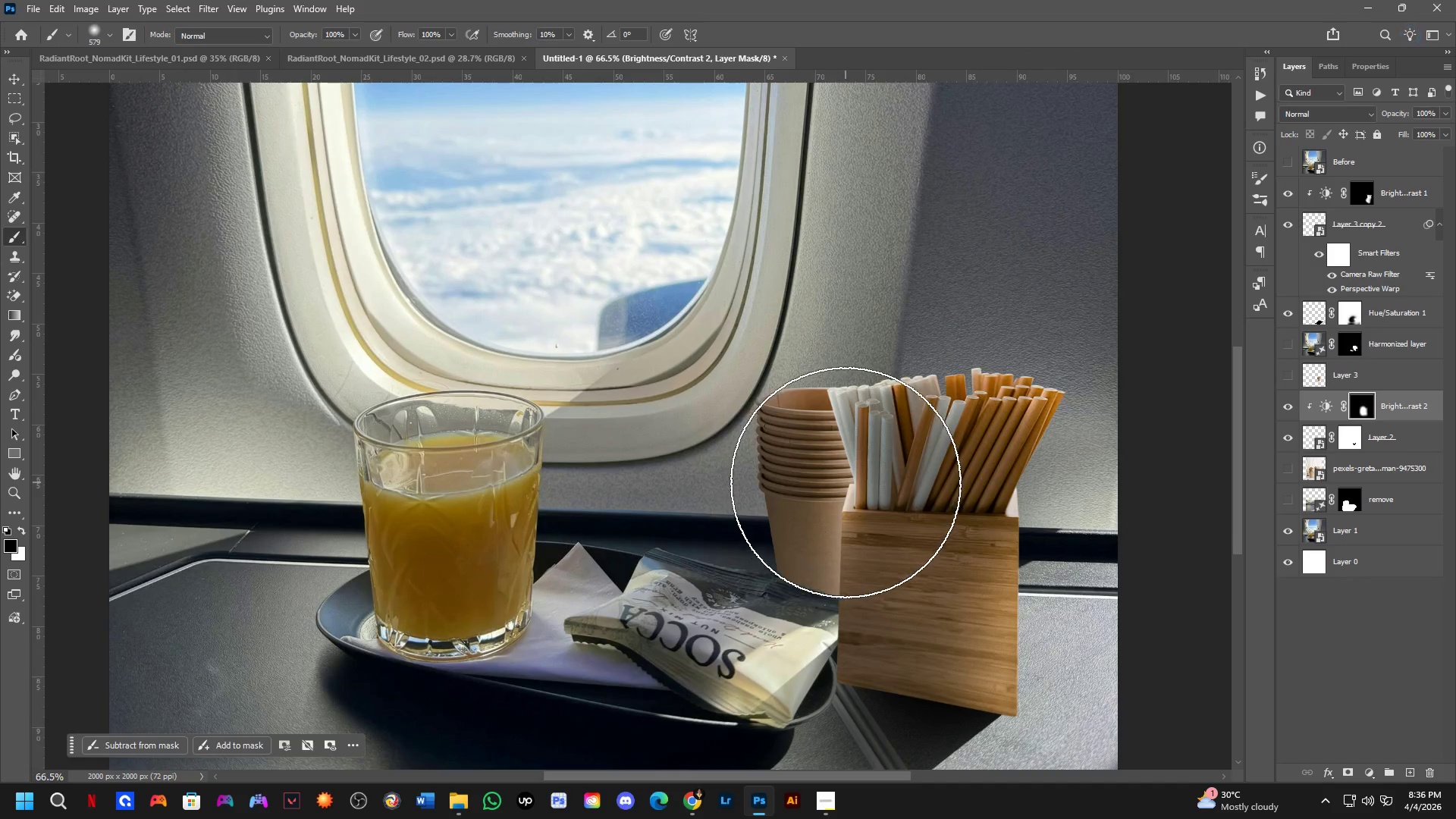 
key(X)
 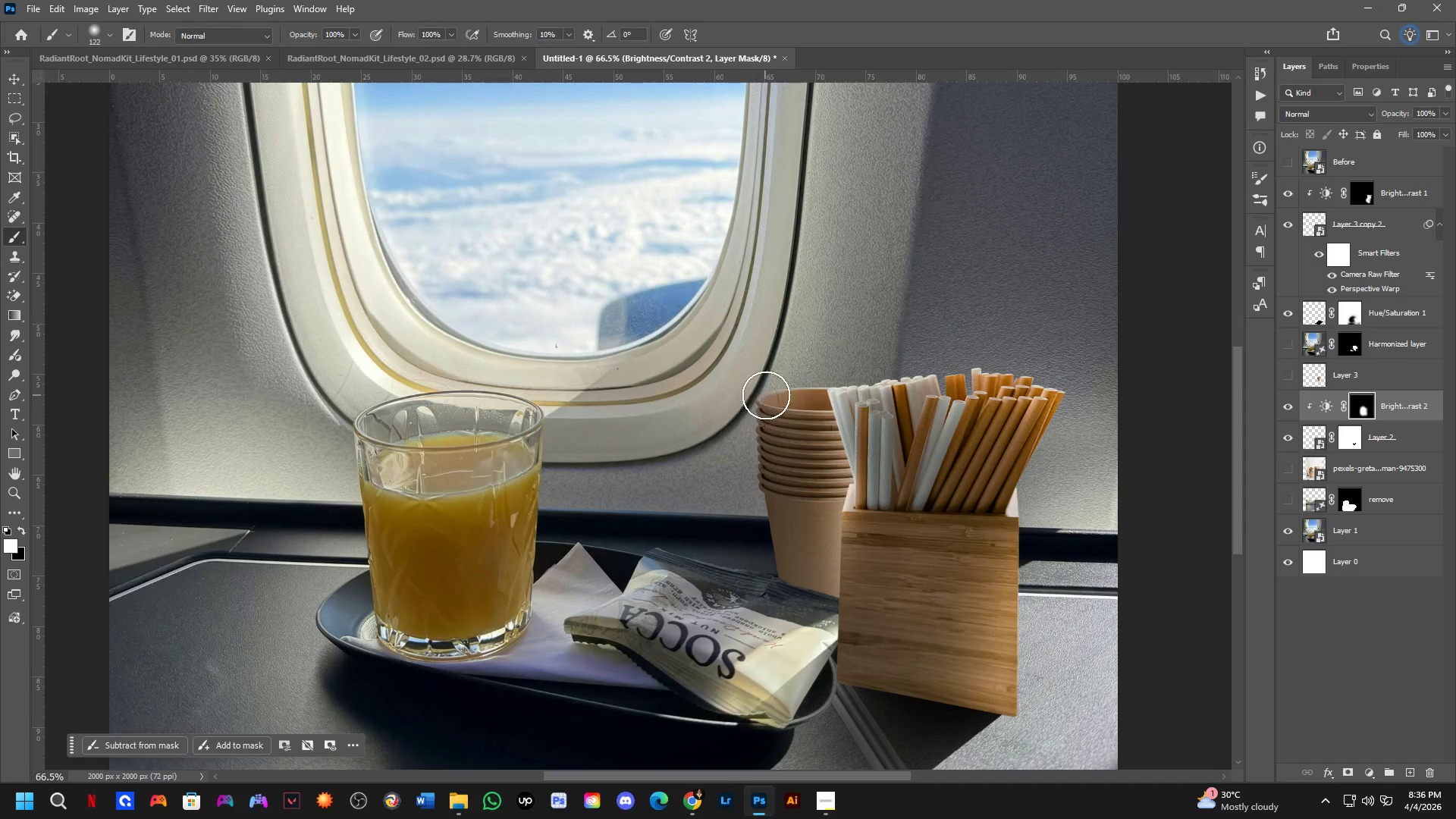 
left_click_drag(start_coordinate=[774, 414], to_coordinate=[800, 632])
 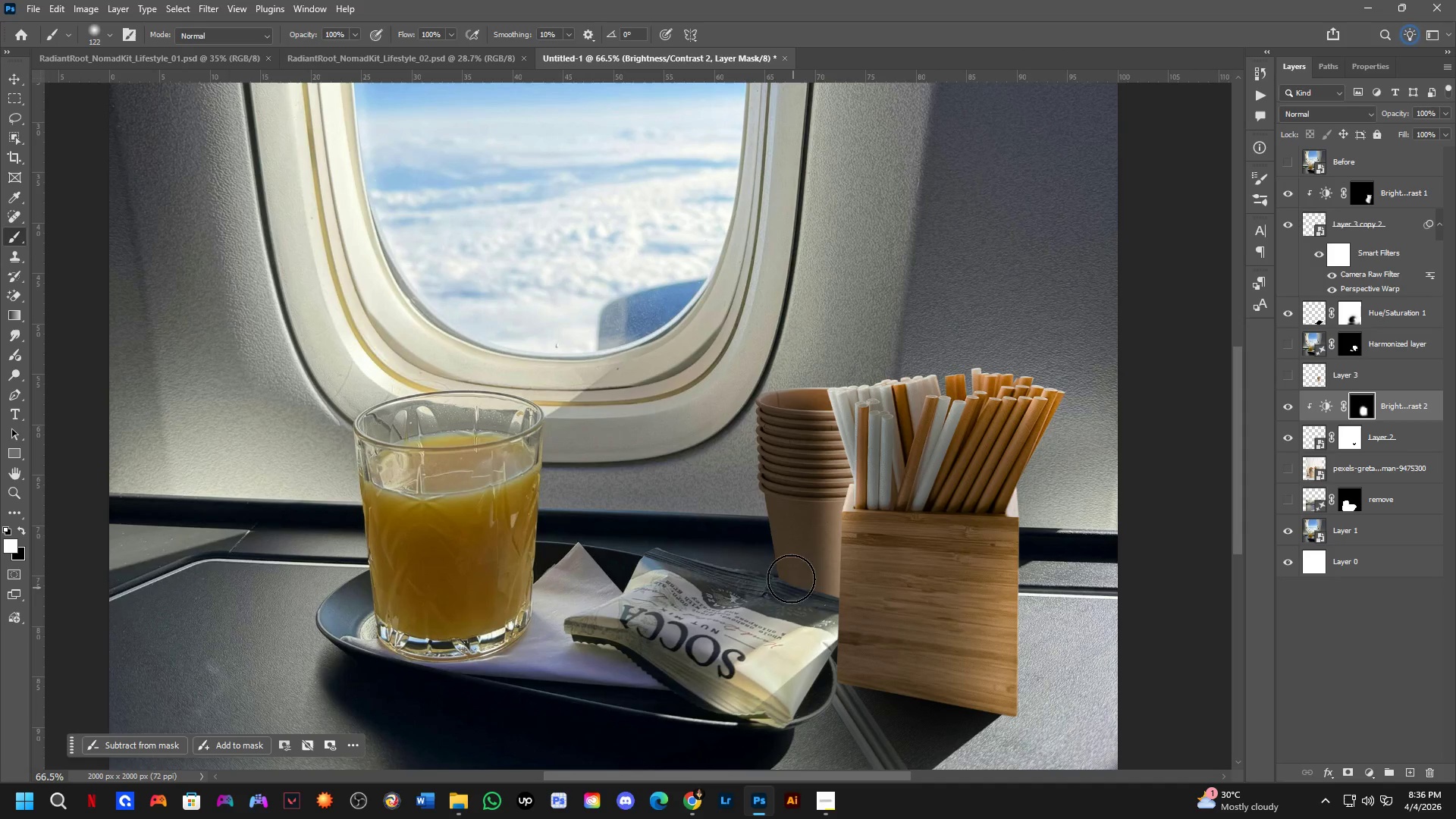 
key(Alt+AltLeft)
 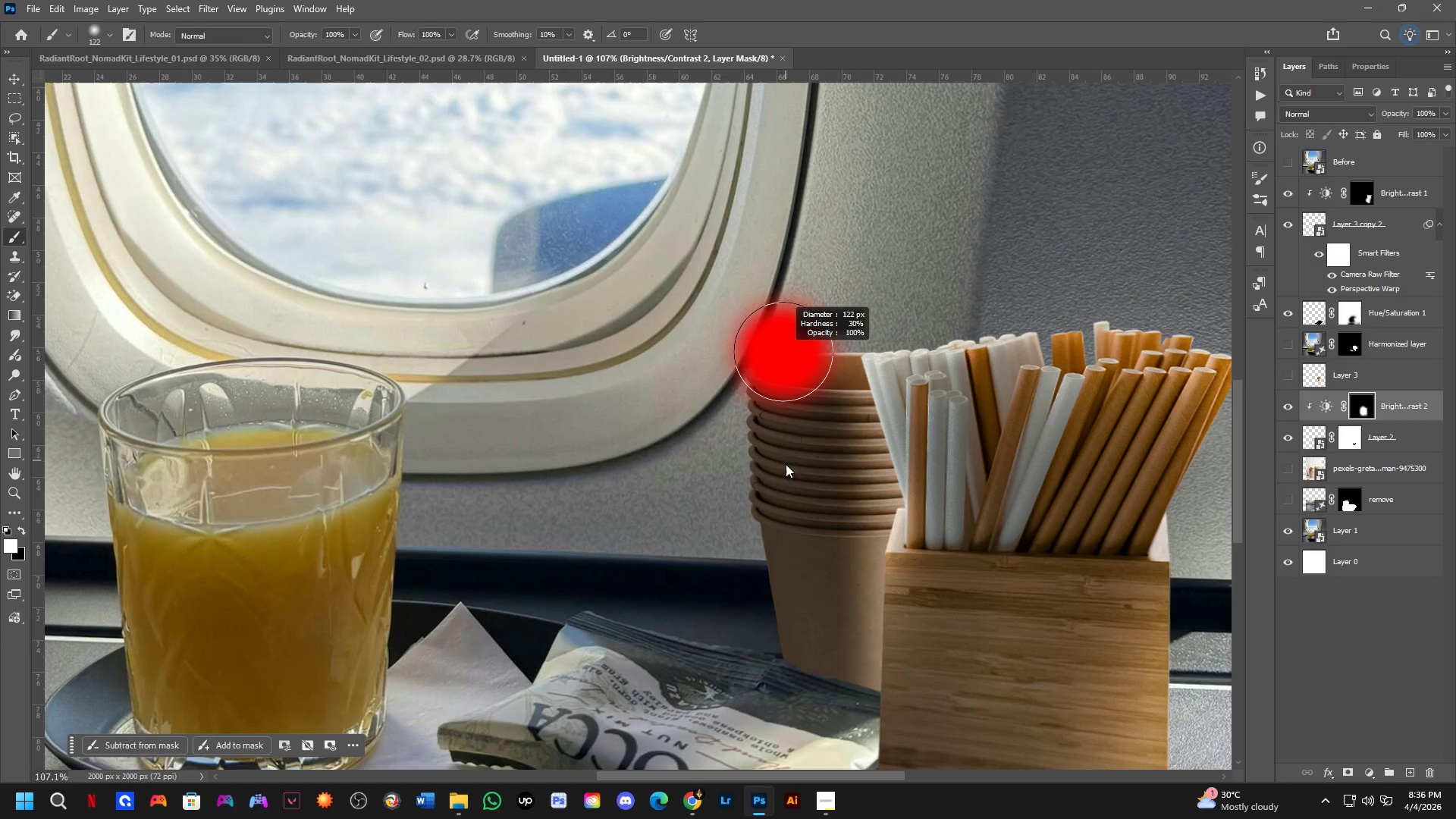 
scroll: coordinate [765, 398], scroll_direction: up, amount: 5.0
 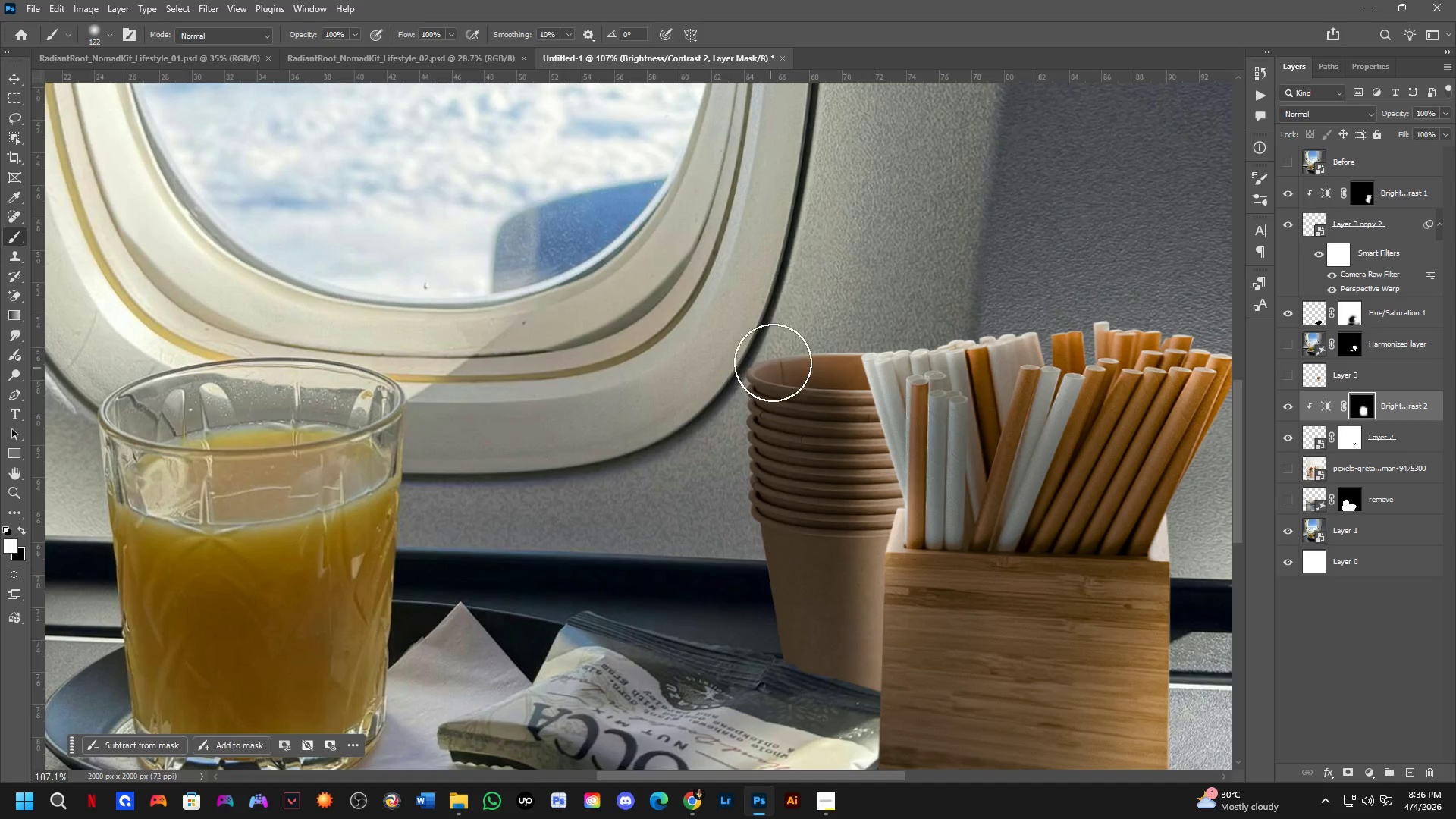 
key(X)
 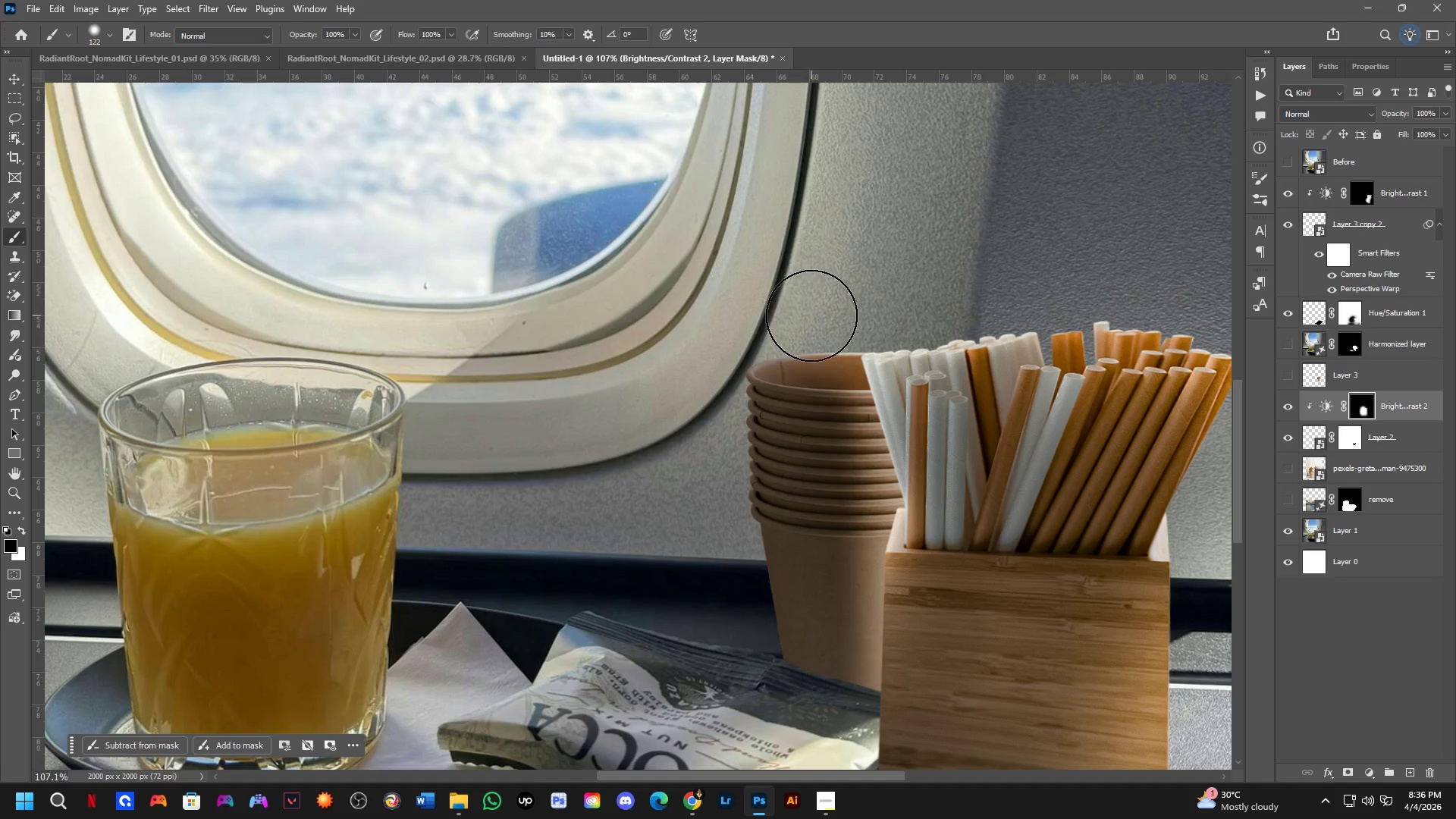 
key(Alt+AltLeft)
 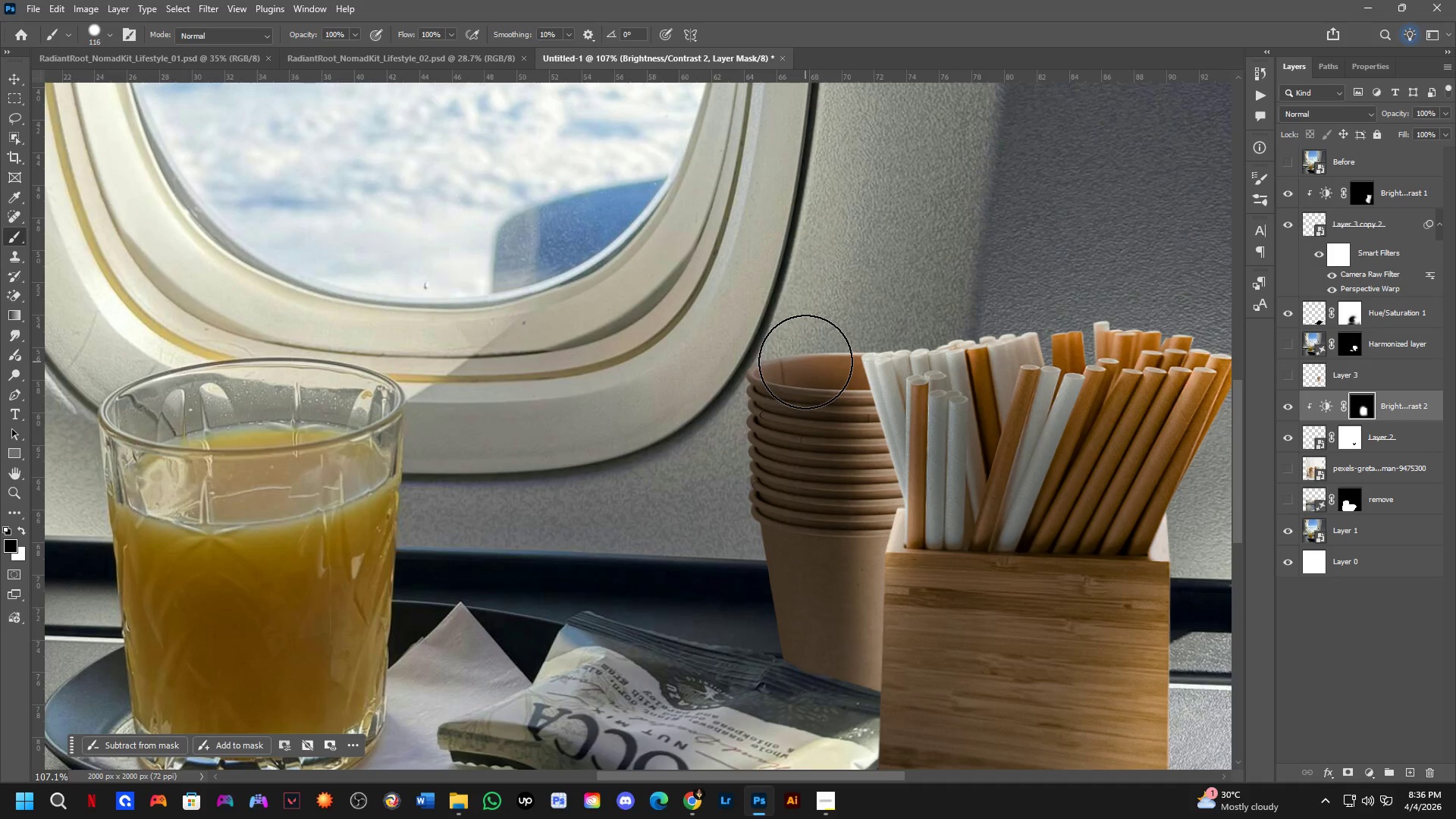 
left_click_drag(start_coordinate=[792, 340], to_coordinate=[857, 338])
 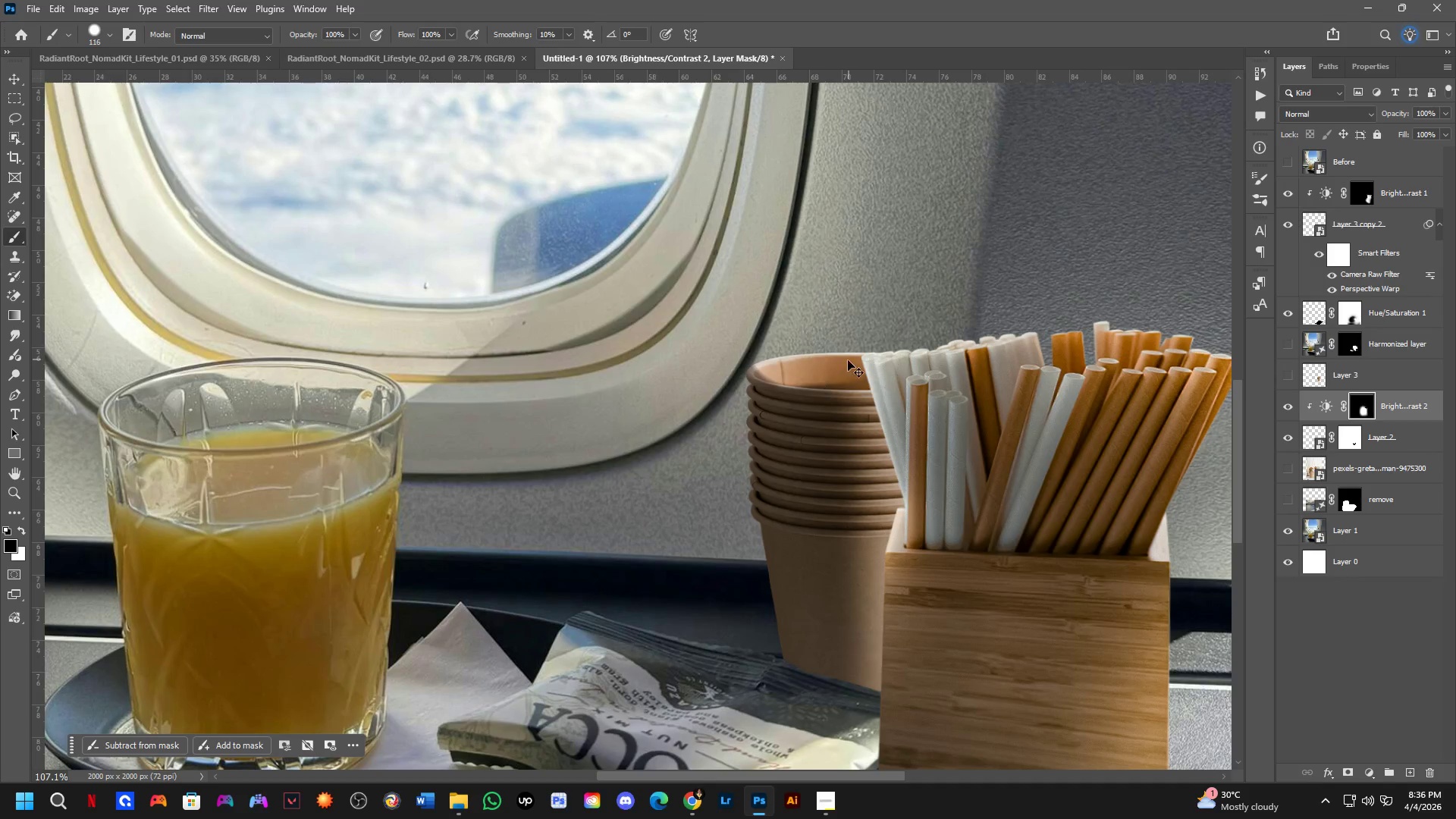 
key(Control+ControlLeft)
 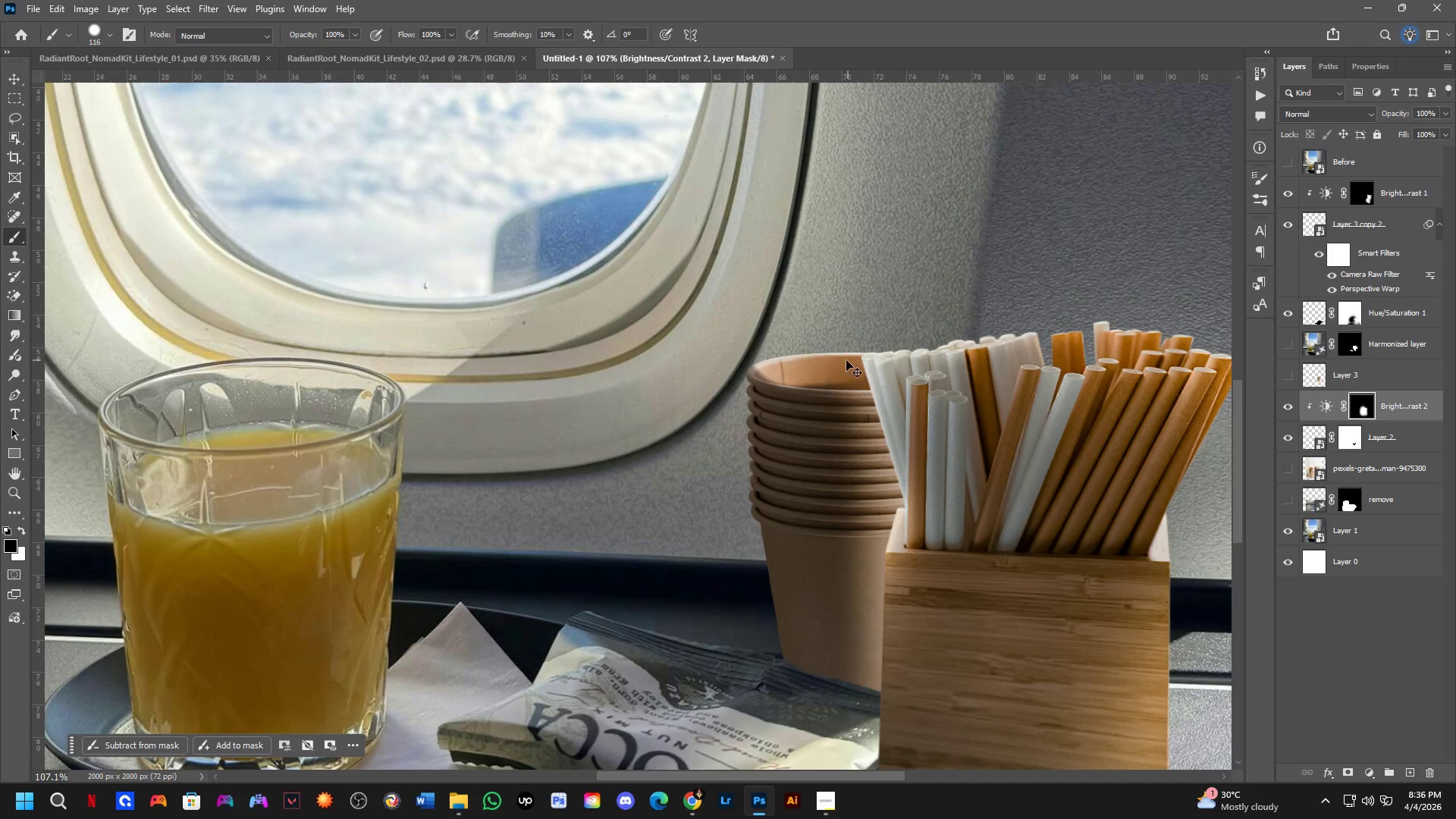 
key(Control+Z)
 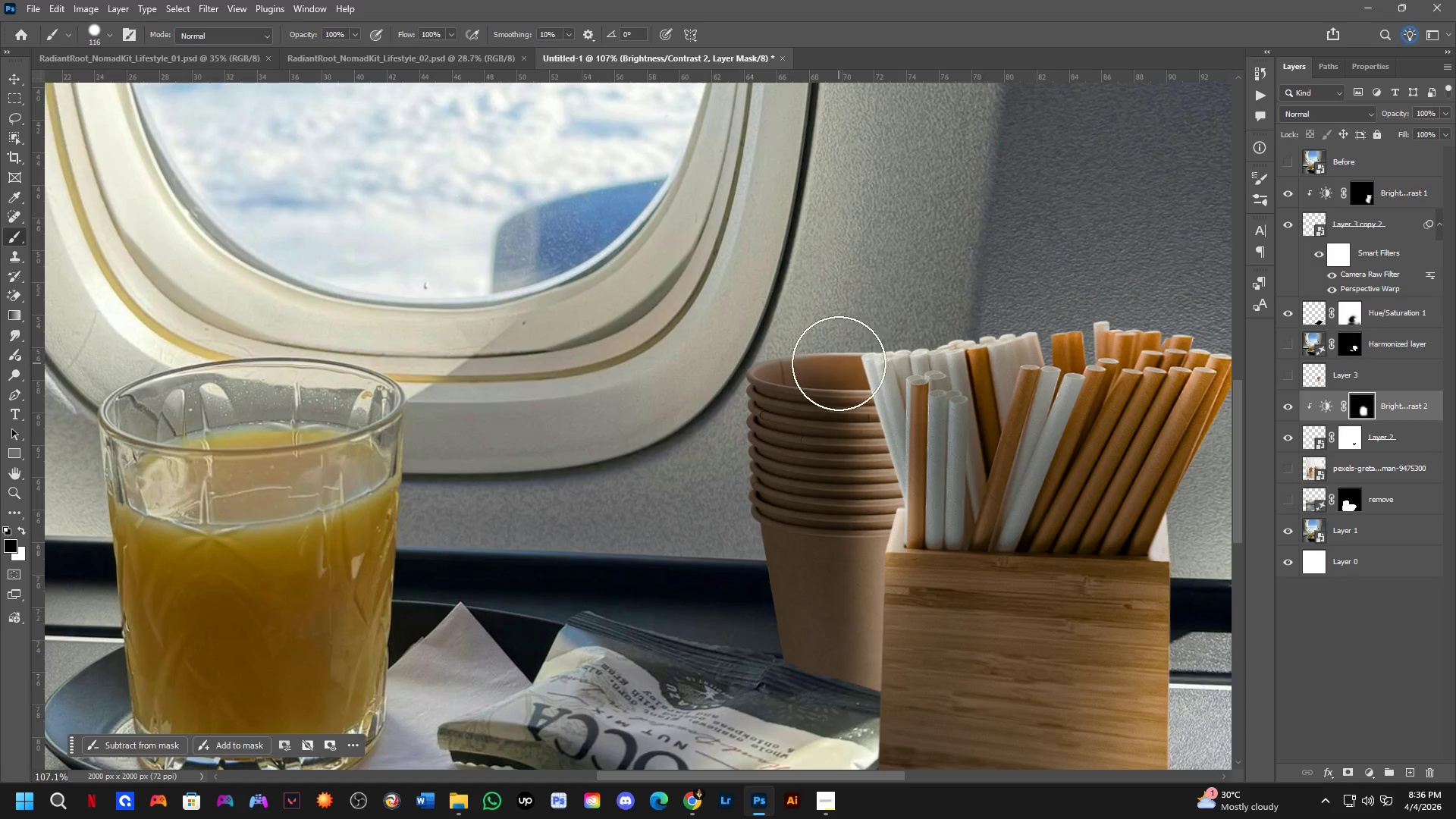 
key(Alt+AltLeft)
 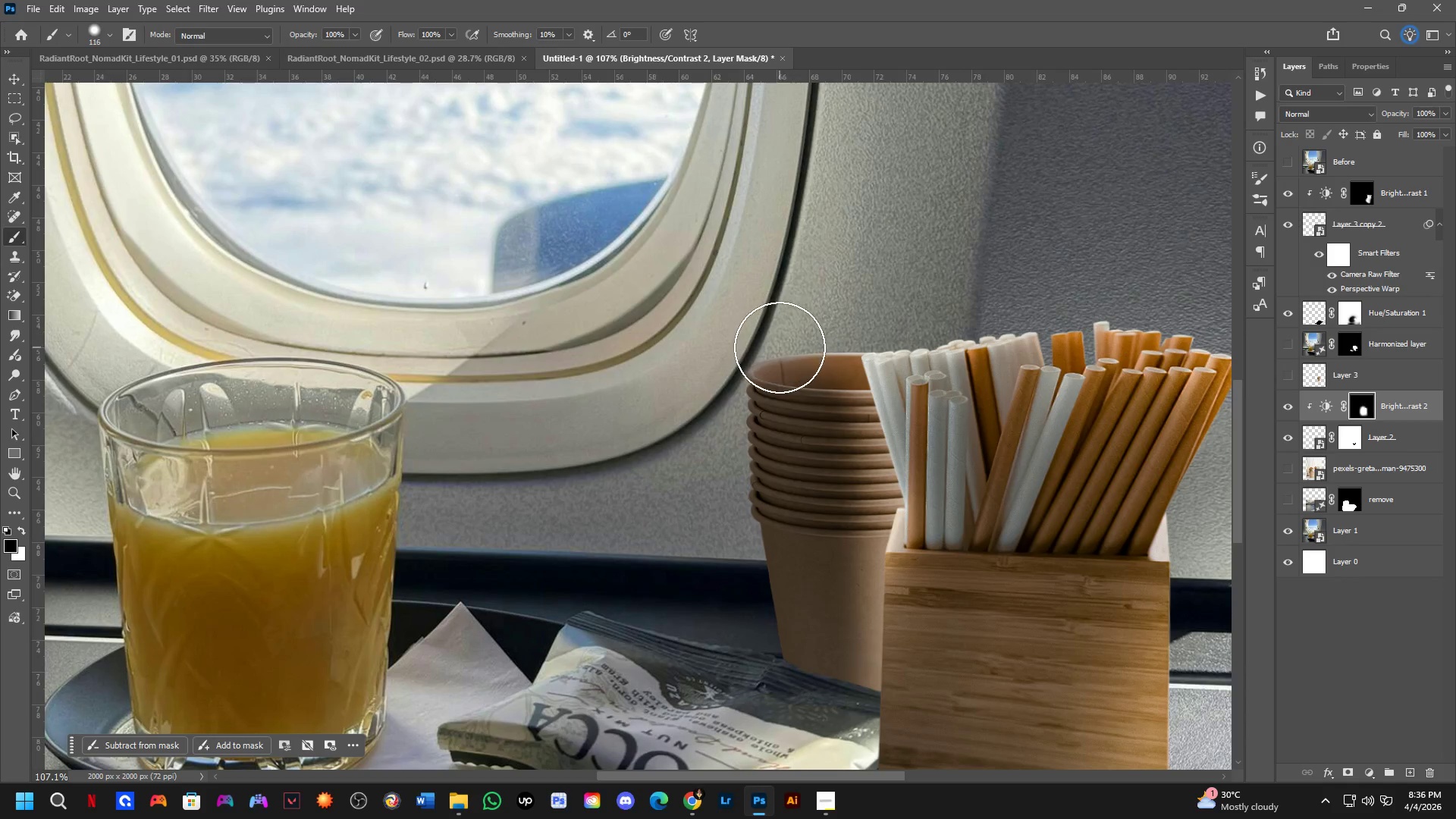 
left_click_drag(start_coordinate=[779, 342], to_coordinate=[902, 336])
 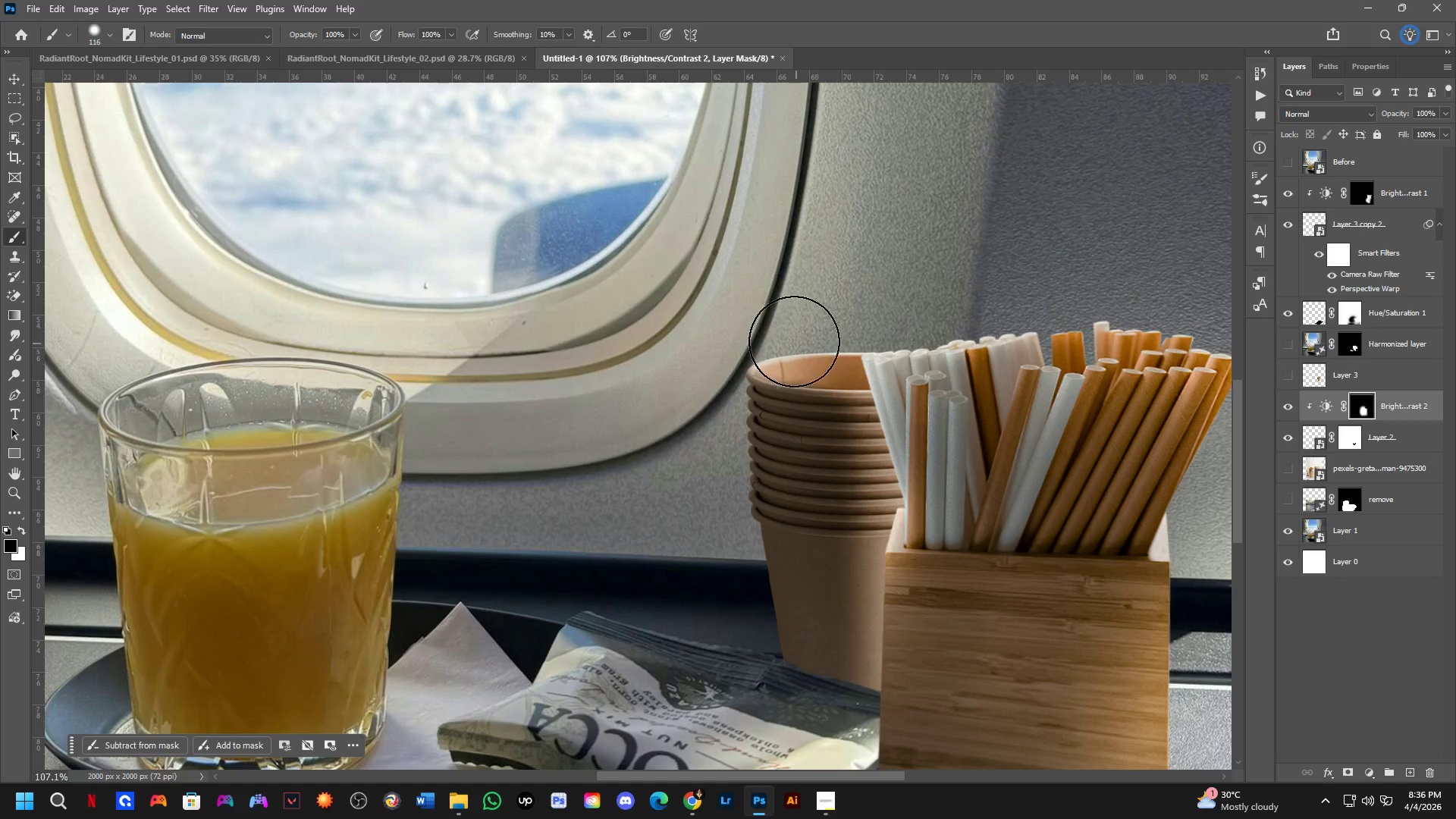 
left_click_drag(start_coordinate=[790, 337], to_coordinate=[758, 337])
 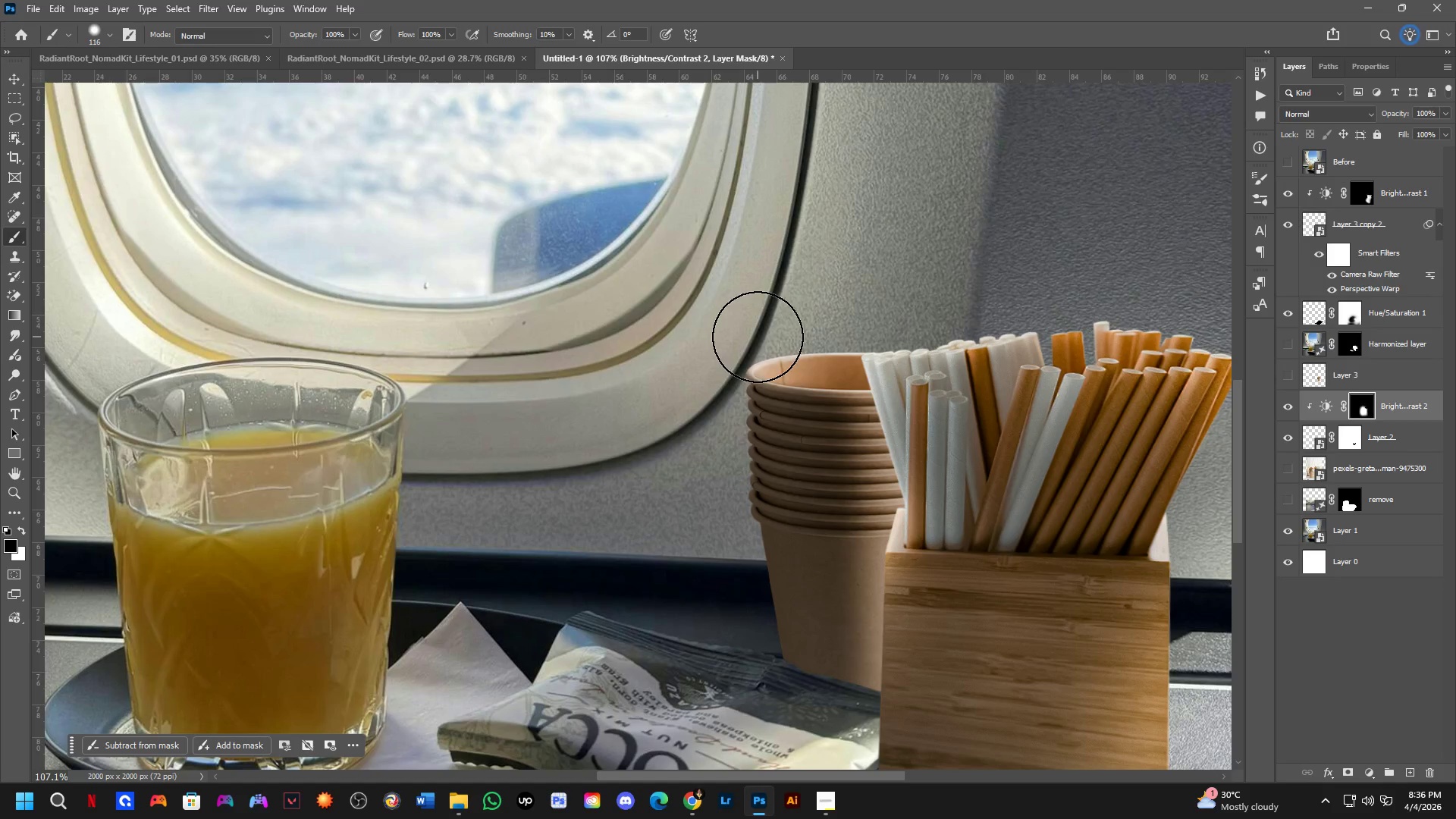 
left_click_drag(start_coordinate=[767, 338], to_coordinate=[899, 344])
 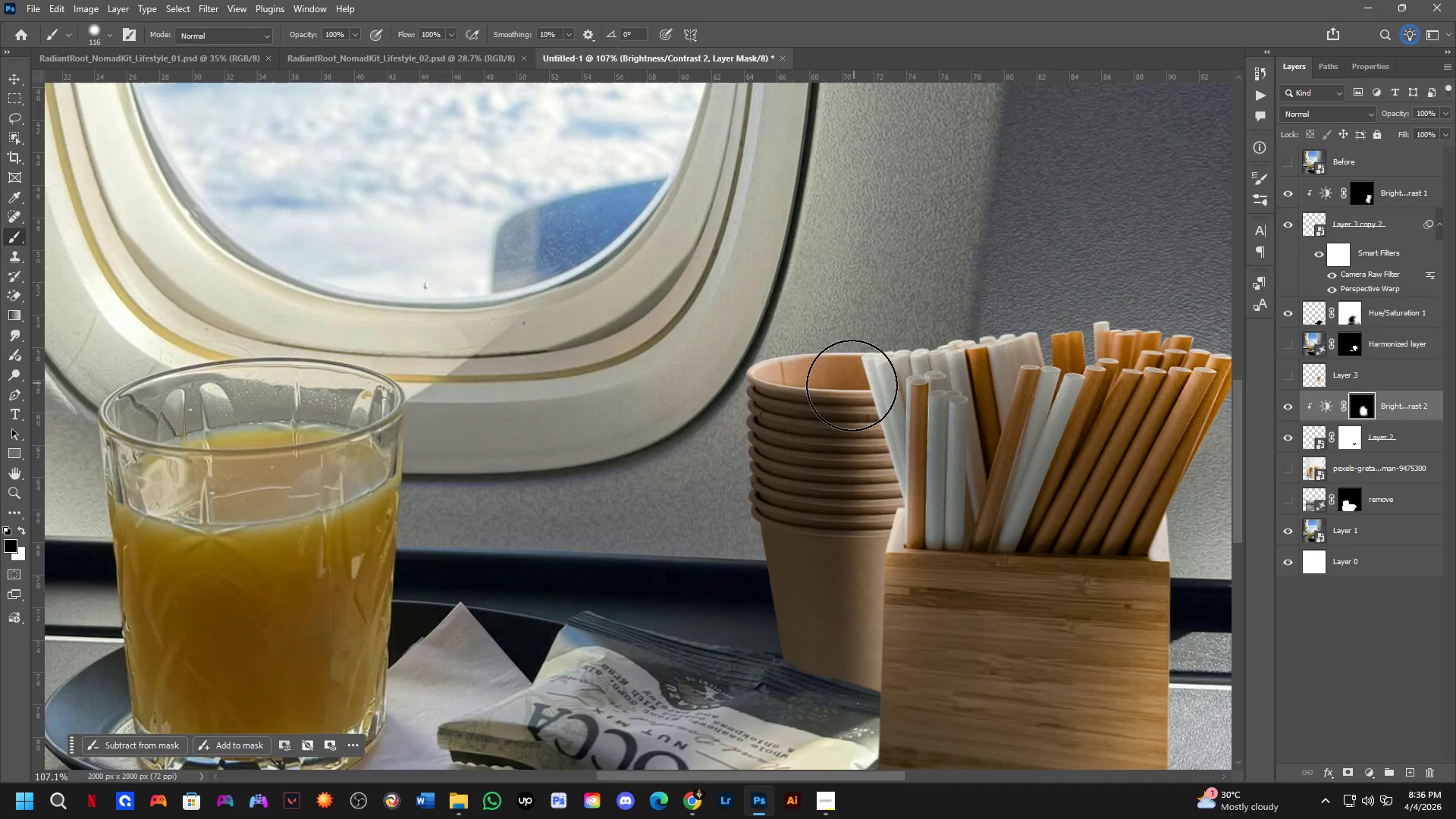 
hold_key(key=Space, duration=0.47)
 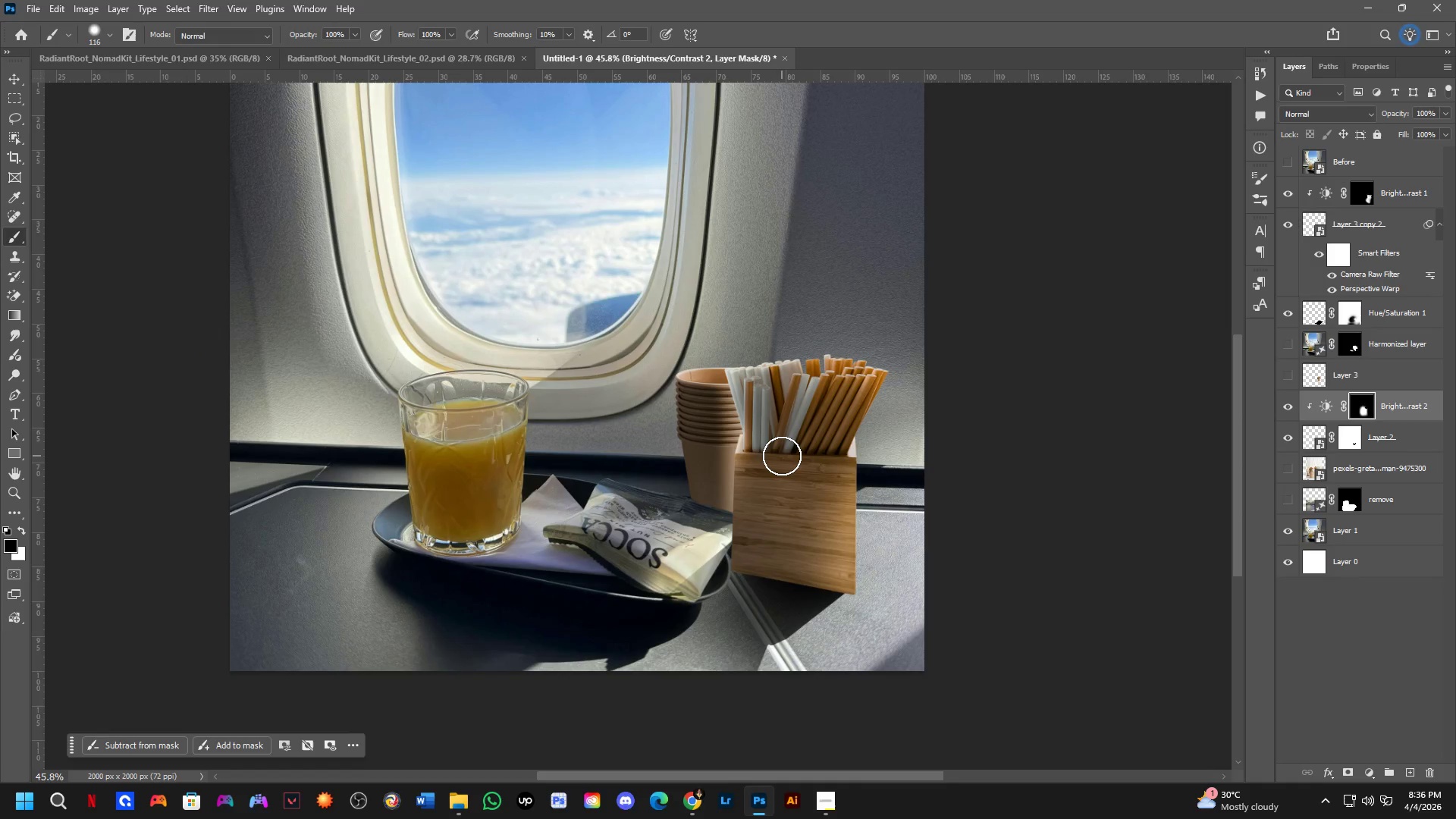 
left_click_drag(start_coordinate=[894, 472], to_coordinate=[772, 469])
 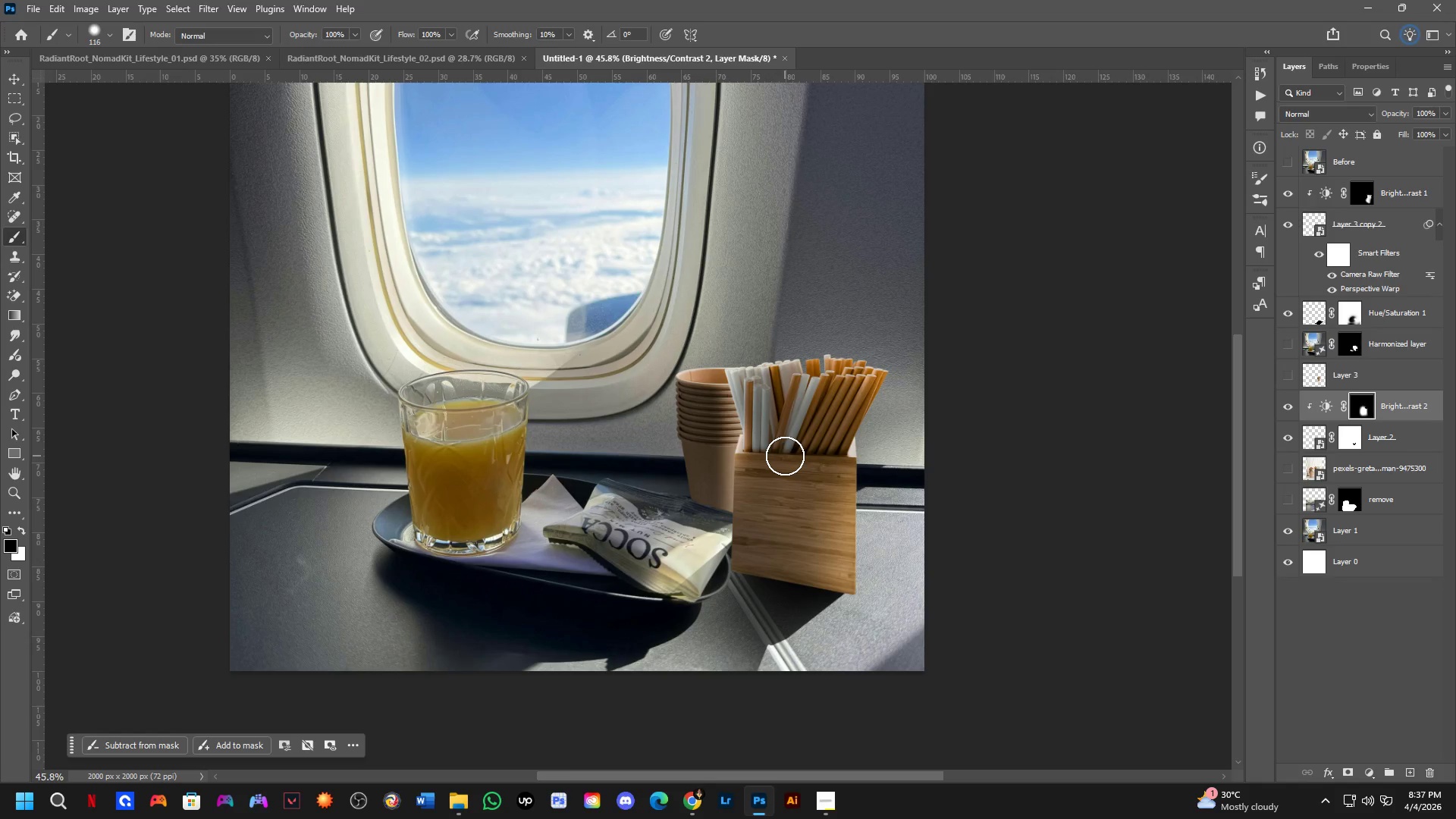 
scroll: coordinate [840, 364], scroll_direction: down, amount: 8.0
 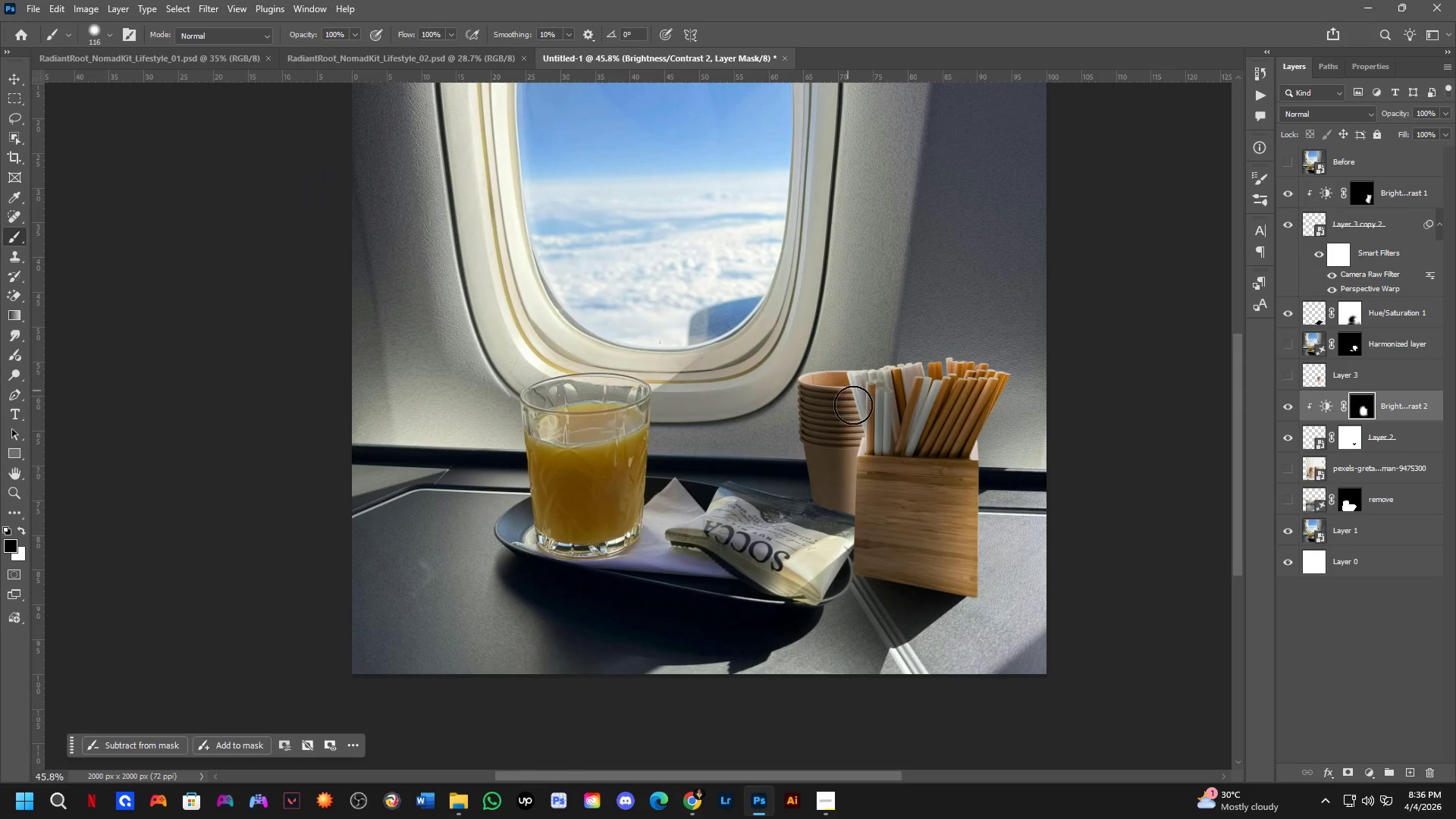 
wait(17.3)
 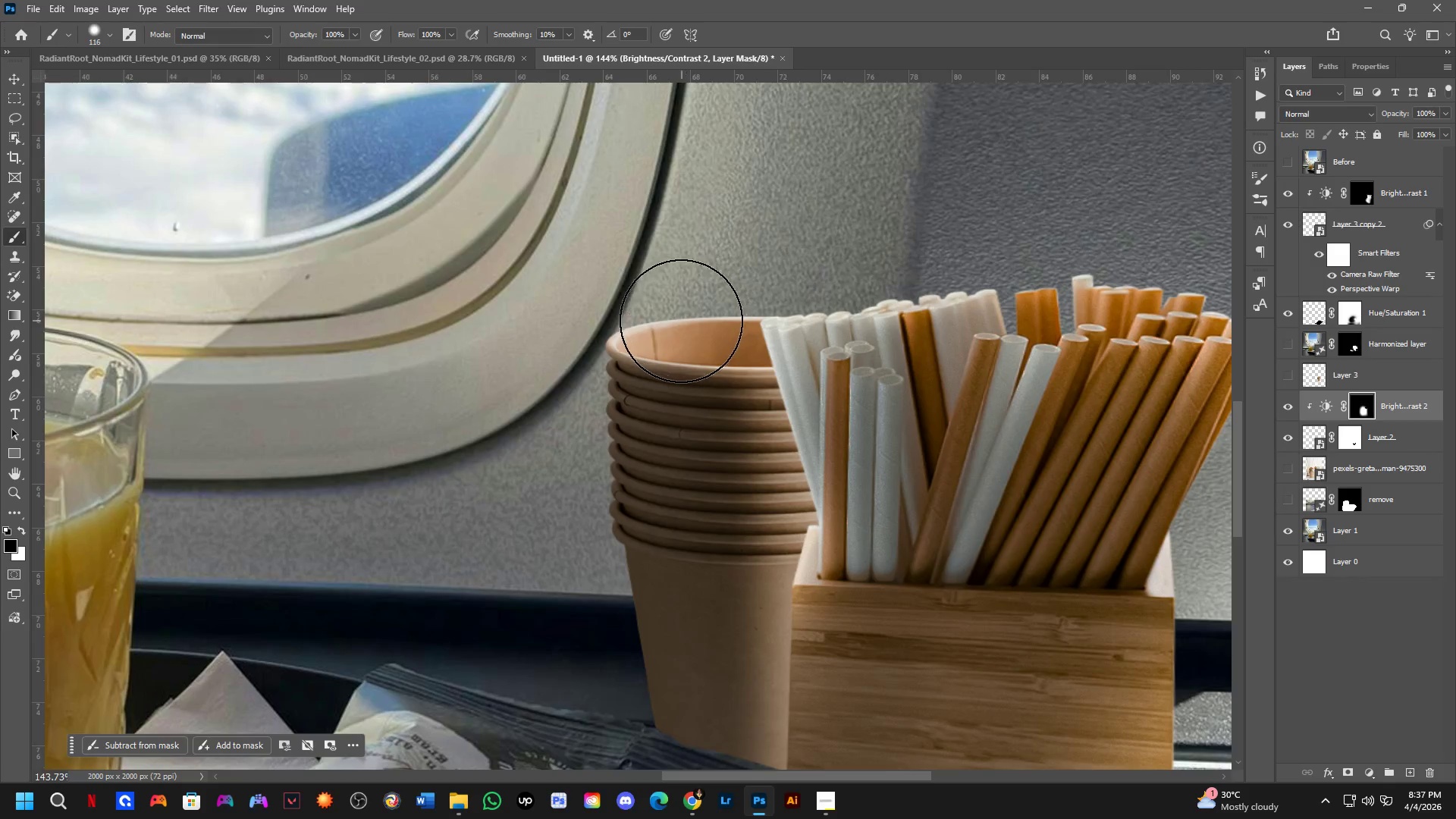 
left_click_drag(start_coordinate=[676, 316], to_coordinate=[643, 290])
 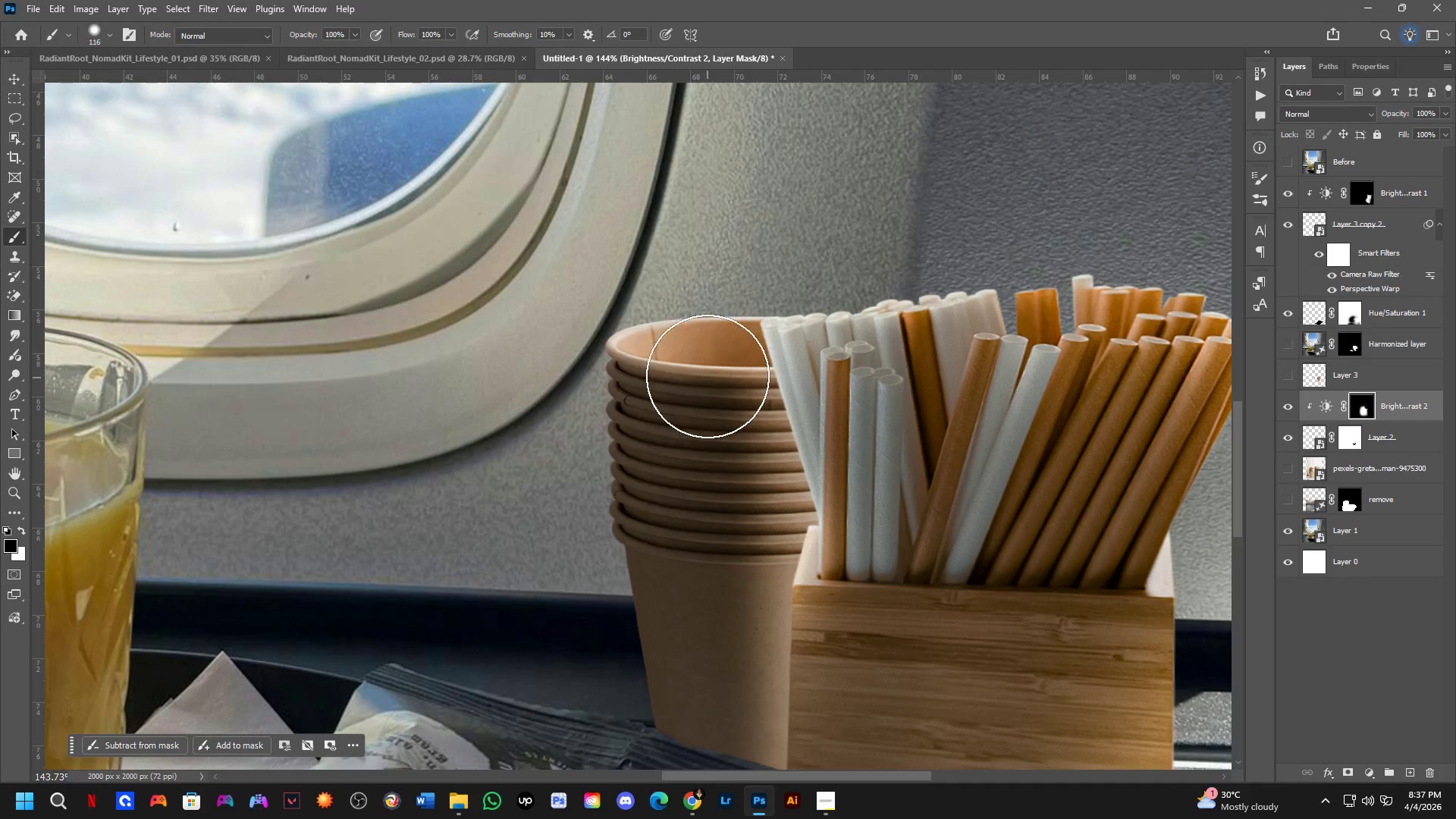 
scroll: coordinate [701, 325], scroll_direction: up, amount: 12.0
 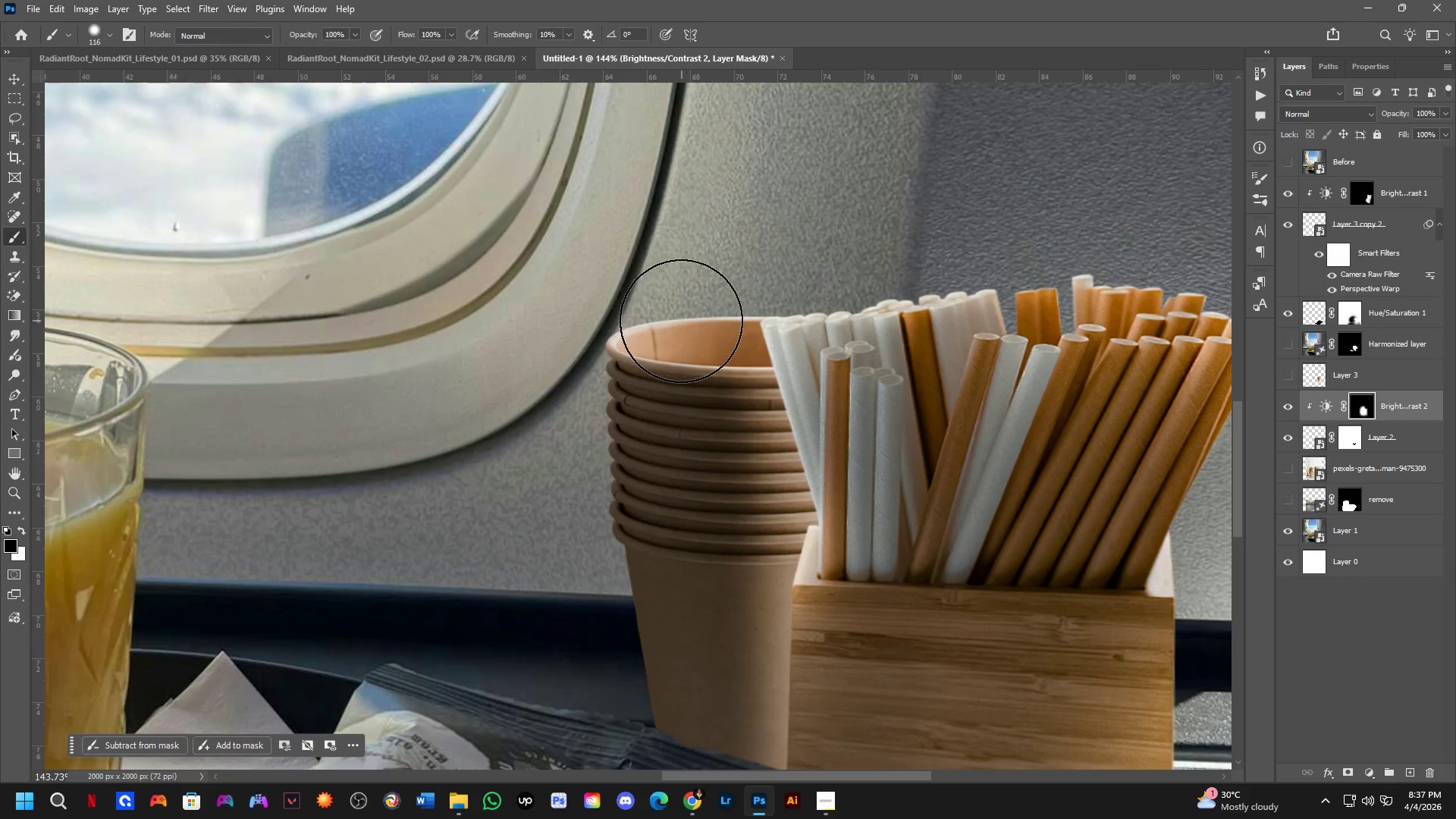 
hold_key(key=AltLeft, duration=0.38)
 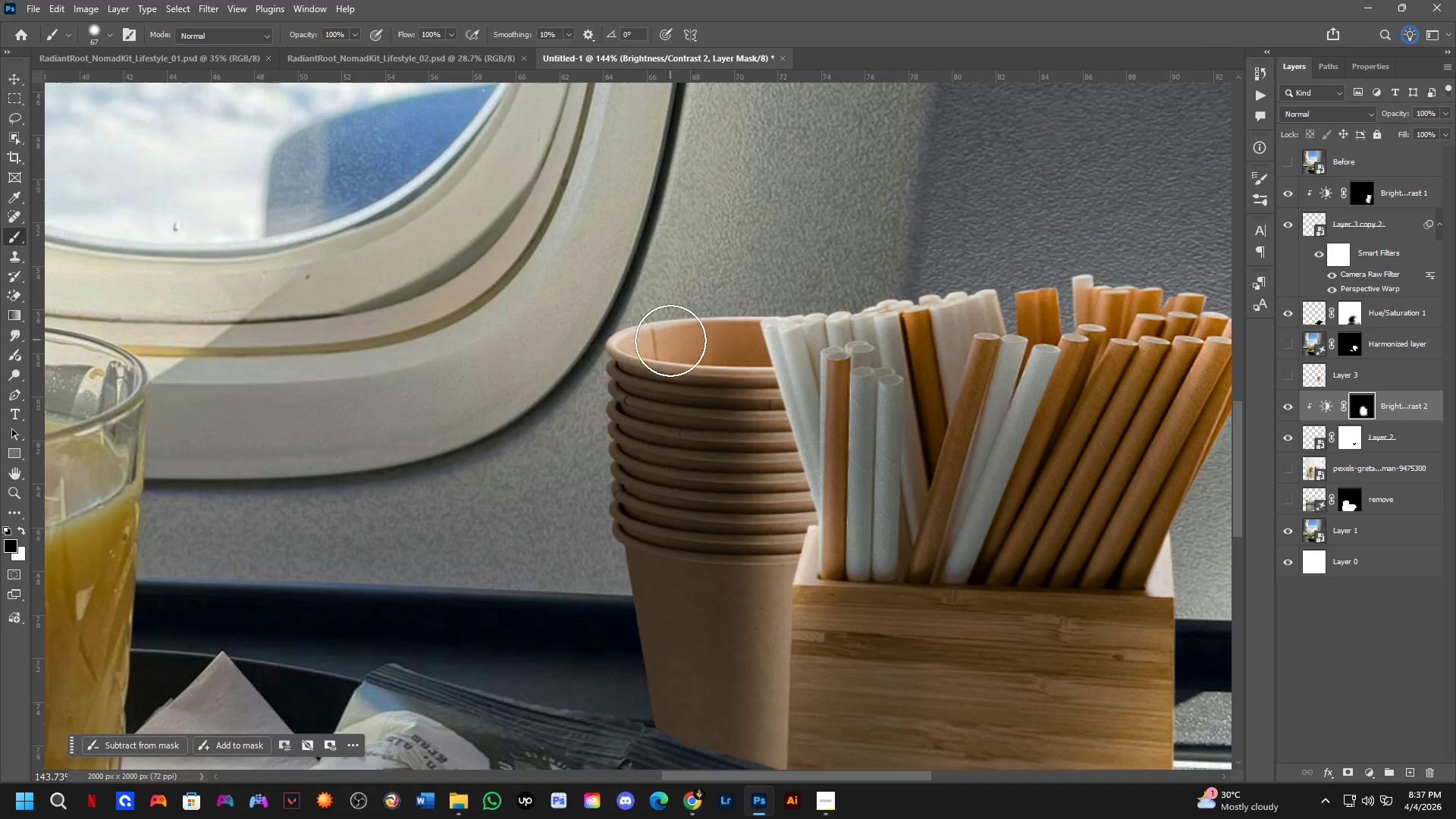 
hold_key(key=AltLeft, duration=0.48)
 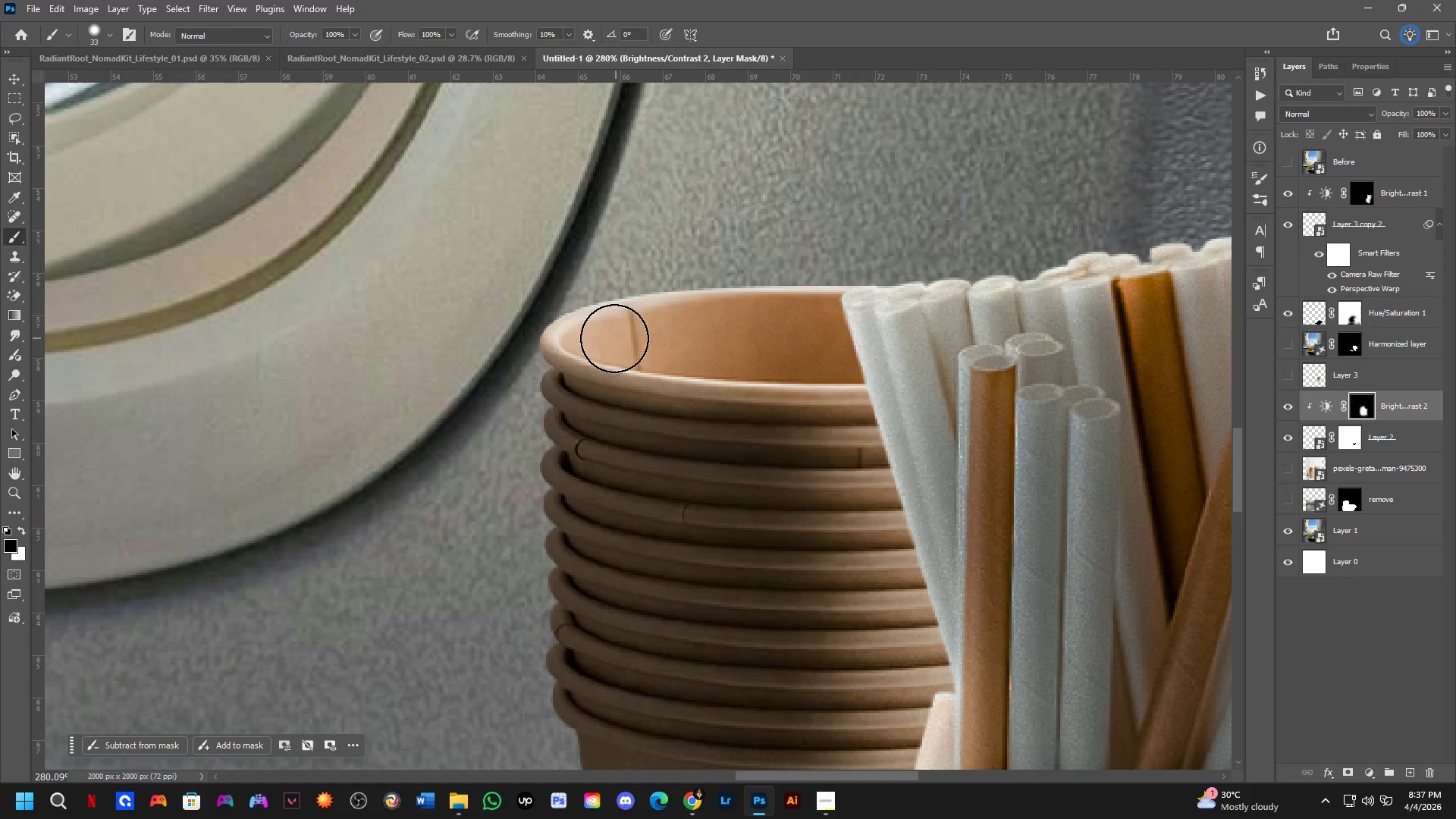 
scroll: coordinate [682, 352], scroll_direction: up, amount: 7.0
 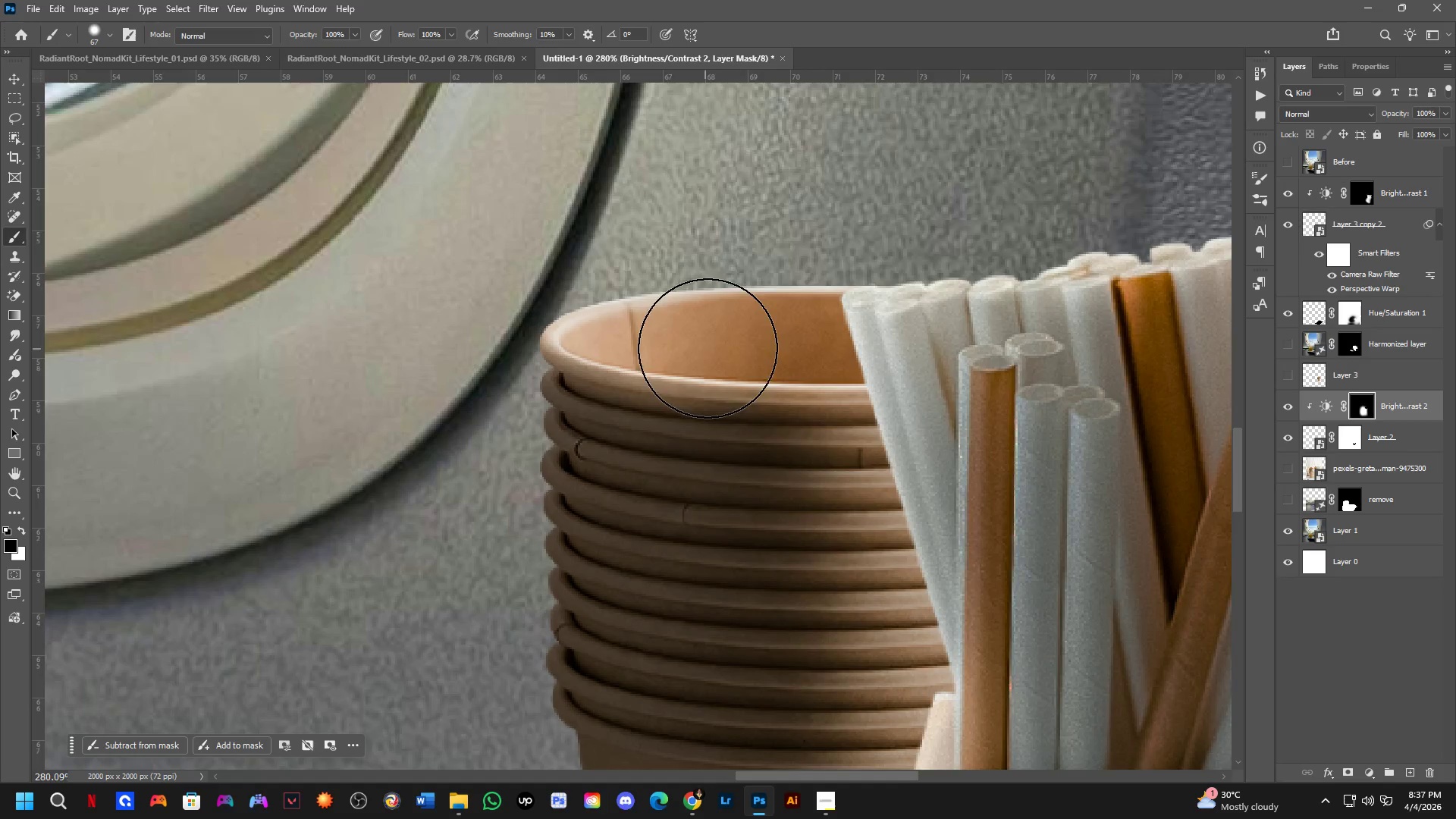 
key(Alt+AltLeft)
 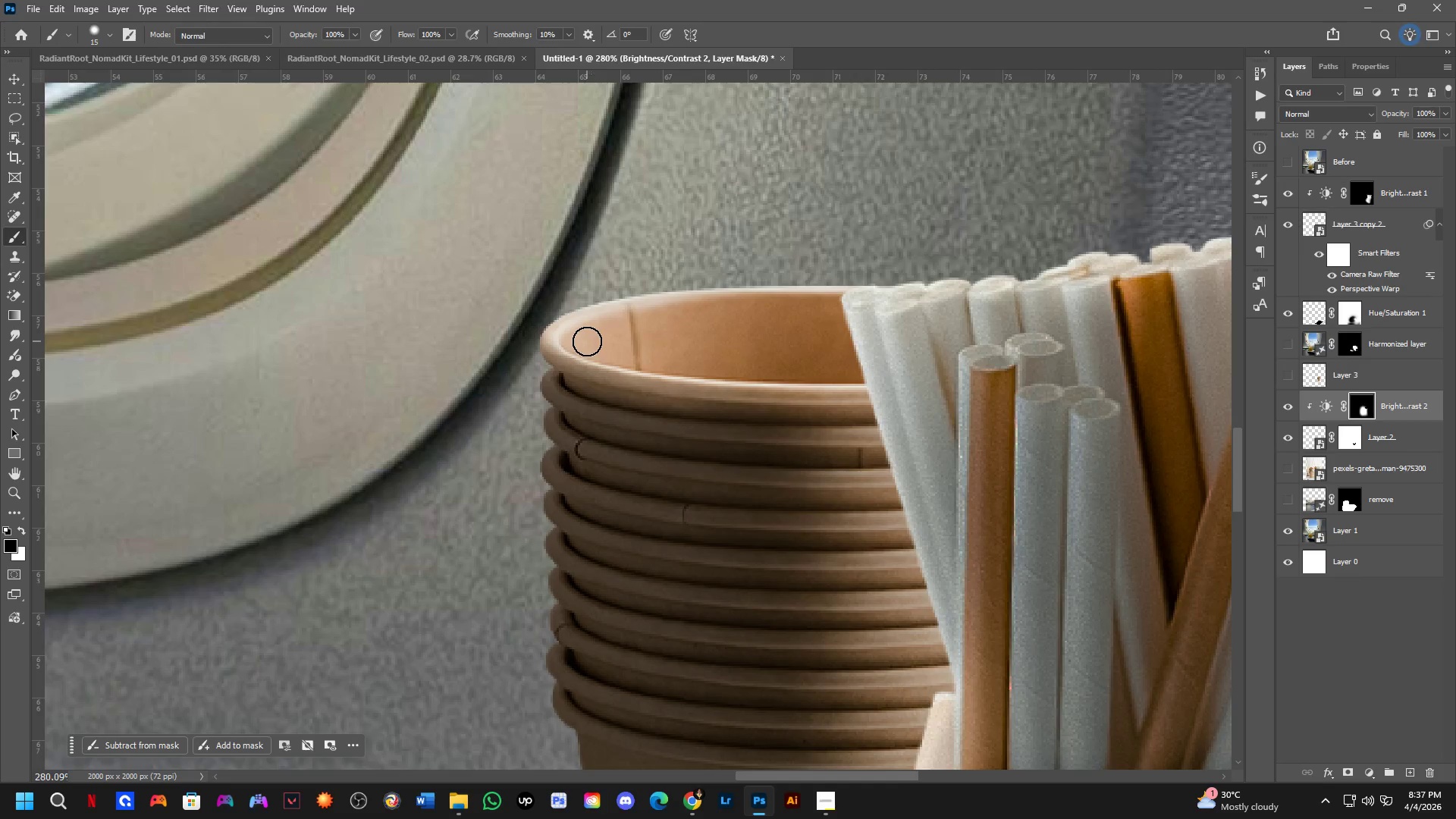 
key(Alt+AltLeft)
 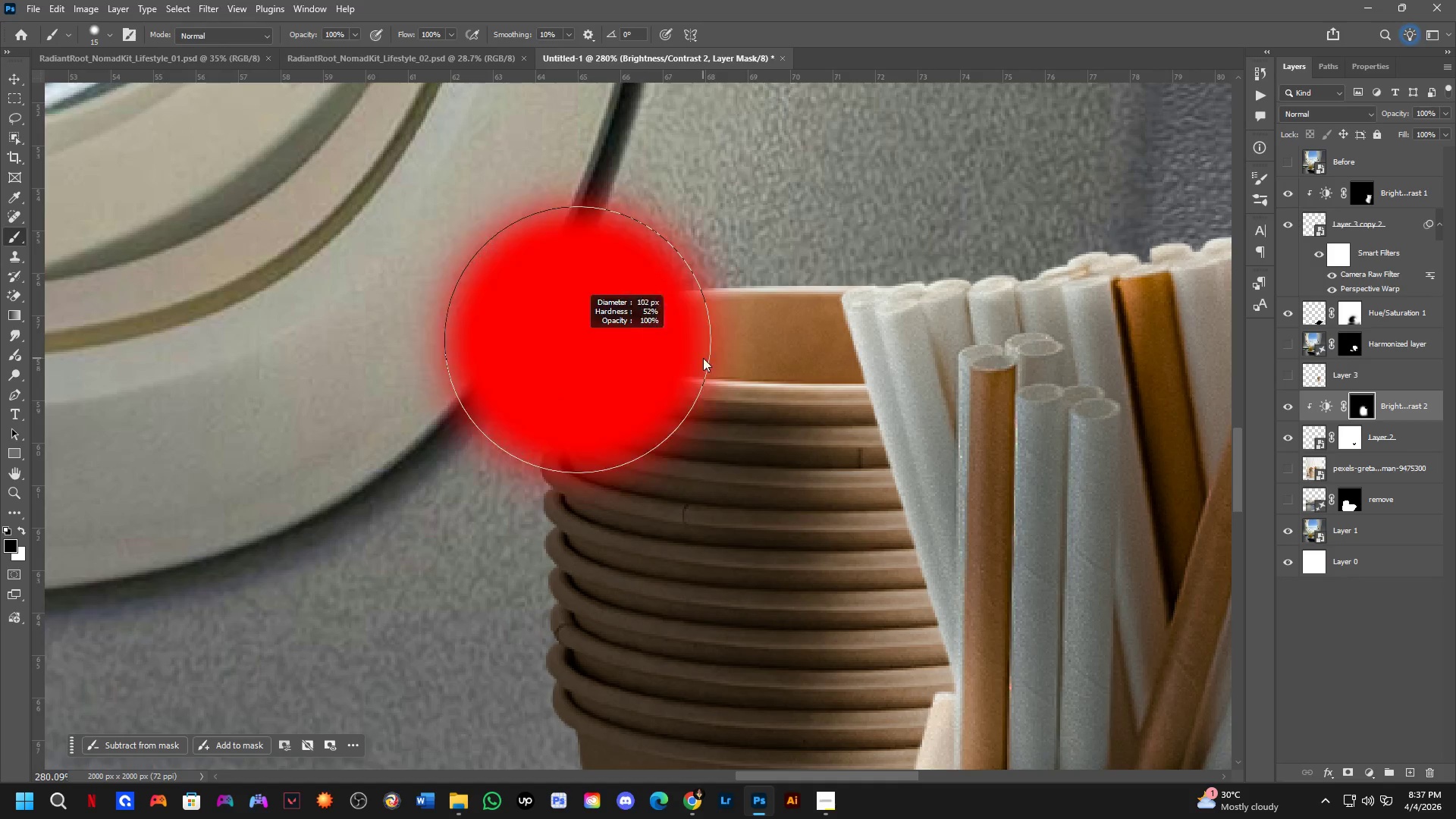 
key(X)
 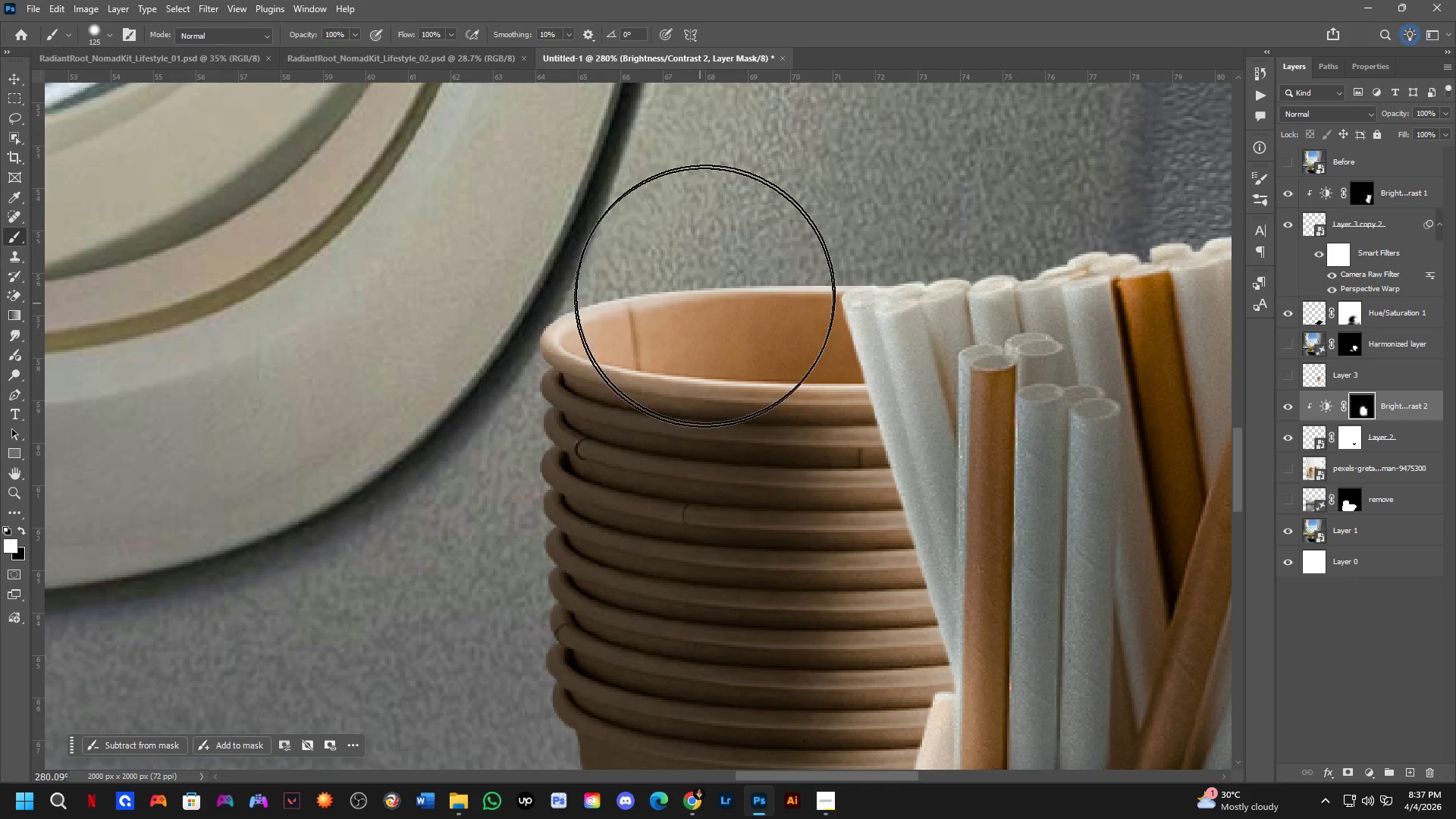 
left_click_drag(start_coordinate=[708, 287], to_coordinate=[585, 353])
 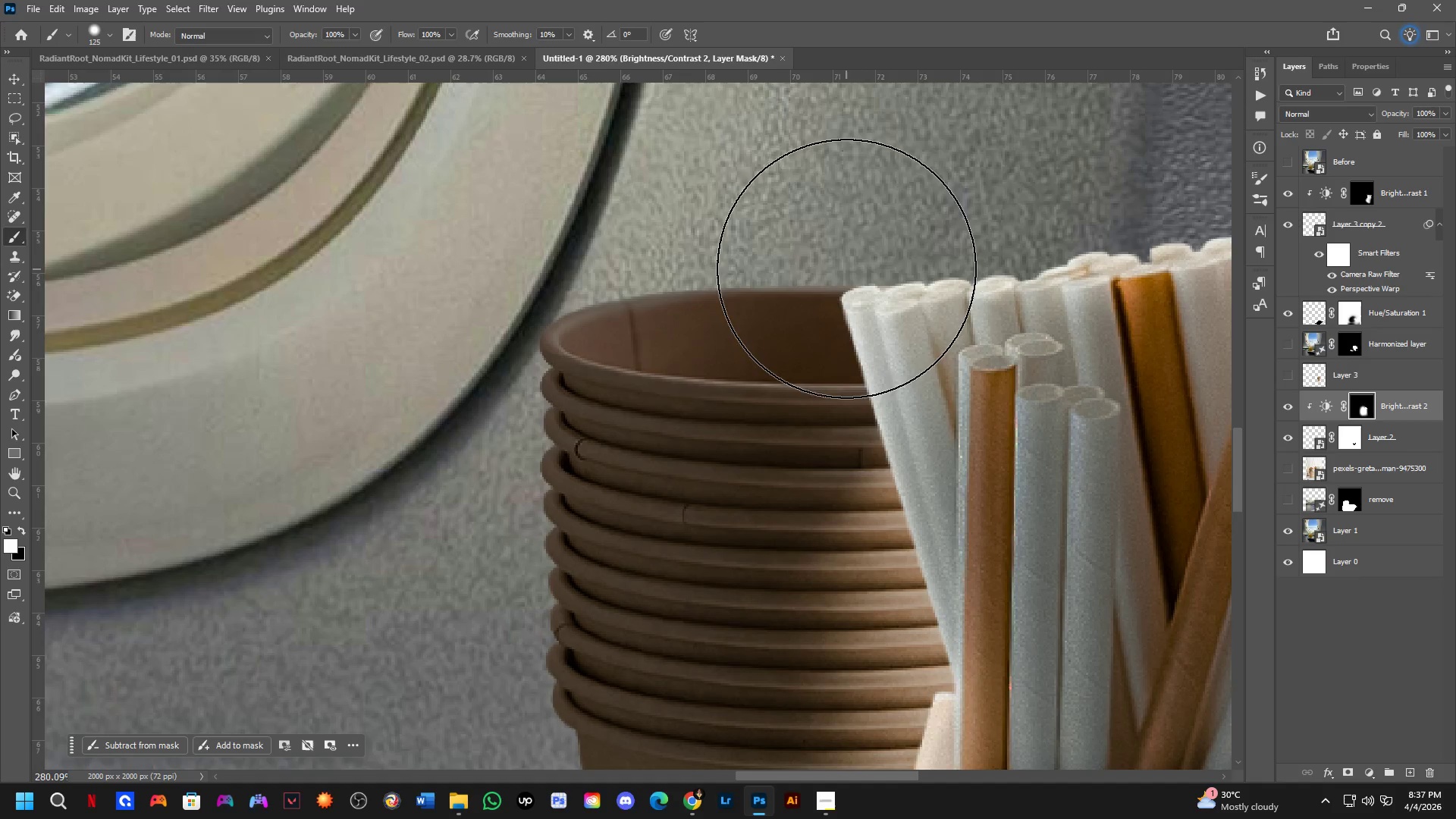 
hold_key(key=AltLeft, duration=0.44)
 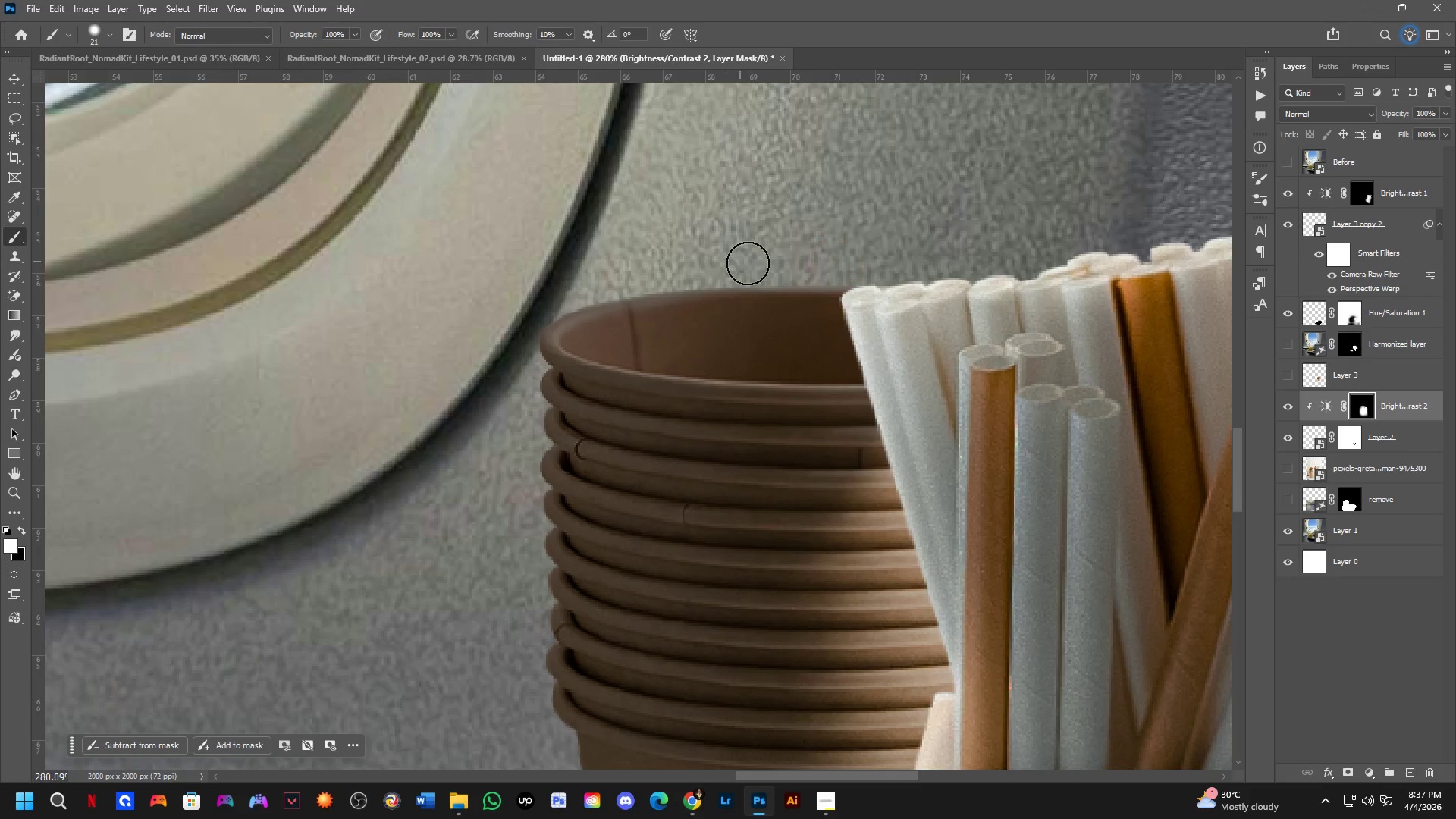 
key(Alt+AltLeft)
 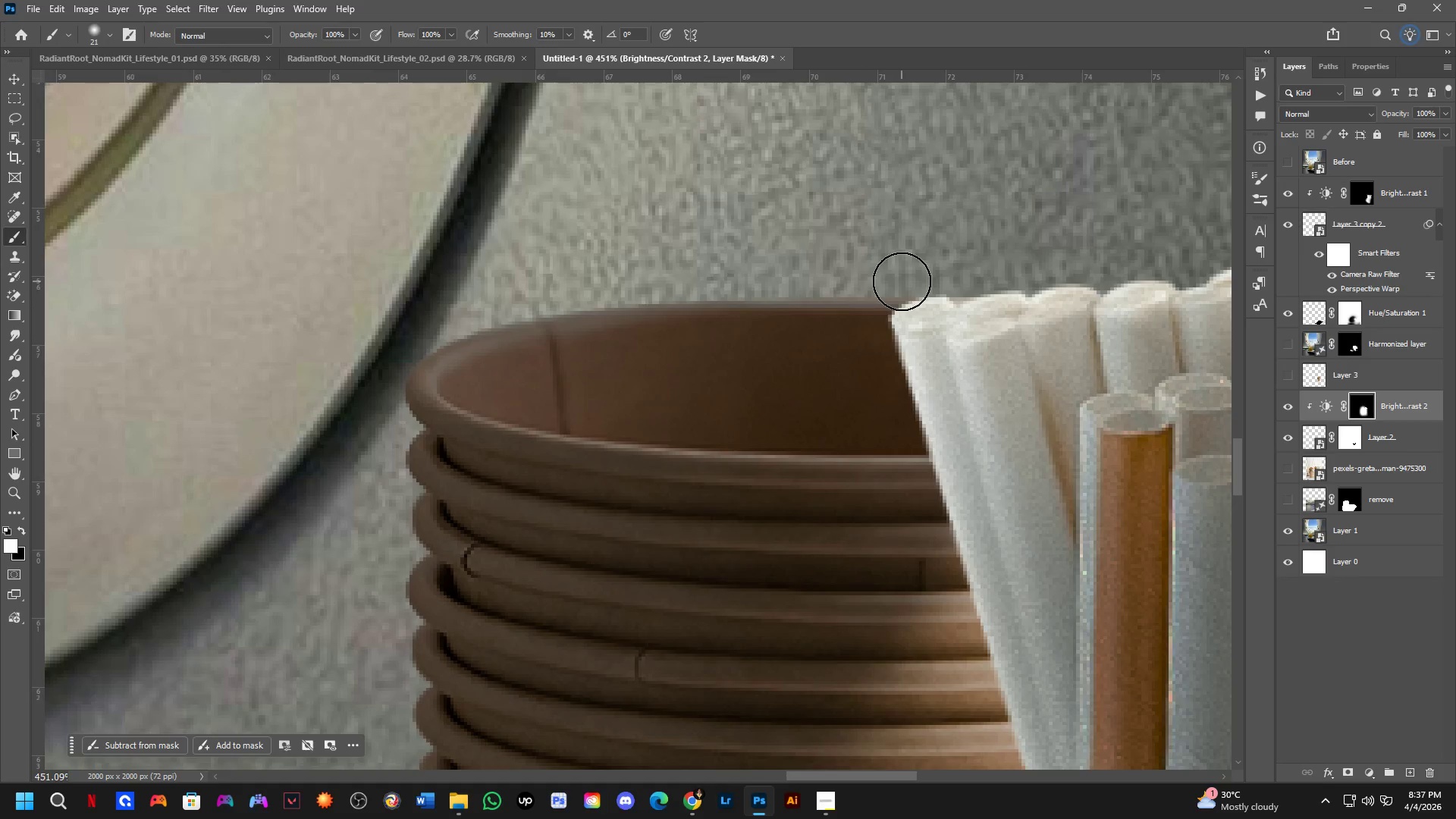 
scroll: coordinate [780, 278], scroll_direction: up, amount: 5.0
 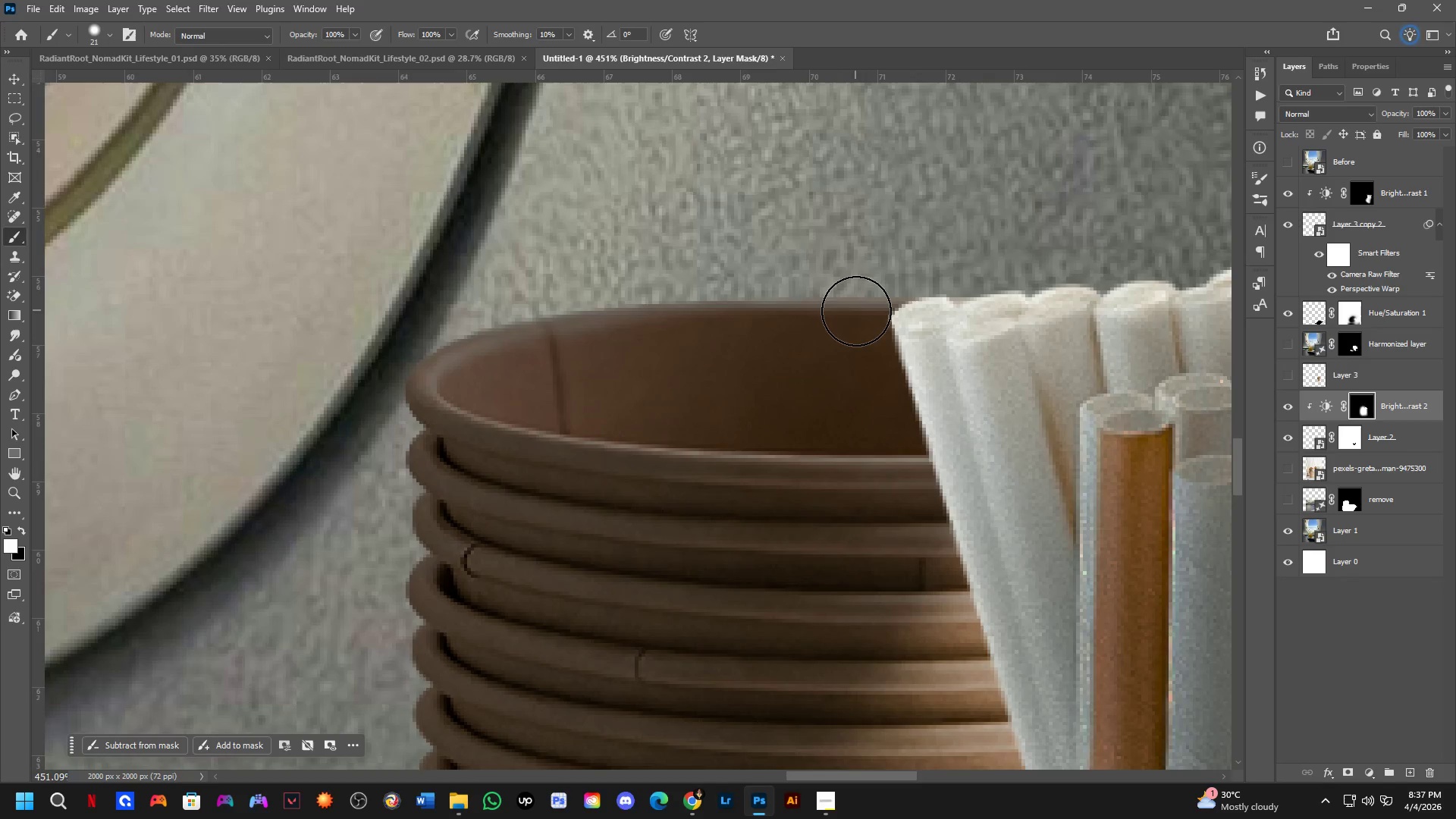 
key(X)
 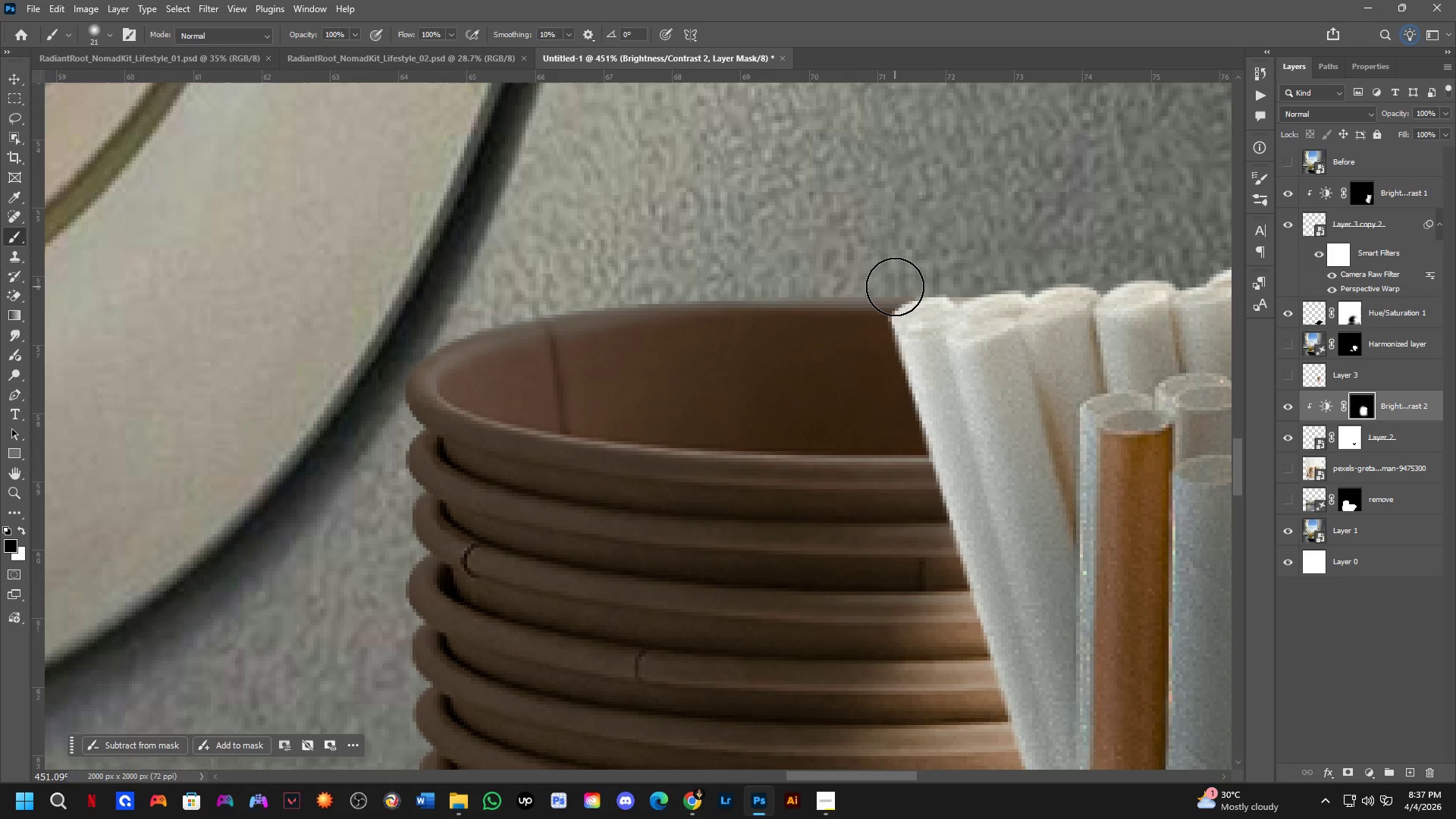 
double_click([895, 287])
 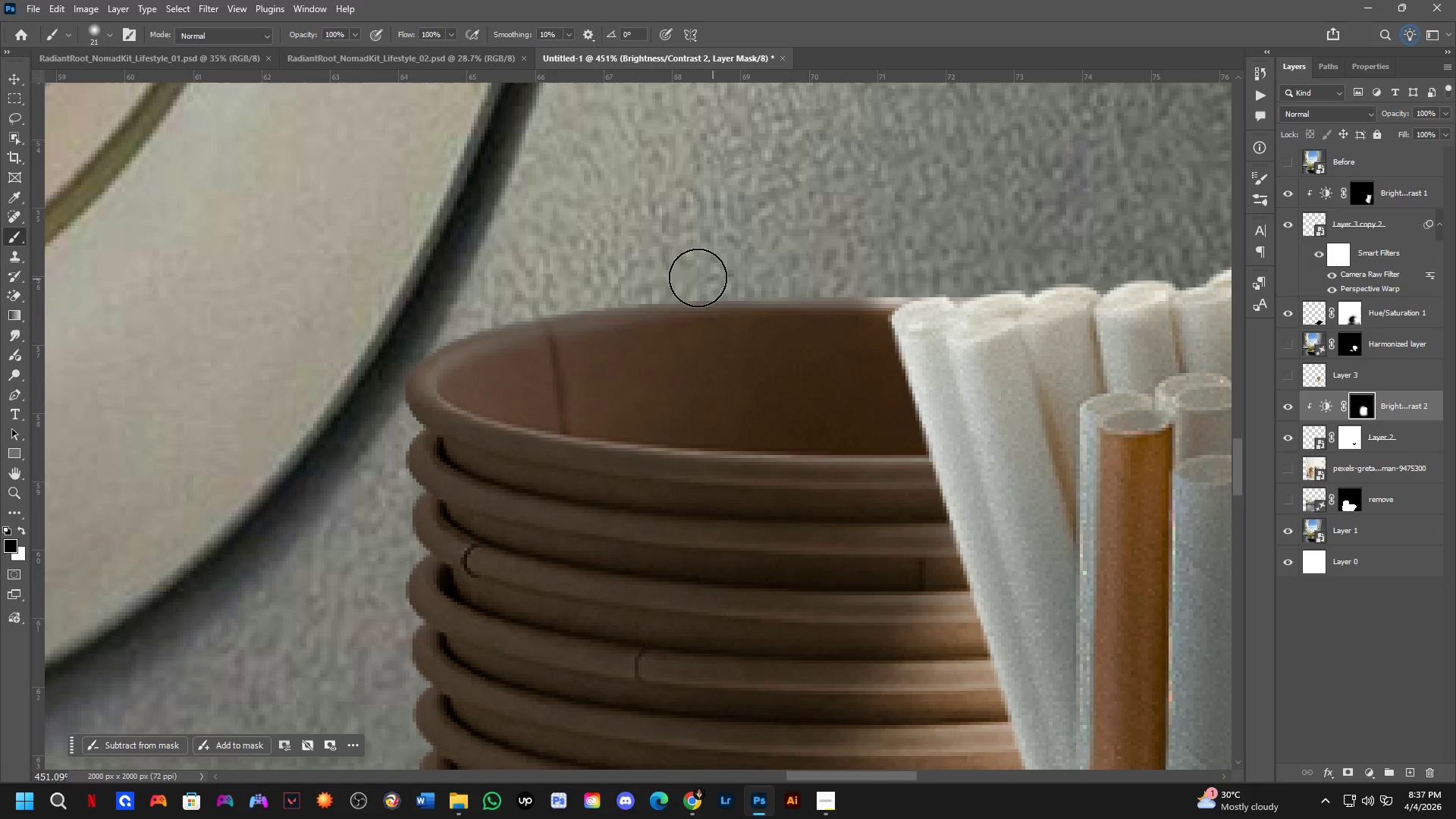 
hold_key(key=ShiftLeft, duration=0.69)
left_click([601, 297])
 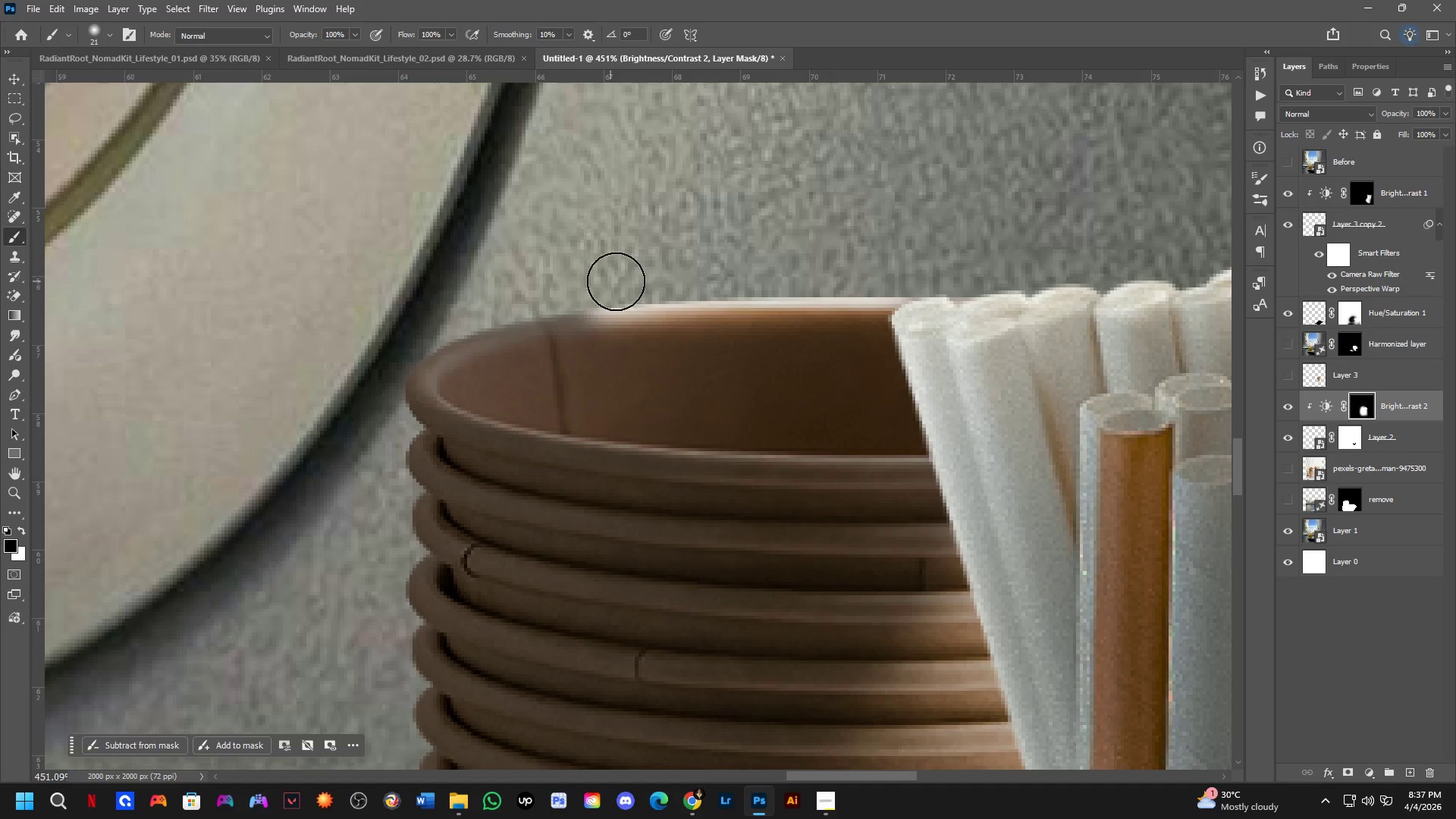 
left_click_drag(start_coordinate=[623, 281], to_coordinate=[418, 441])
 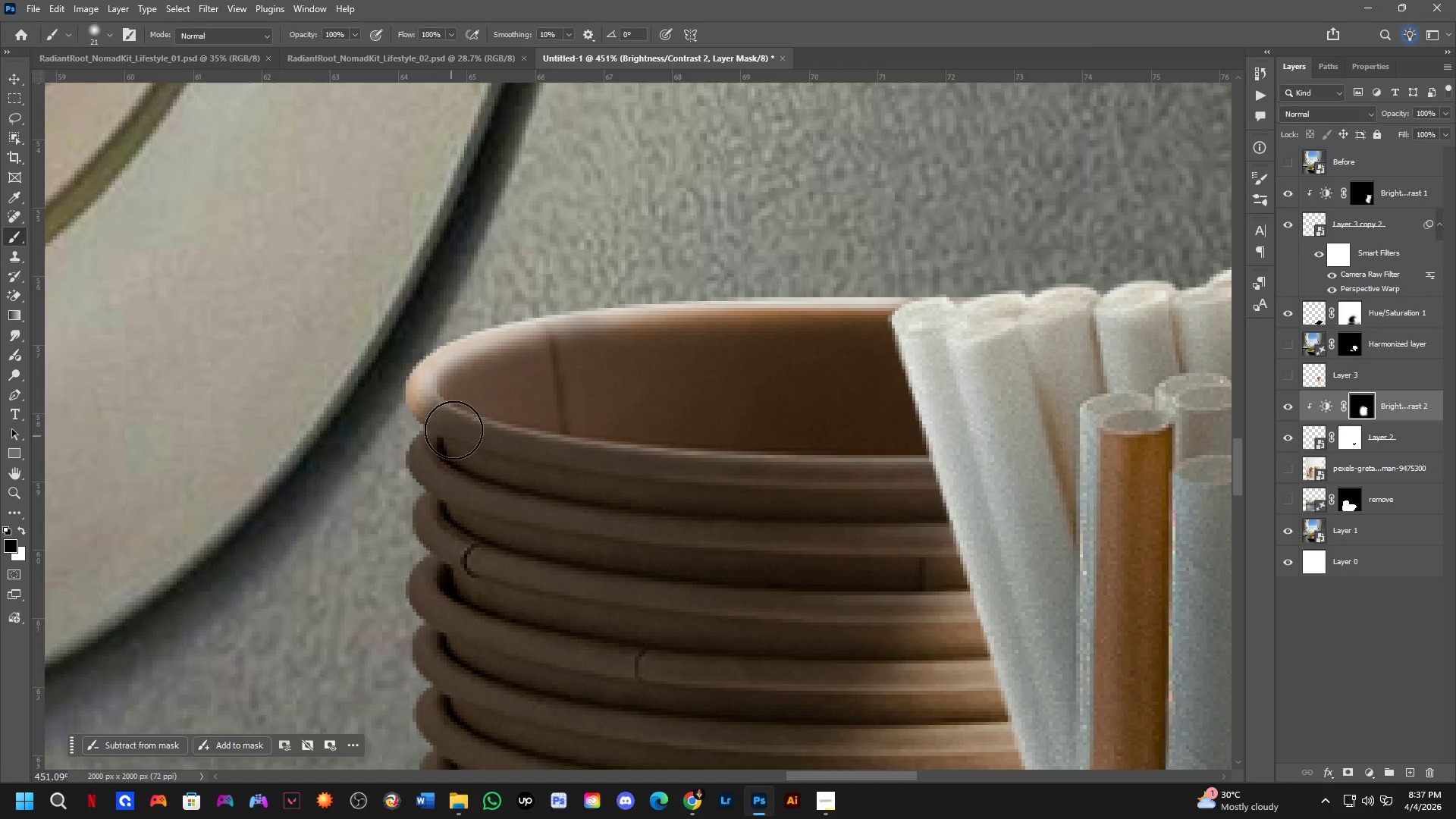 
key(Shift+ShiftLeft)
 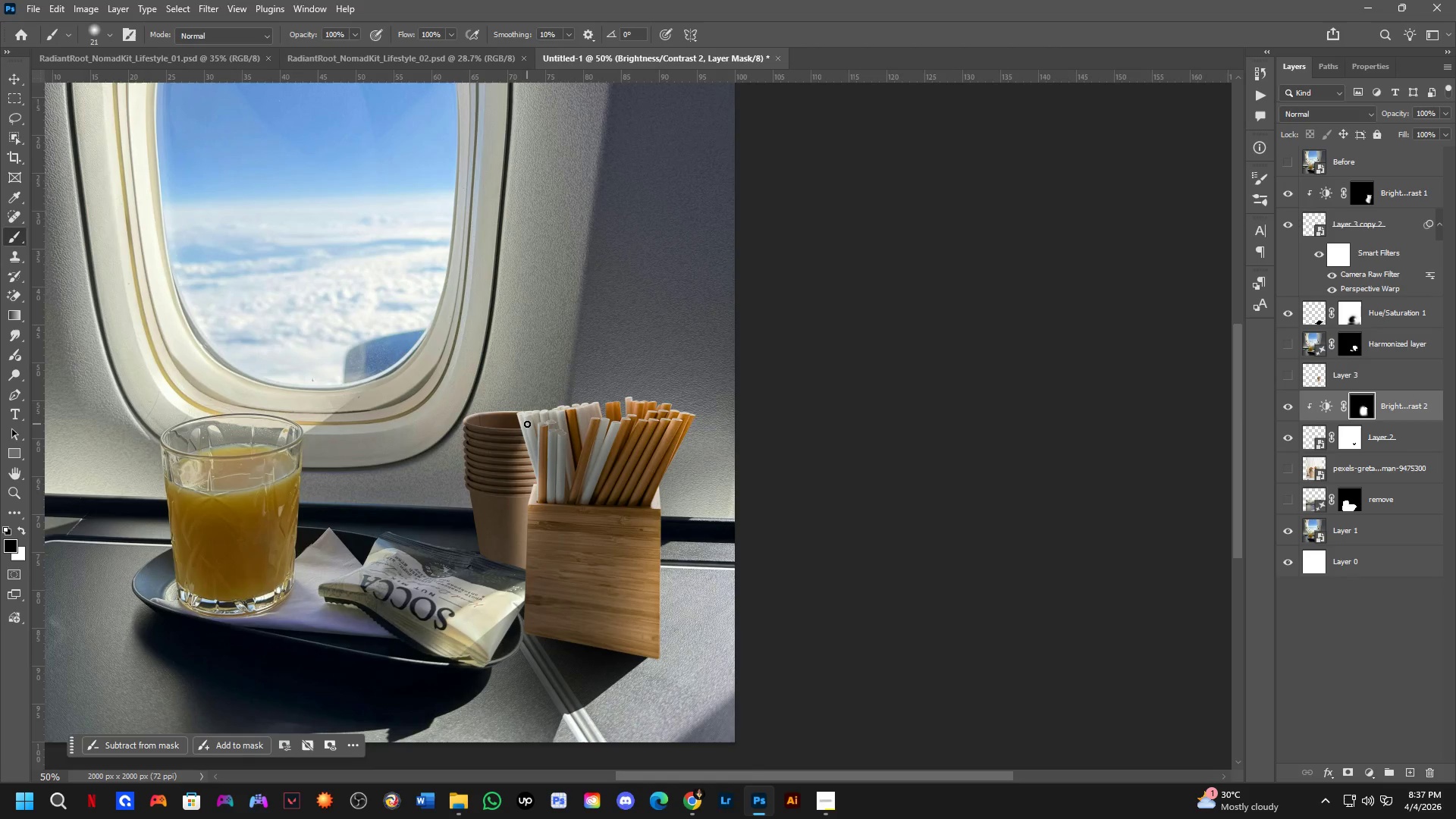 
scroll: coordinate [472, 425], scroll_direction: down, amount: 10.0
 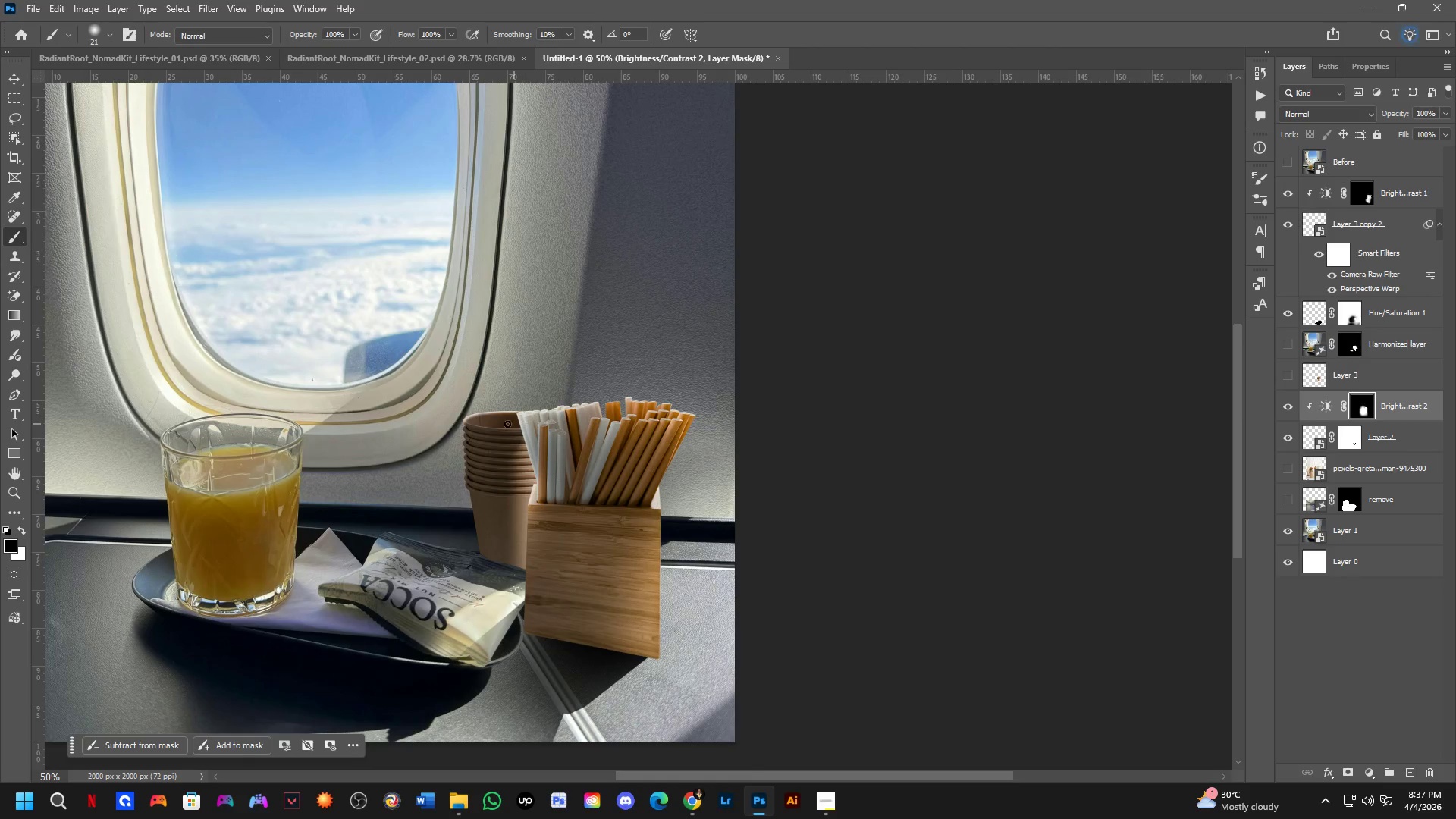 
key(Shift+ShiftLeft)
 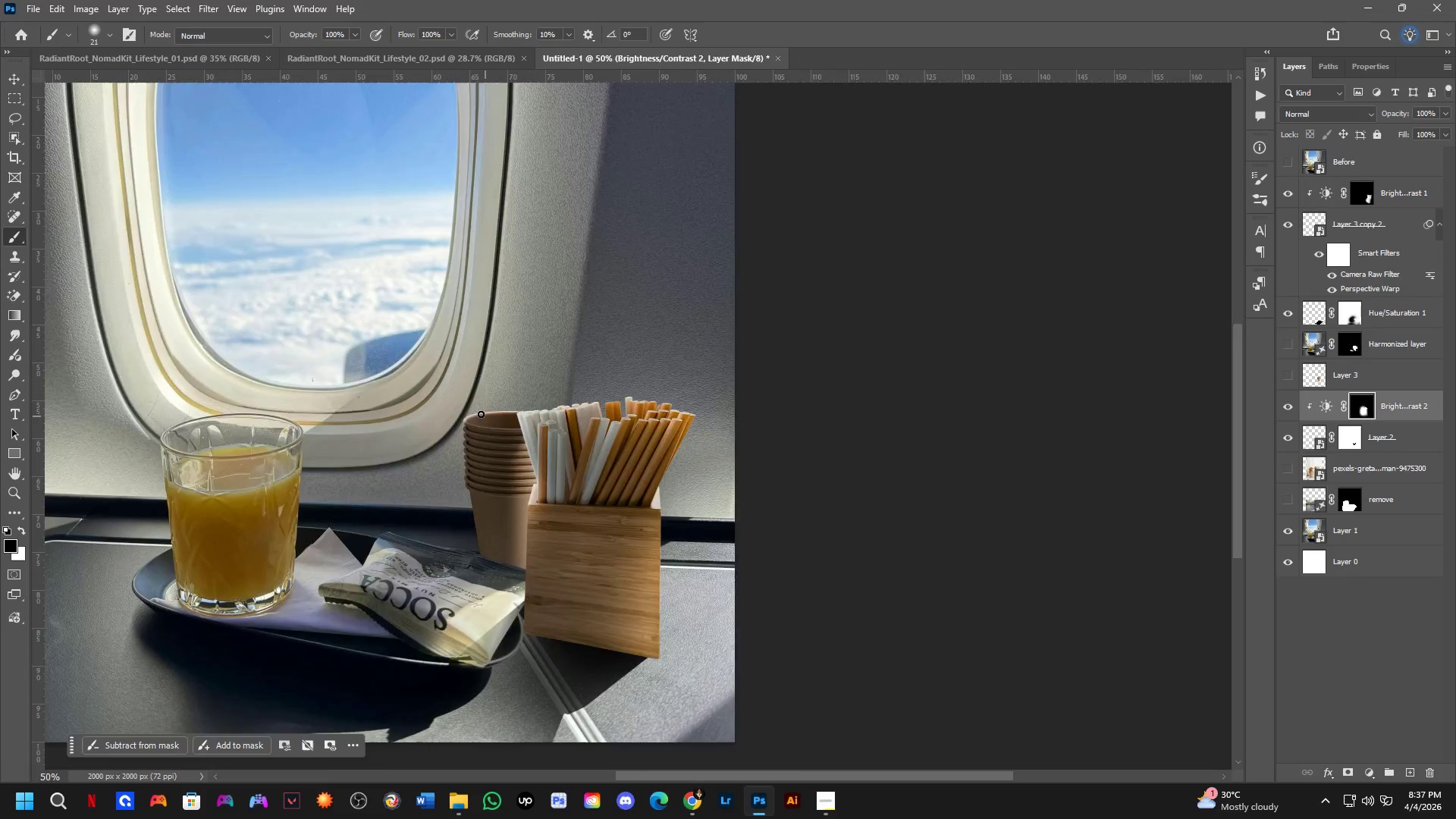 
key(Alt+AltLeft)
 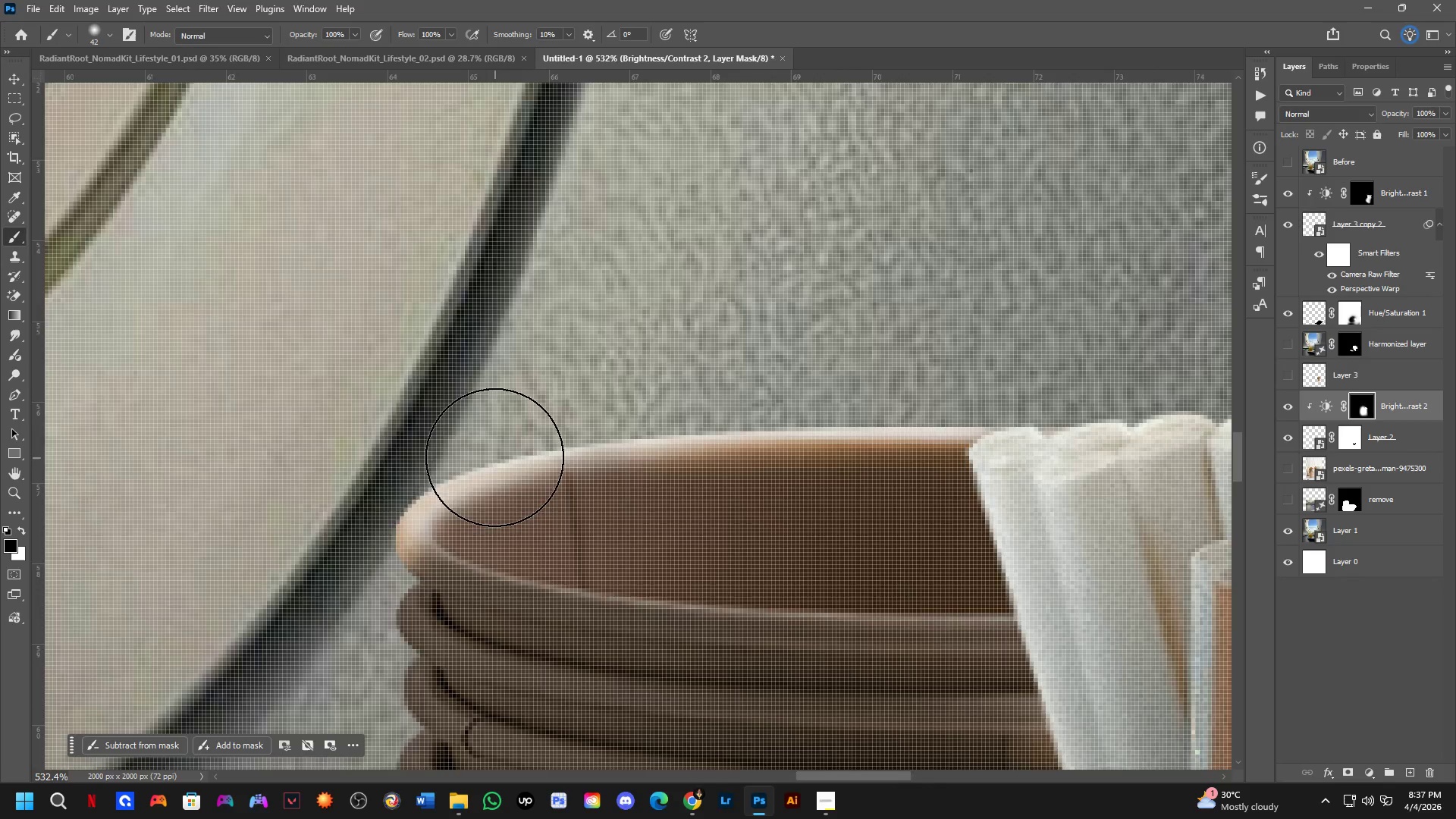 
scroll: coordinate [469, 421], scroll_direction: up, amount: 8.0
 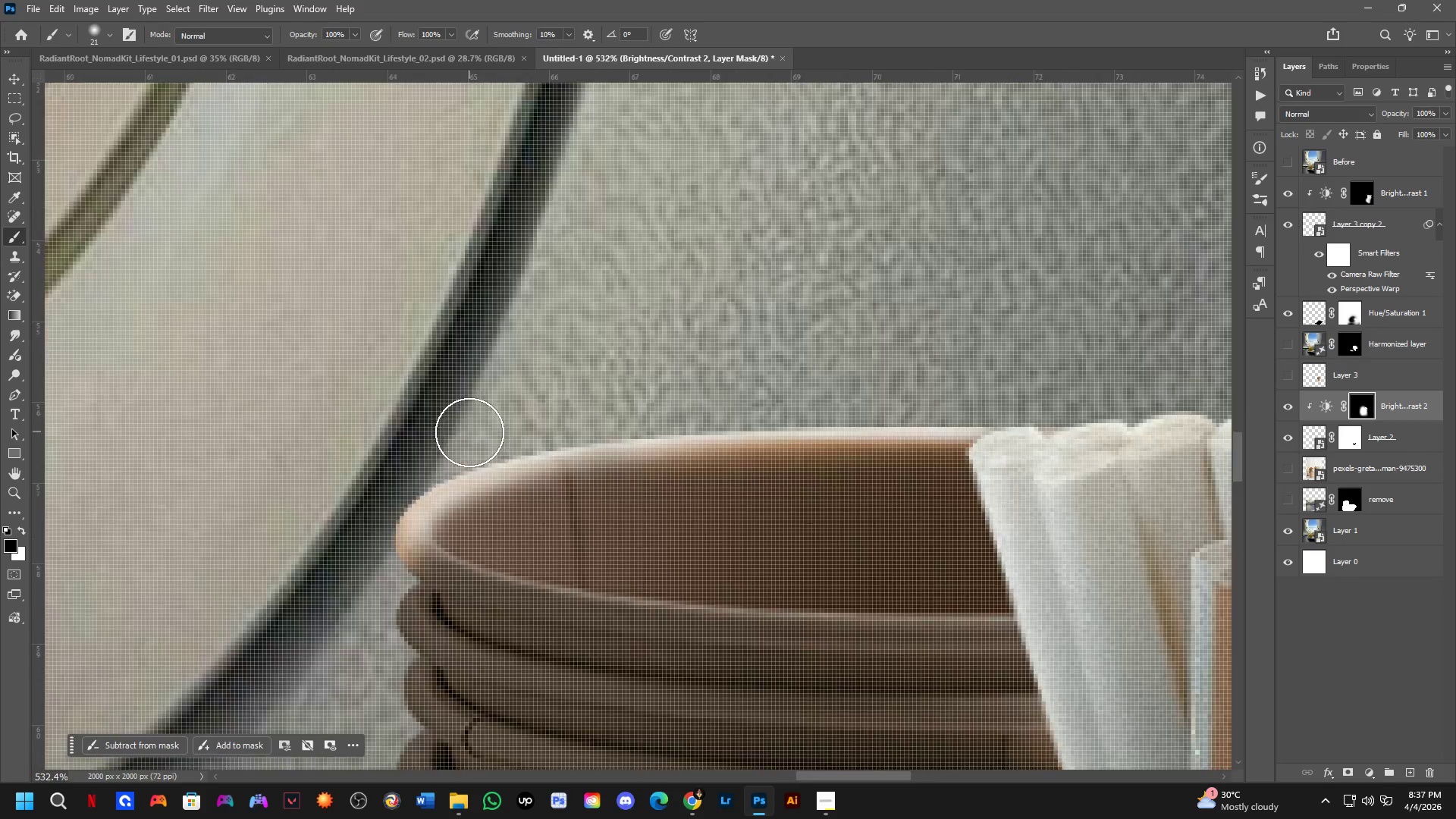 
key(Shift+ShiftLeft)
 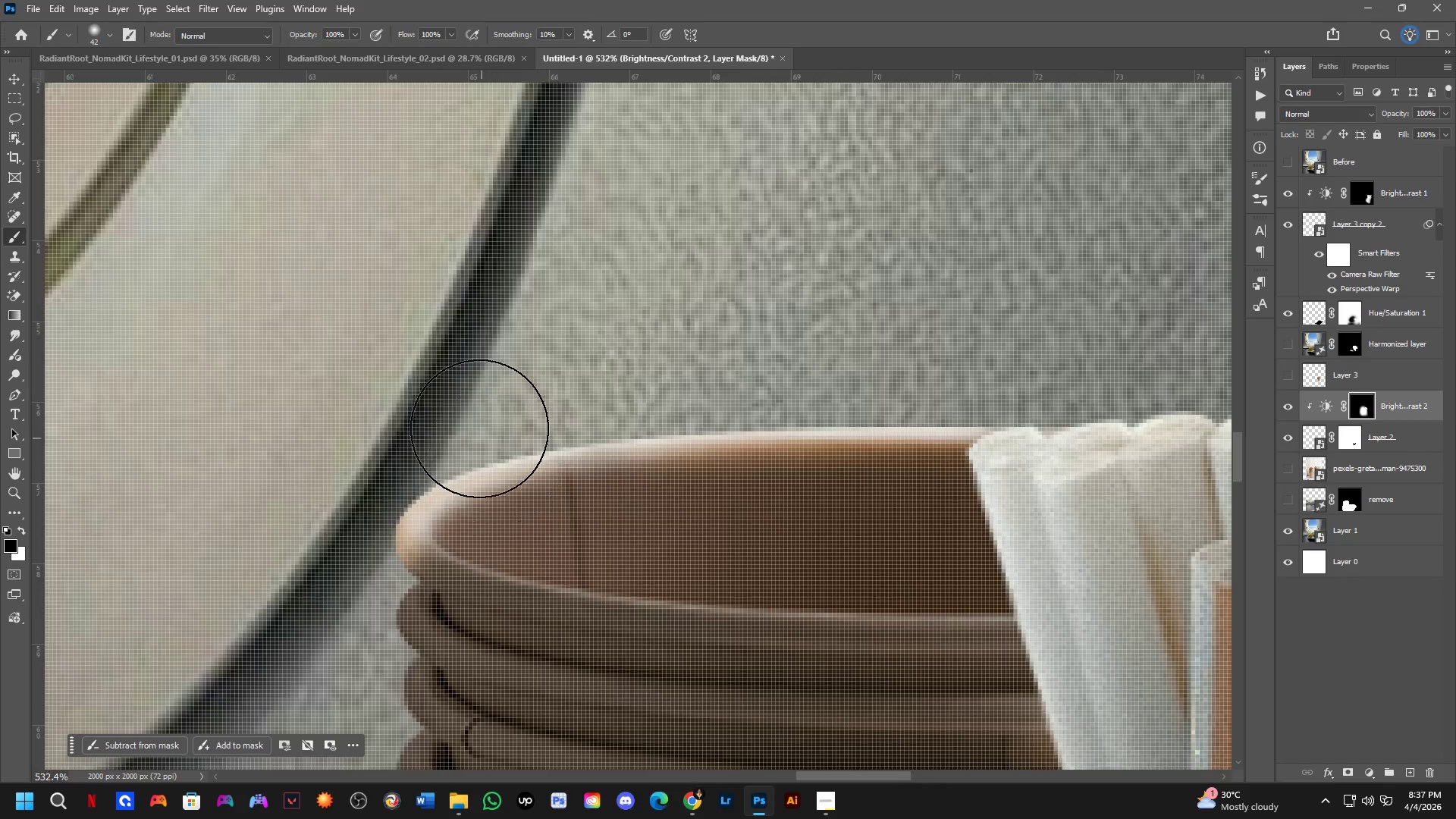 
key(Alt+AltLeft)
 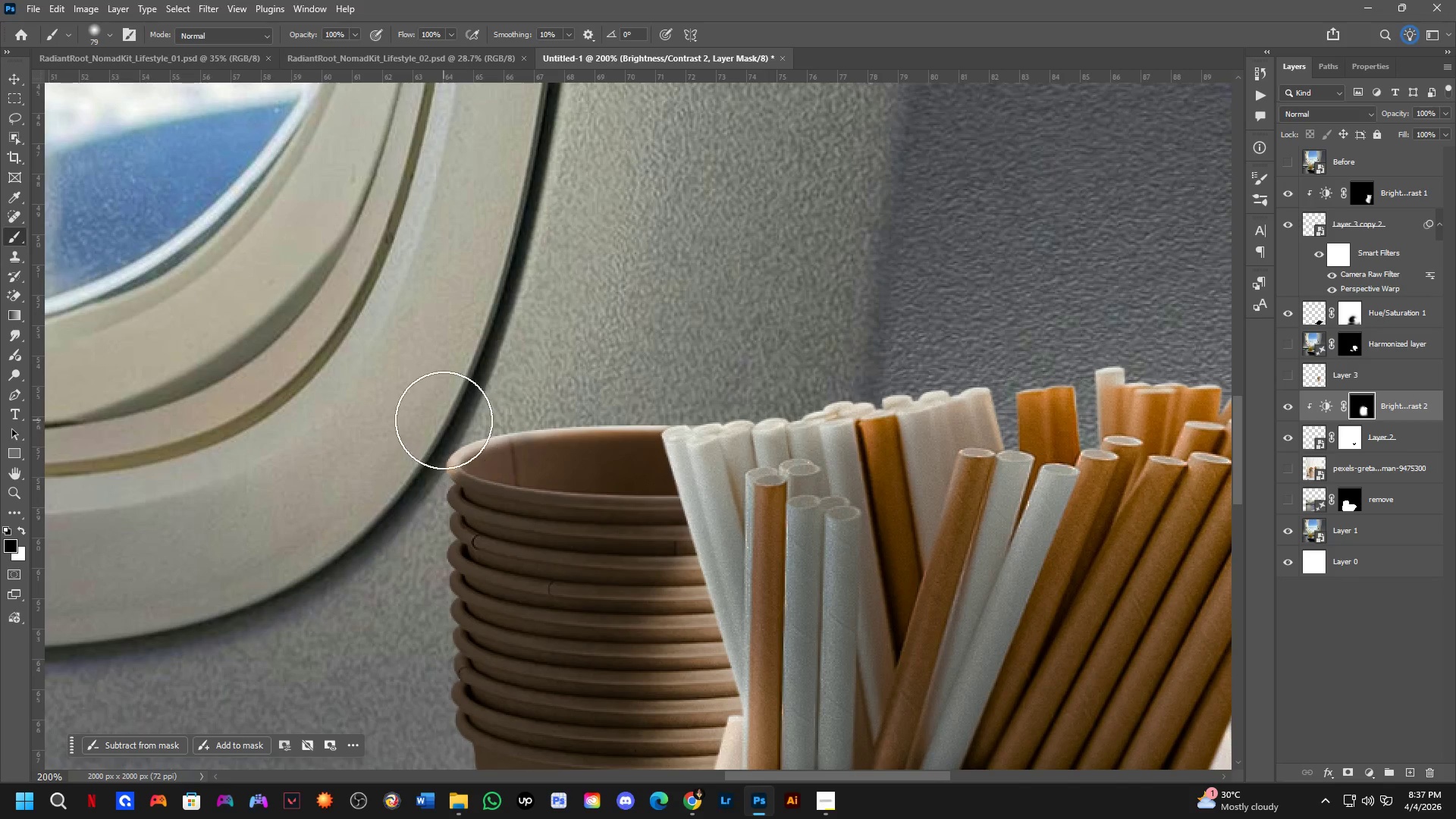 
scroll: coordinate [477, 425], scroll_direction: down, amount: 4.0
 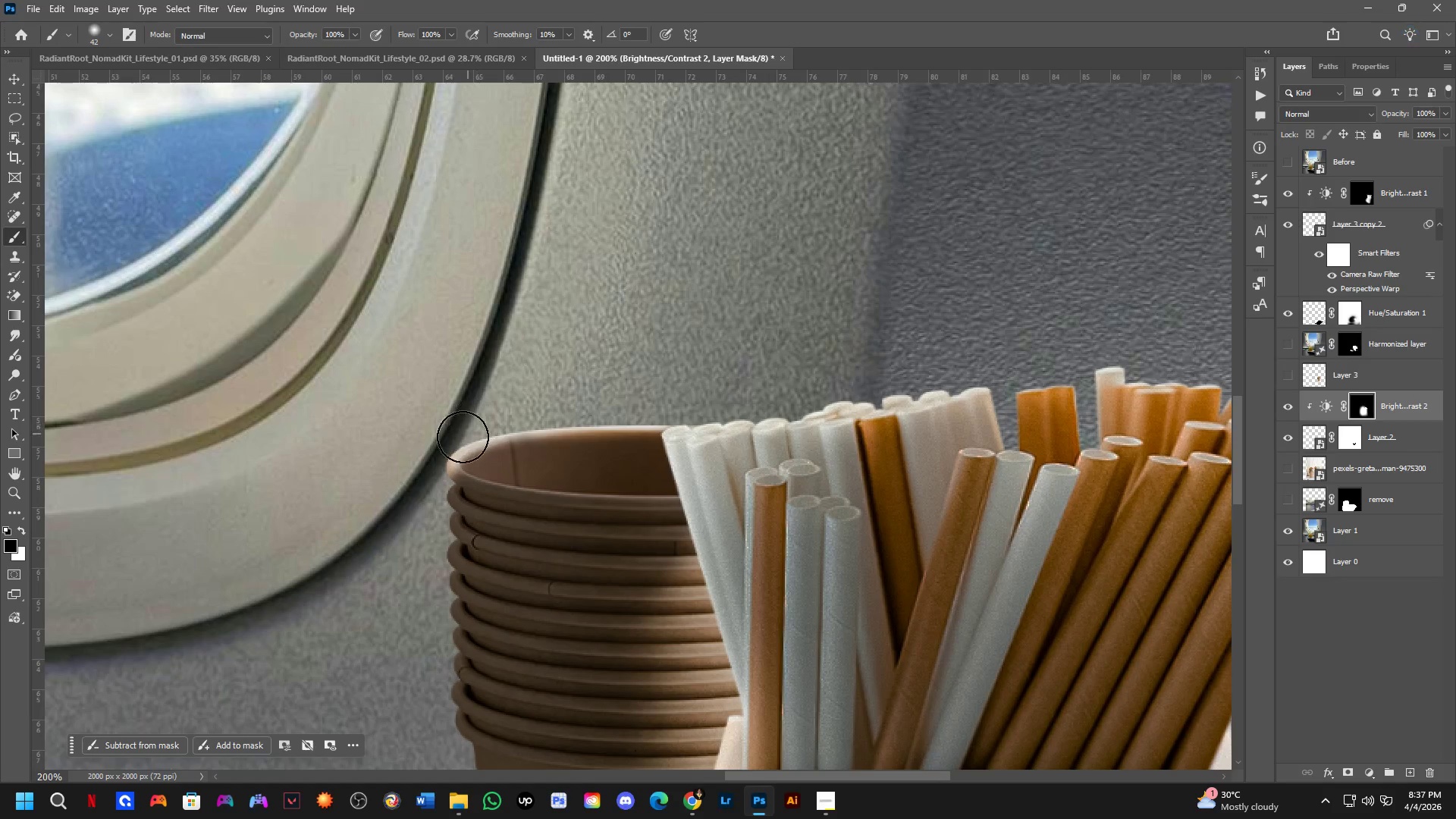 
left_click_drag(start_coordinate=[441, 416], to_coordinate=[770, 394])
 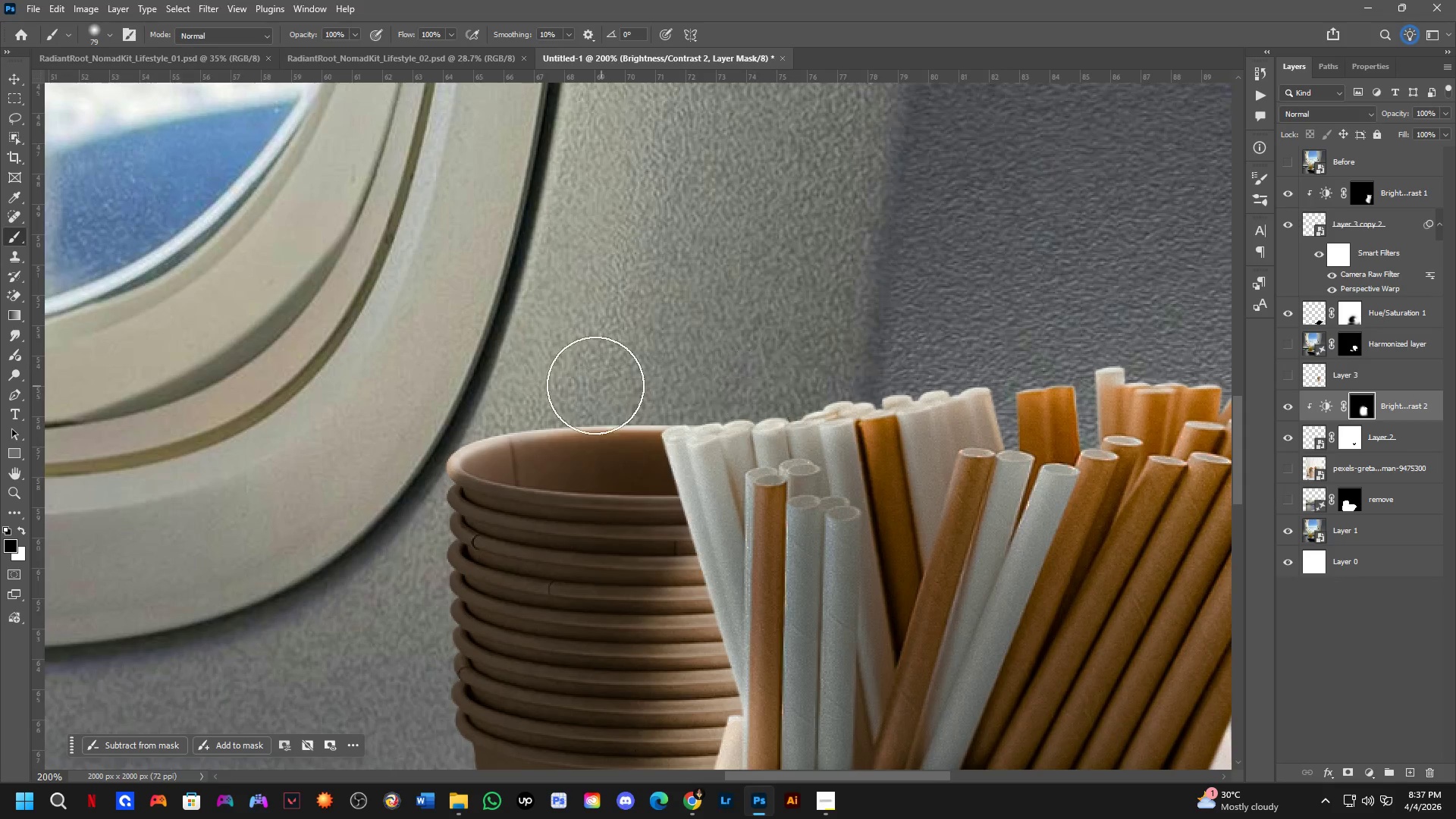 
hold_key(key=AltLeft, duration=0.31)
 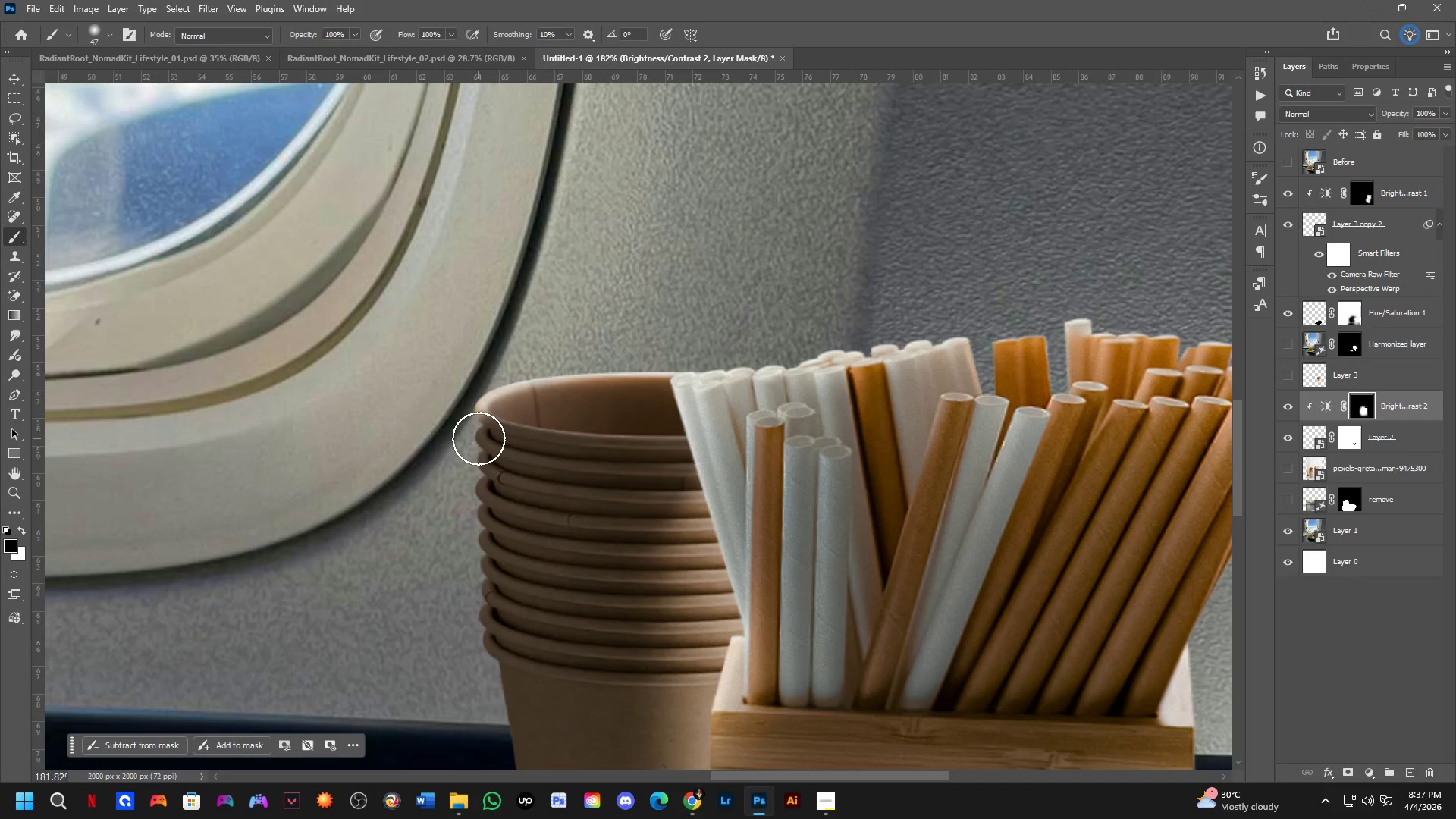 
scroll: coordinate [545, 425], scroll_direction: down, amount: 1.0
 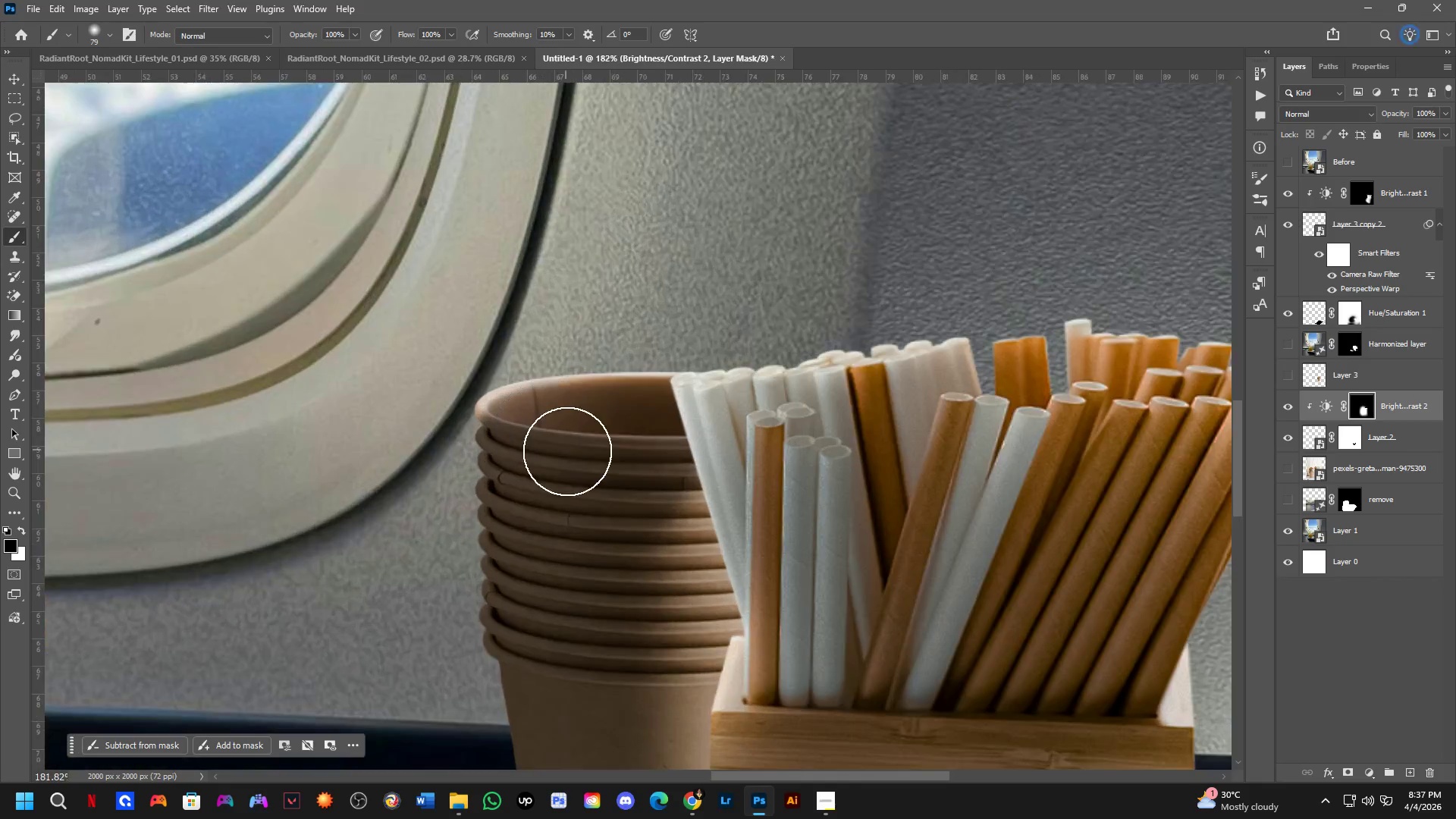 
left_click_drag(start_coordinate=[479, 438], to_coordinate=[518, 453])
 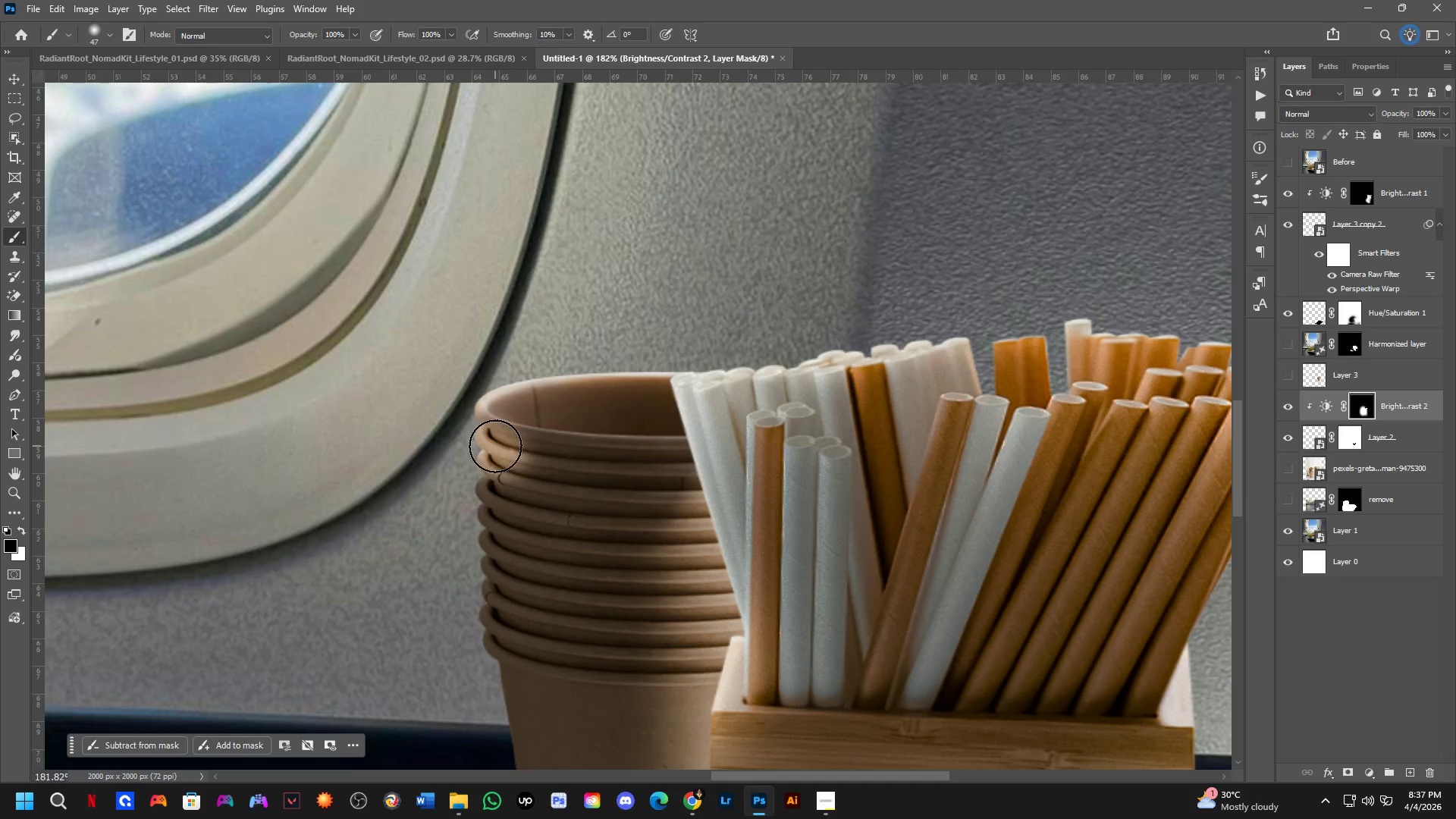 
left_click_drag(start_coordinate=[496, 446], to_coordinate=[602, 467])
 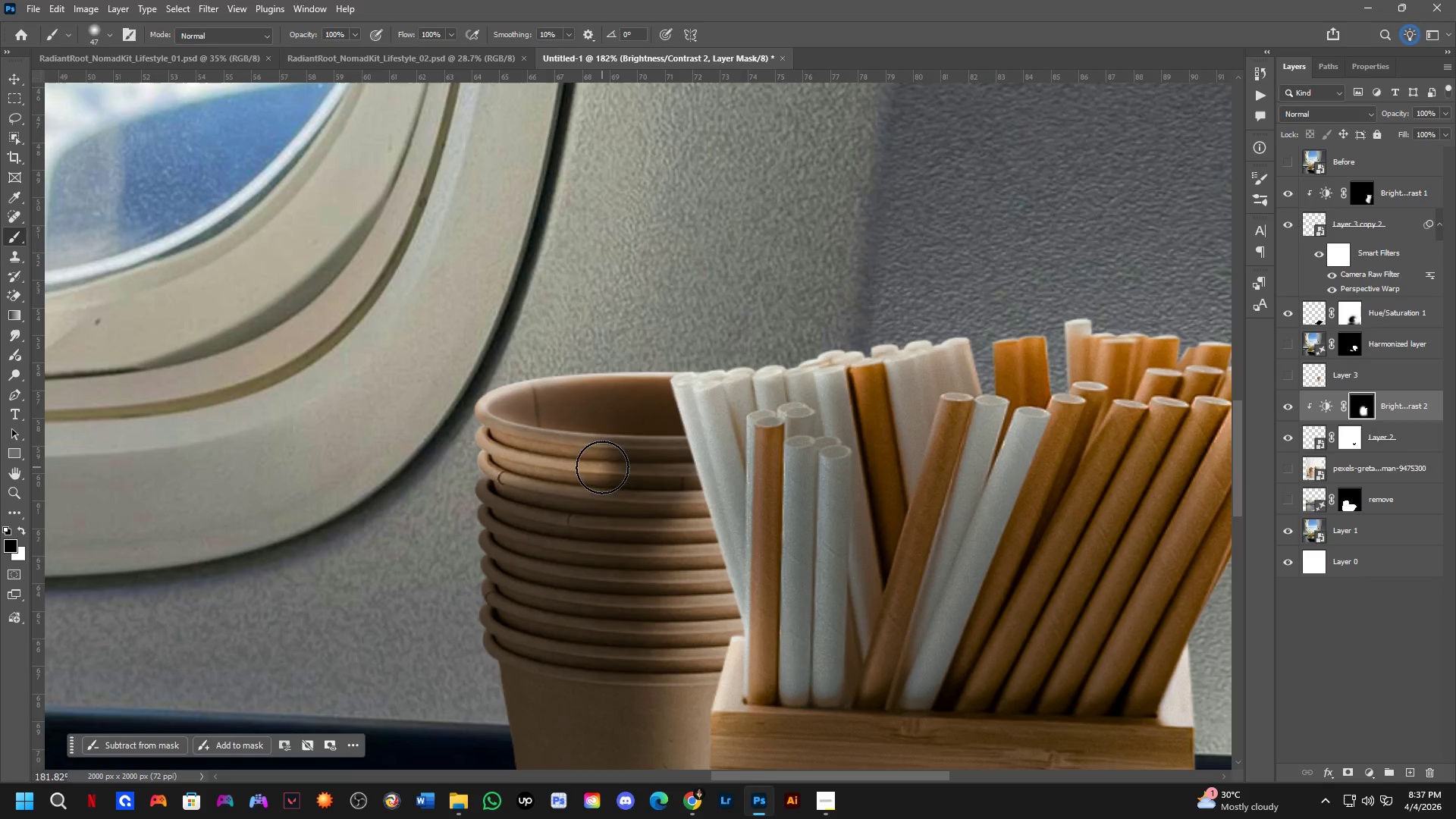 
key(Control+ControlLeft)
 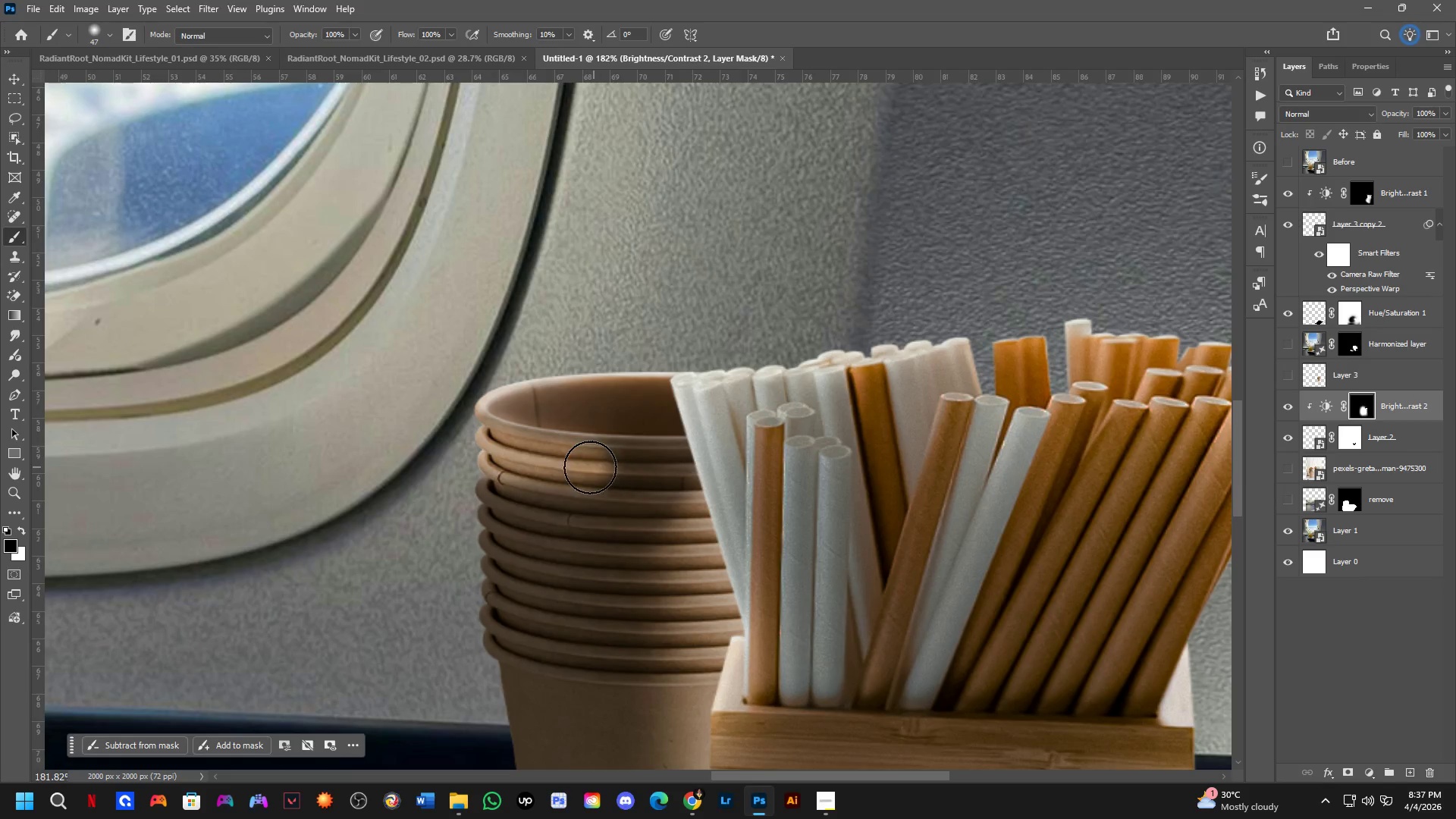 
key(Control+Z)
 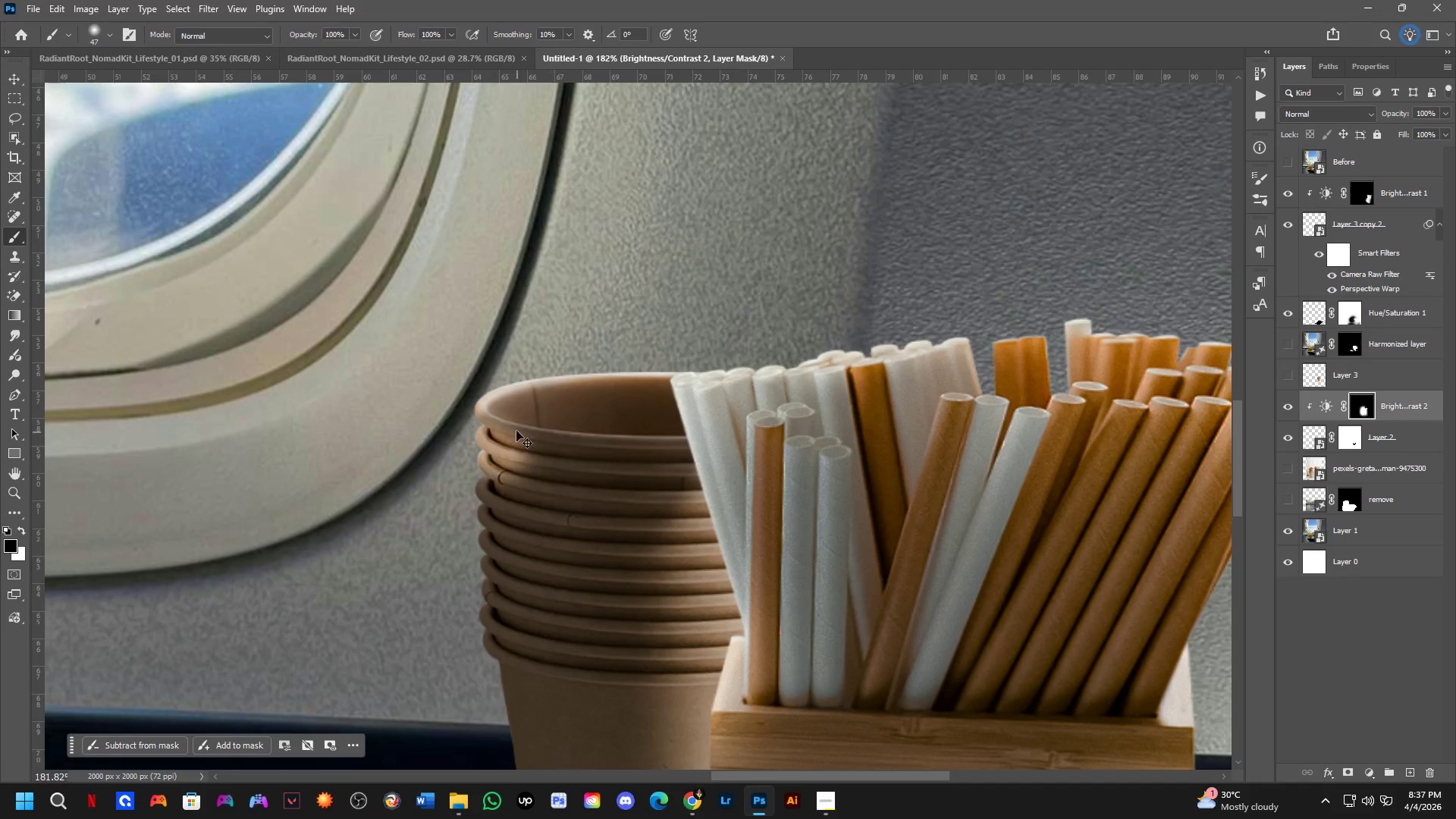 
key(Alt+AltLeft)
 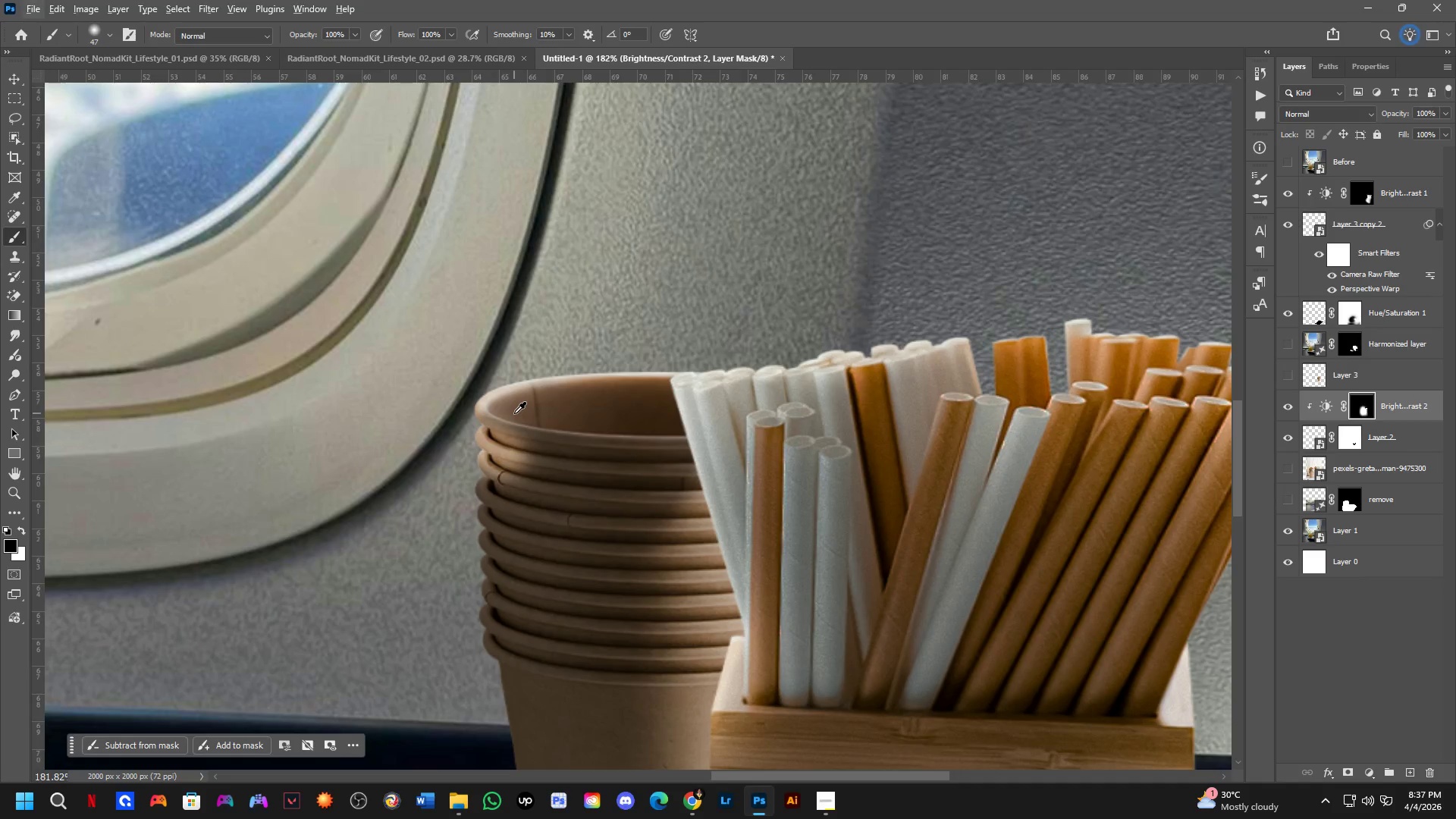 
key(Control+ControlLeft)
 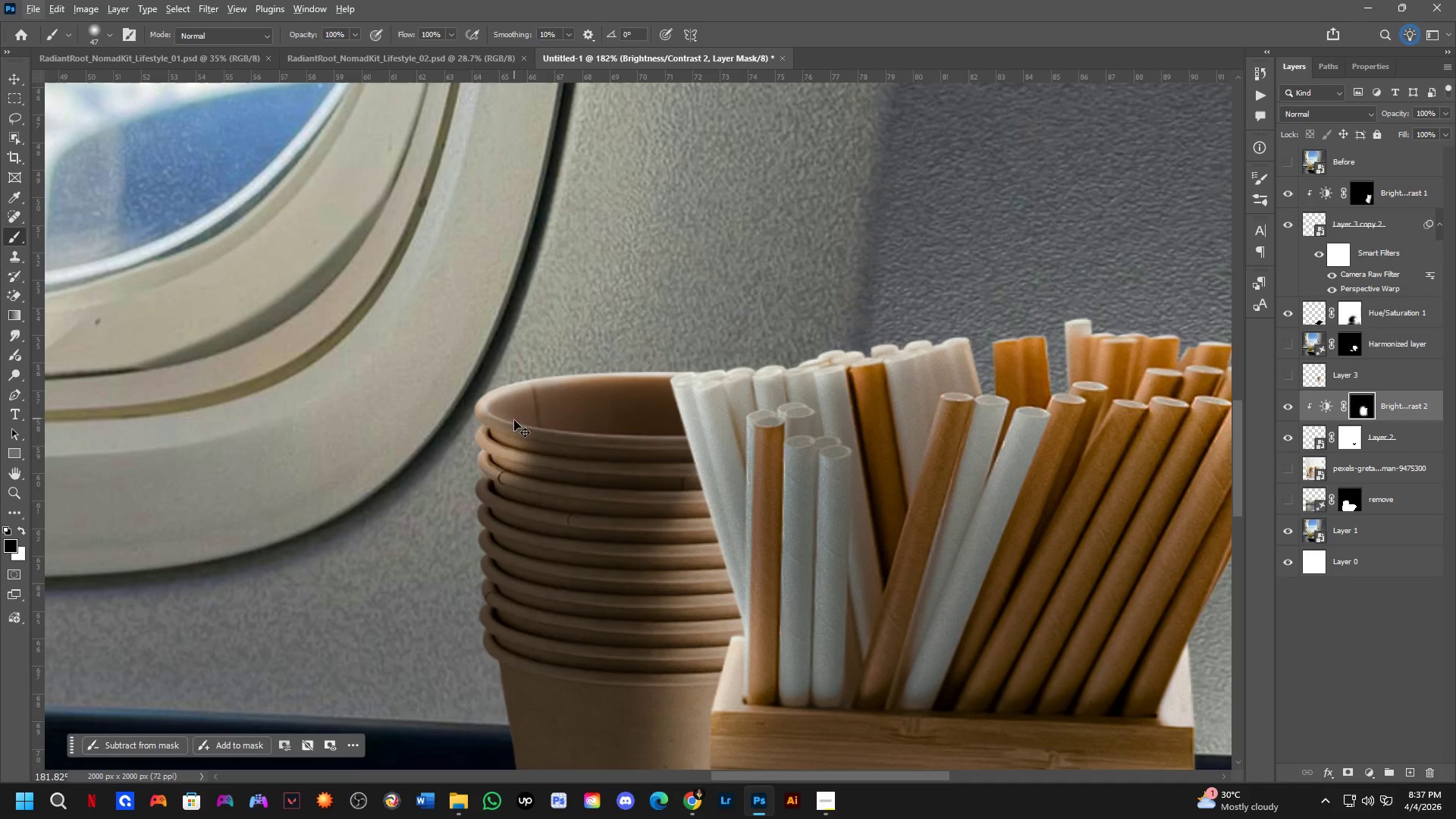 
key(Control+Z)
 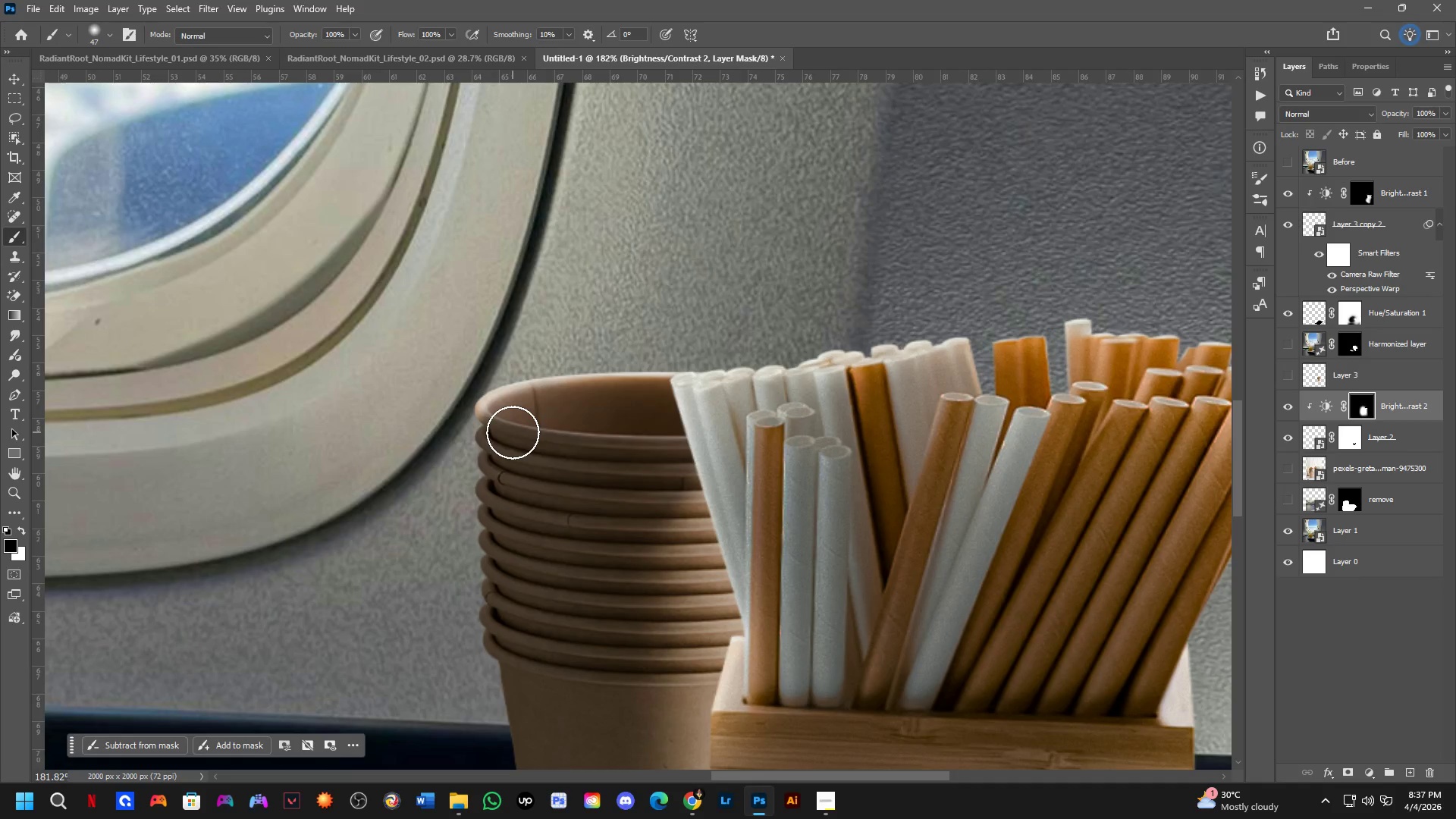 
key(Alt+AltLeft)
 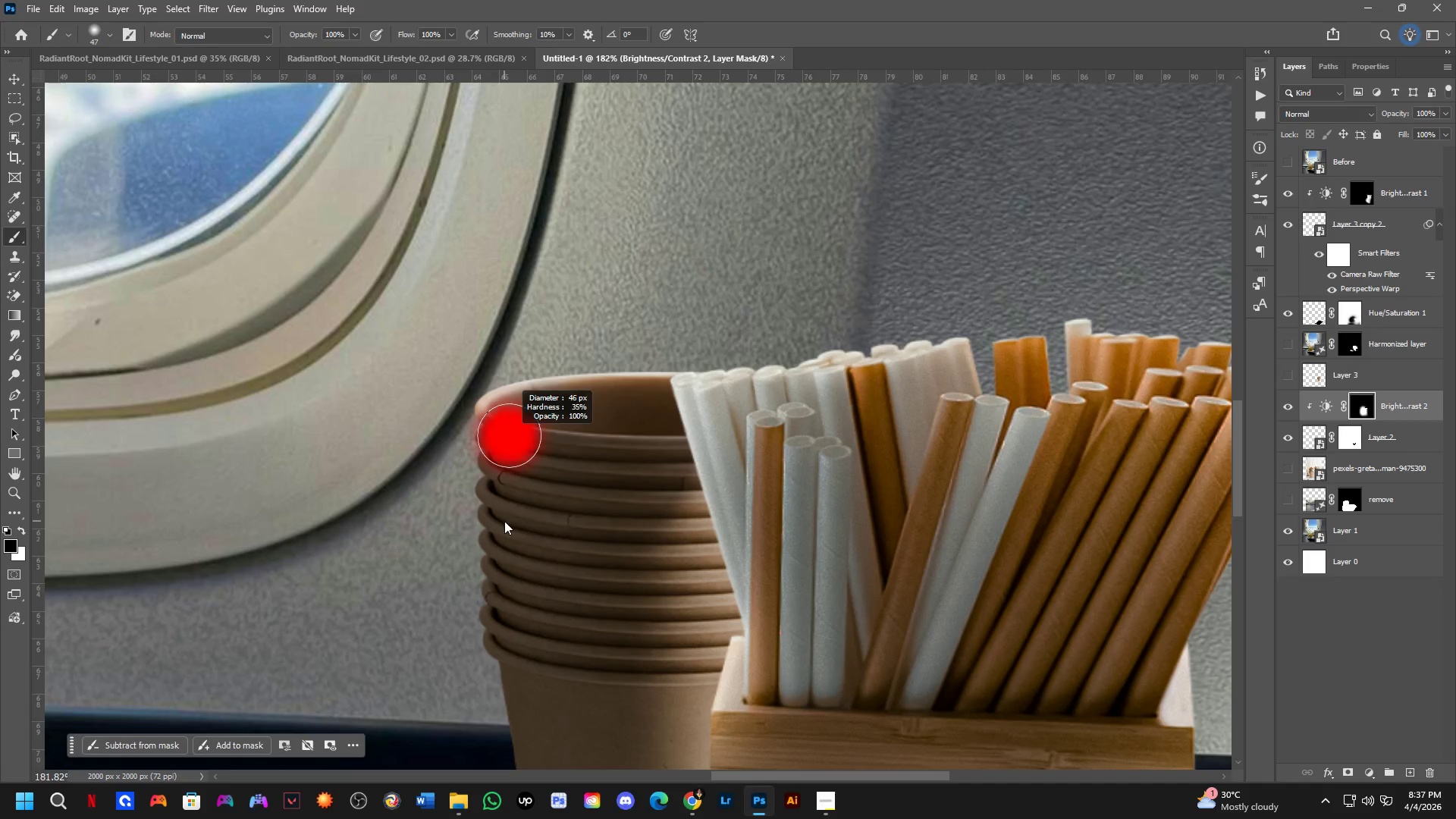 
key(Alt+AltLeft)
 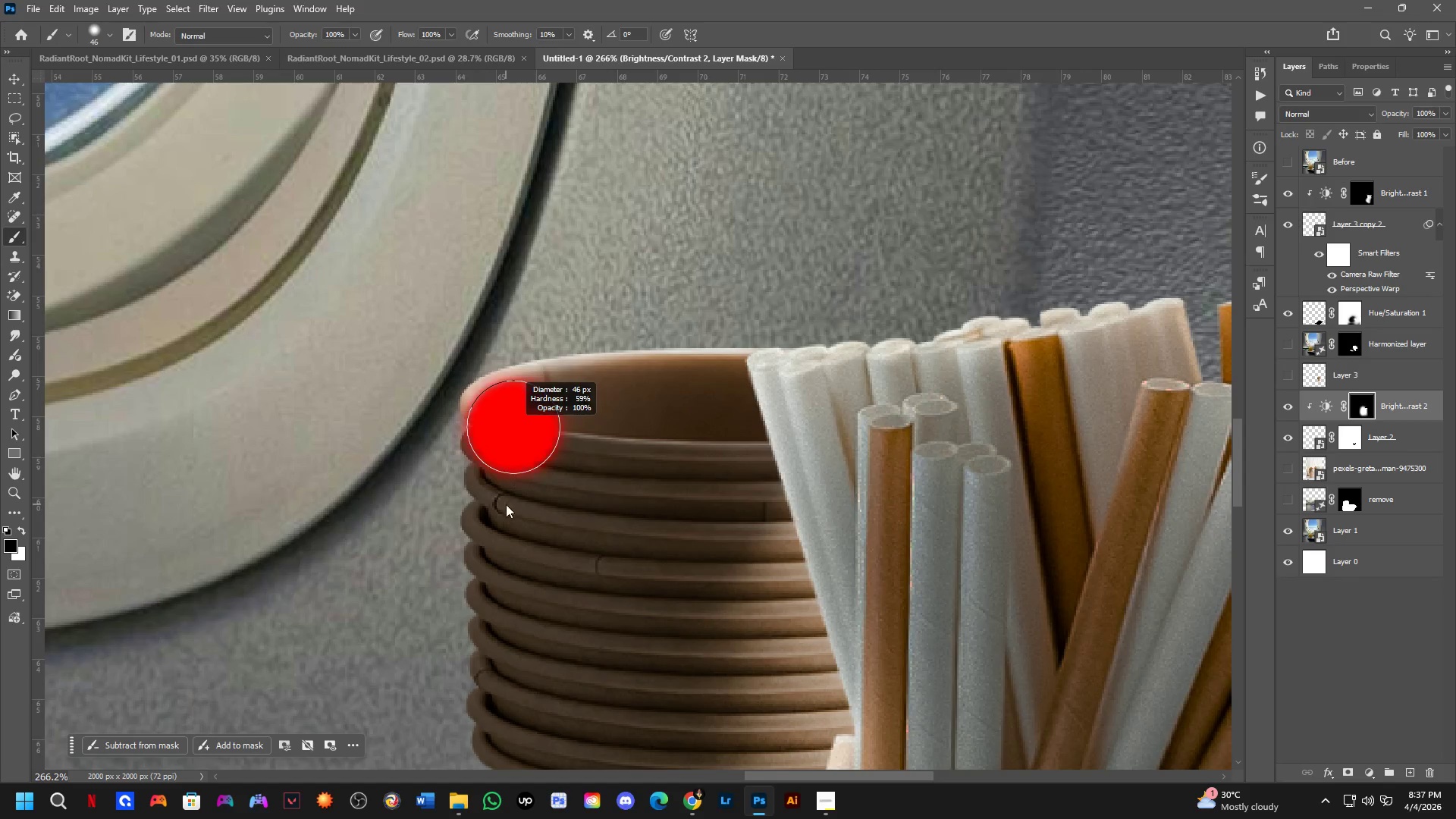 
scroll: coordinate [508, 422], scroll_direction: up, amount: 4.0
 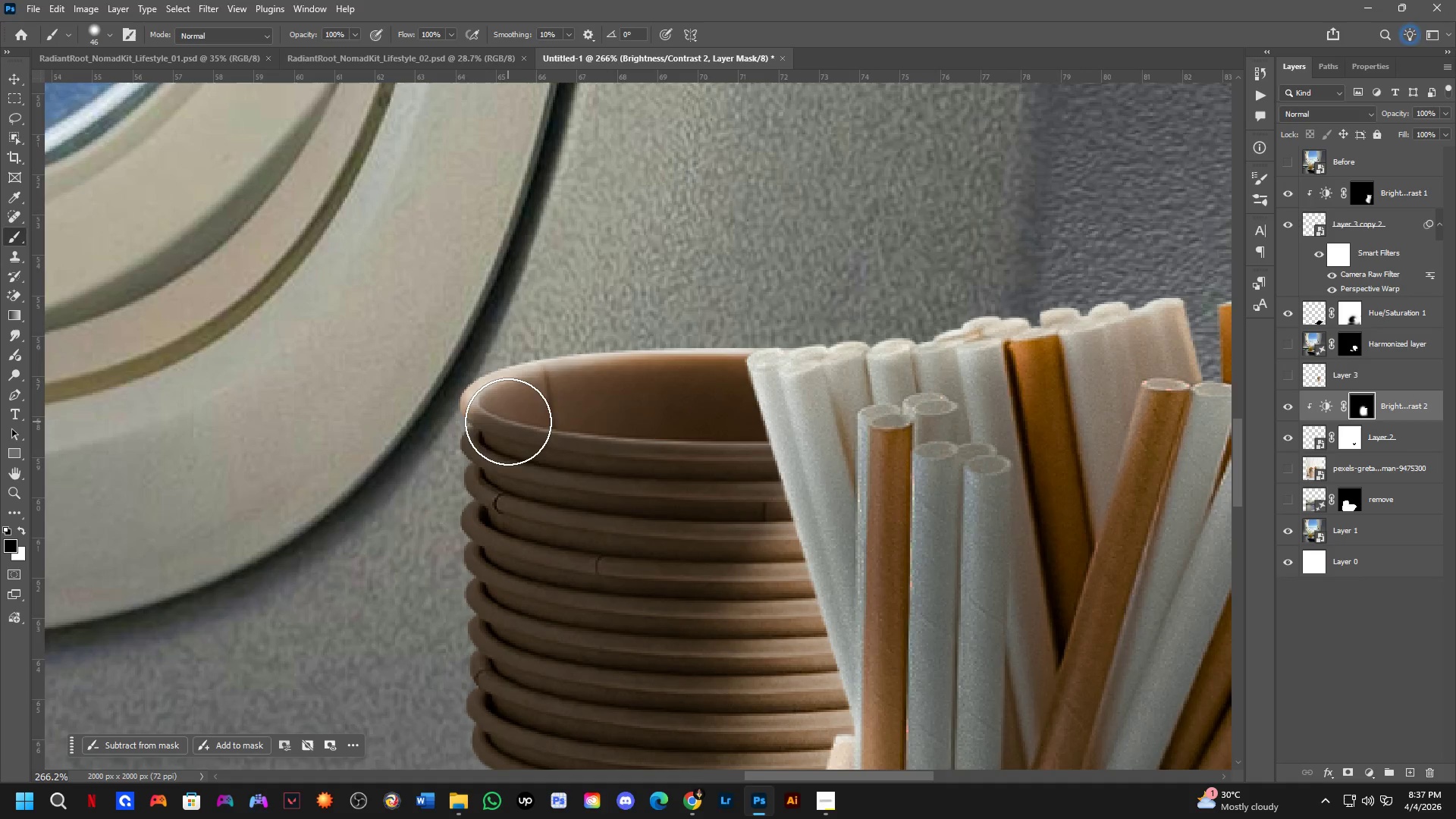 
key(Alt+AltLeft)
 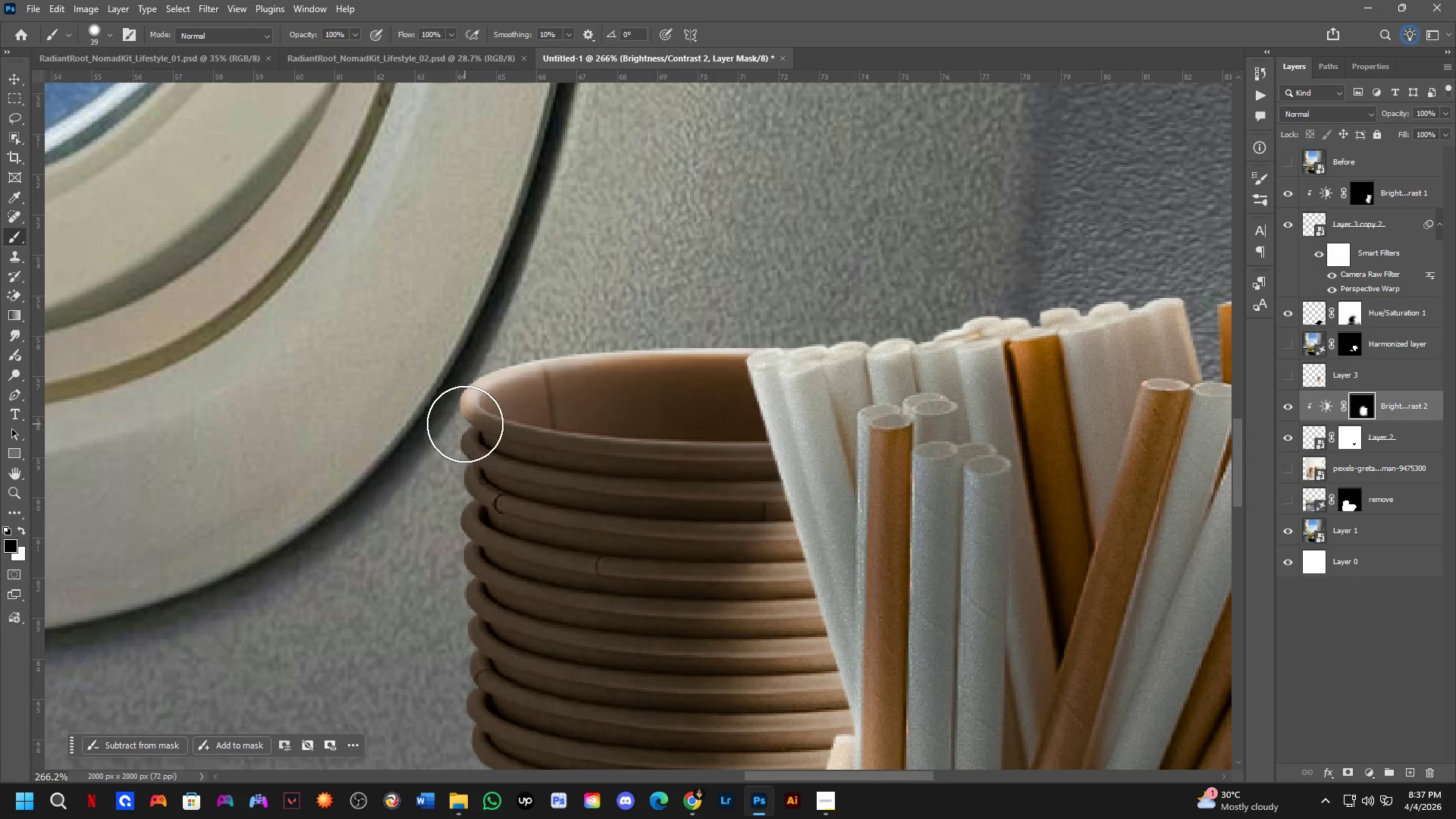 
key(Alt+AltLeft)
 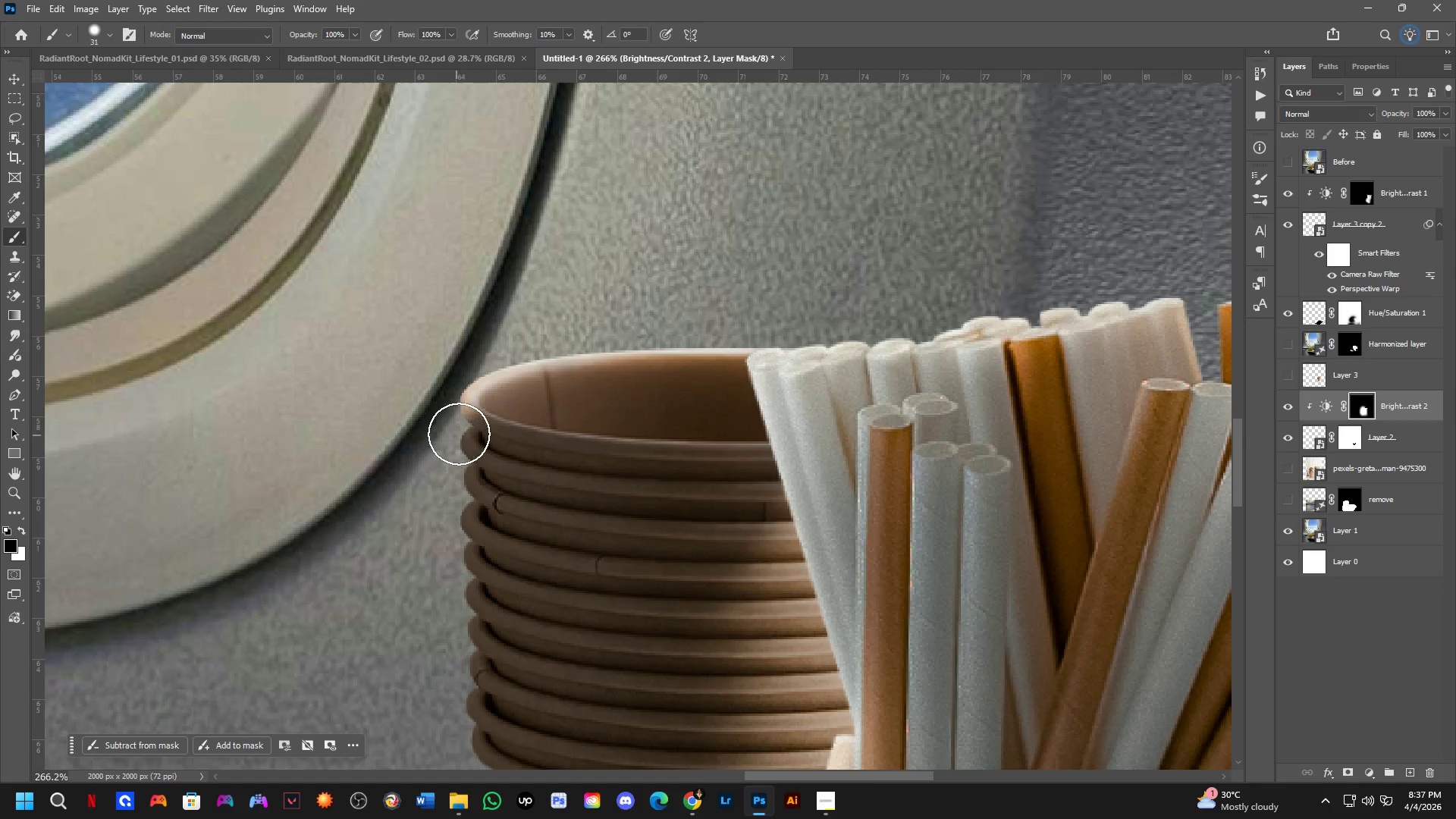 
left_click_drag(start_coordinate=[463, 431], to_coordinate=[785, 470])
 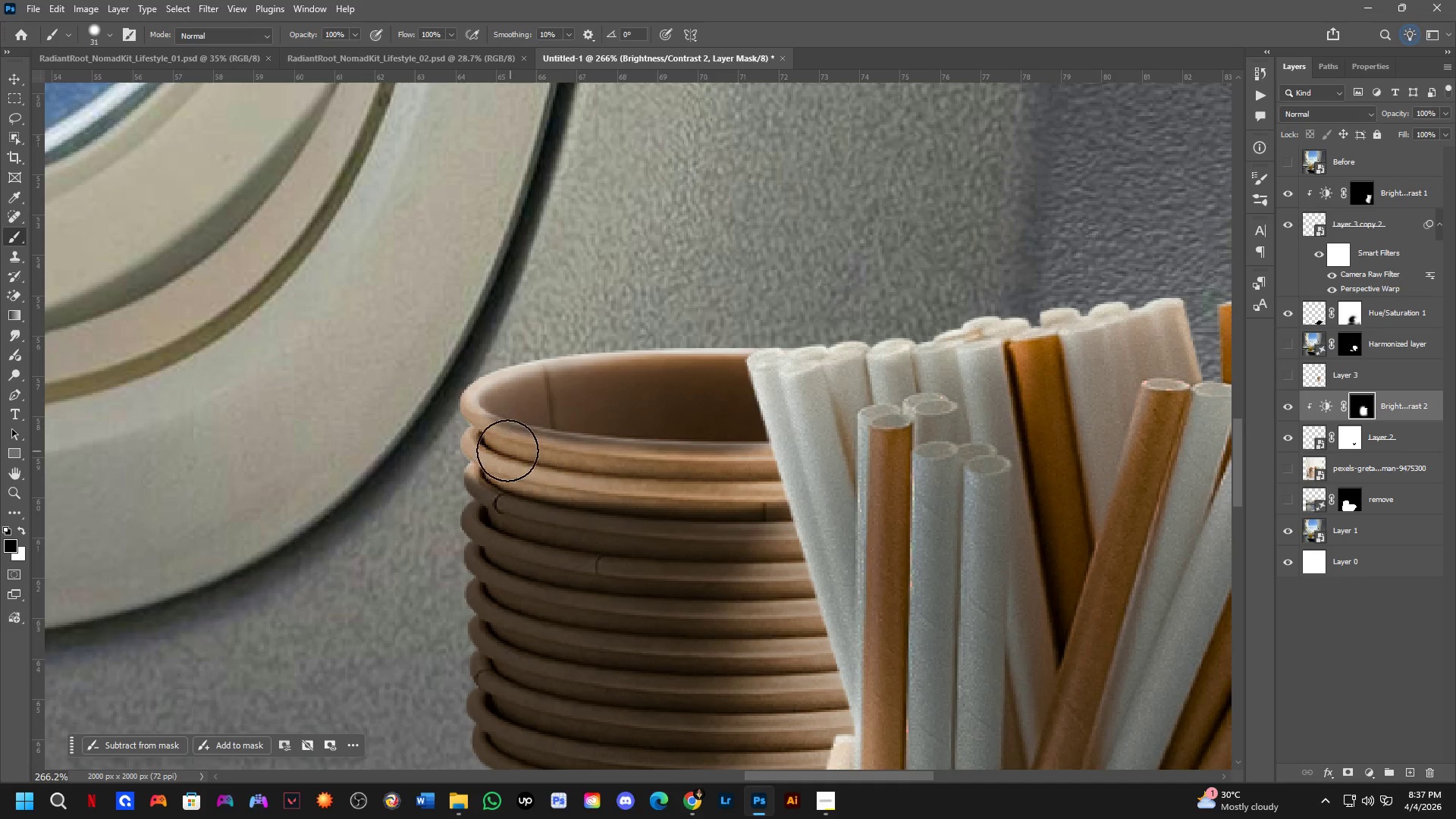 
hold_key(key=ShiftLeft, duration=0.44)
left_click([501, 454])
 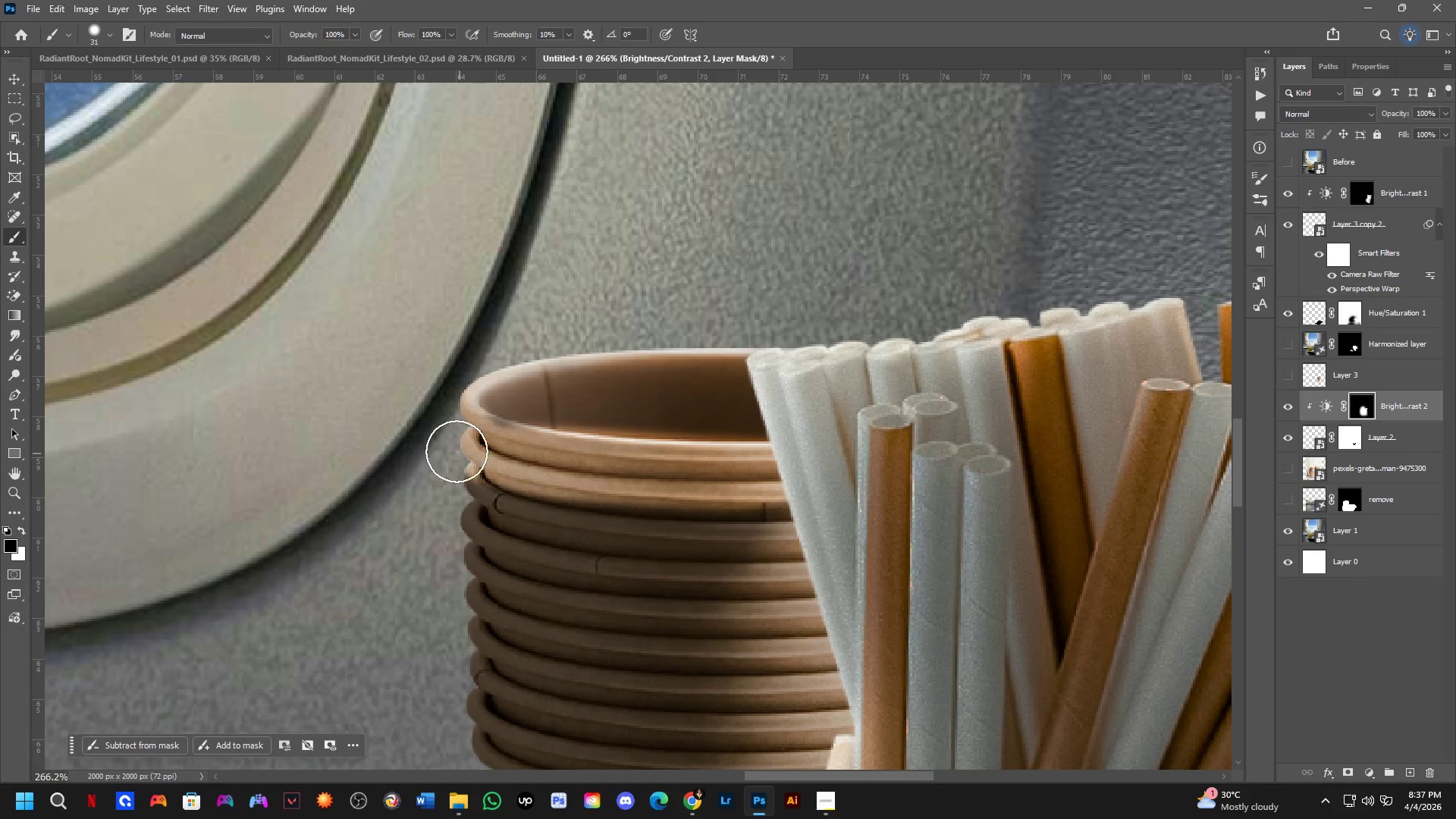 
key(Control+ControlLeft)
 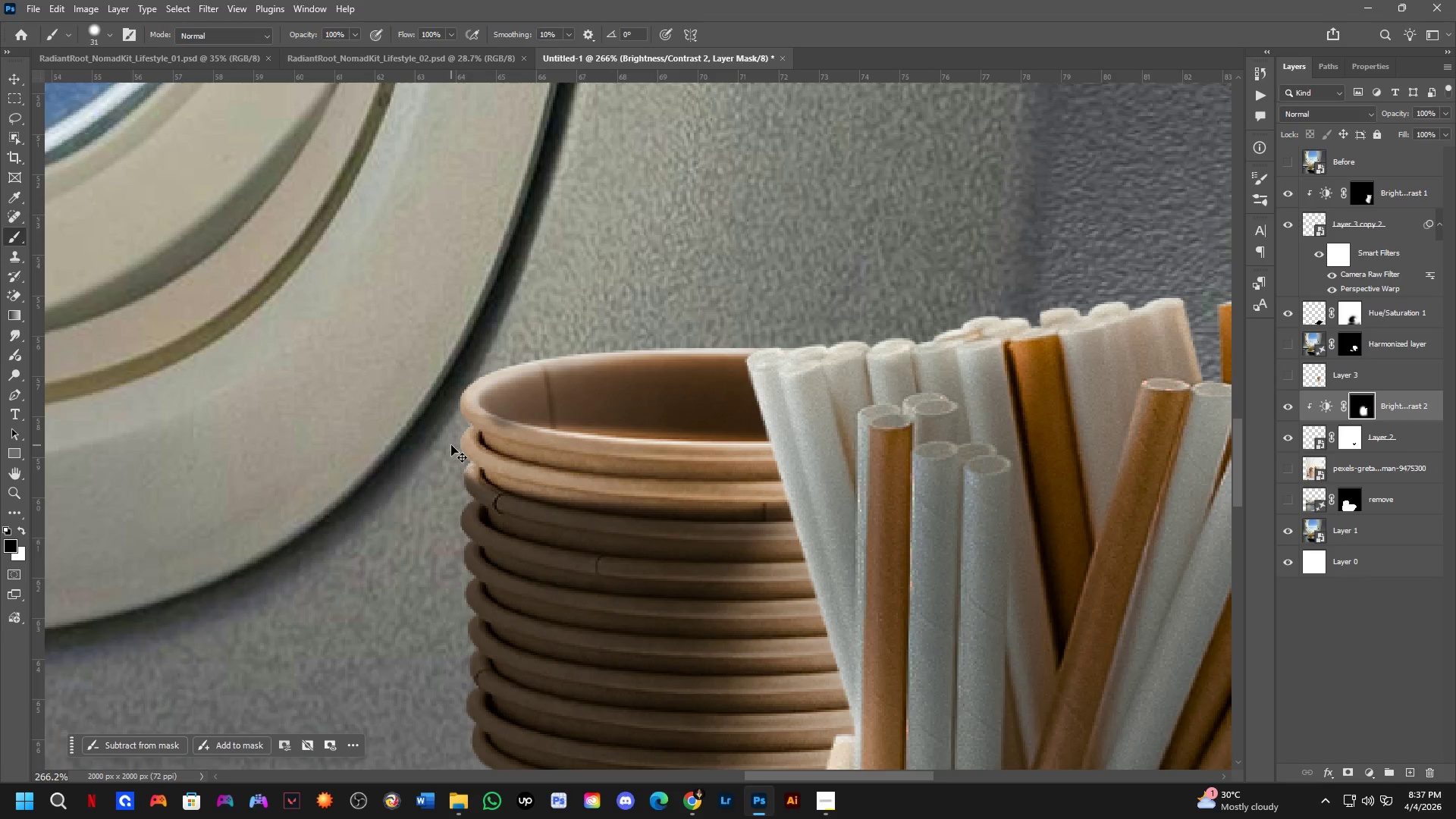 
key(Control+Z)
 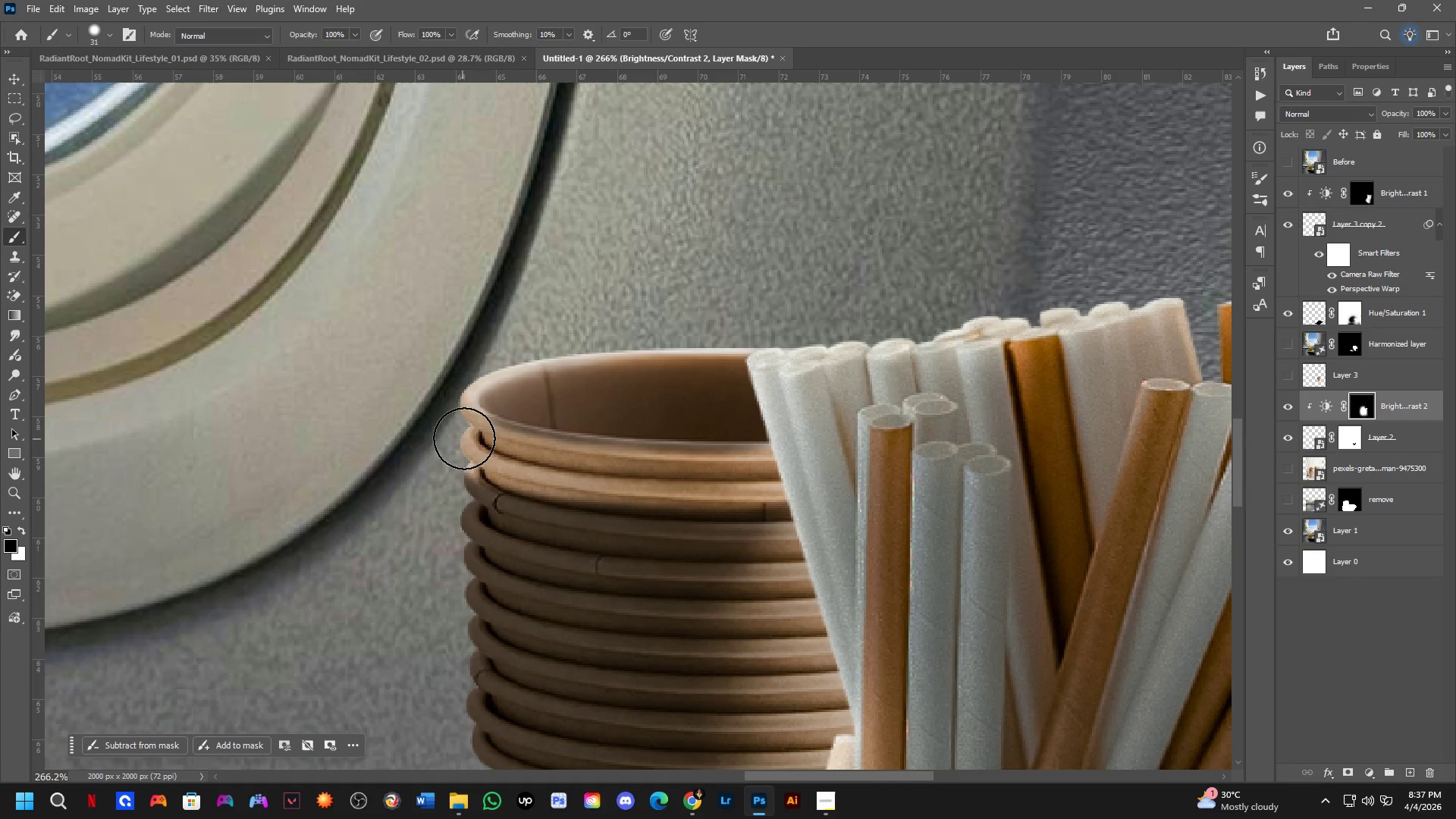 
key(Alt+AltLeft)
 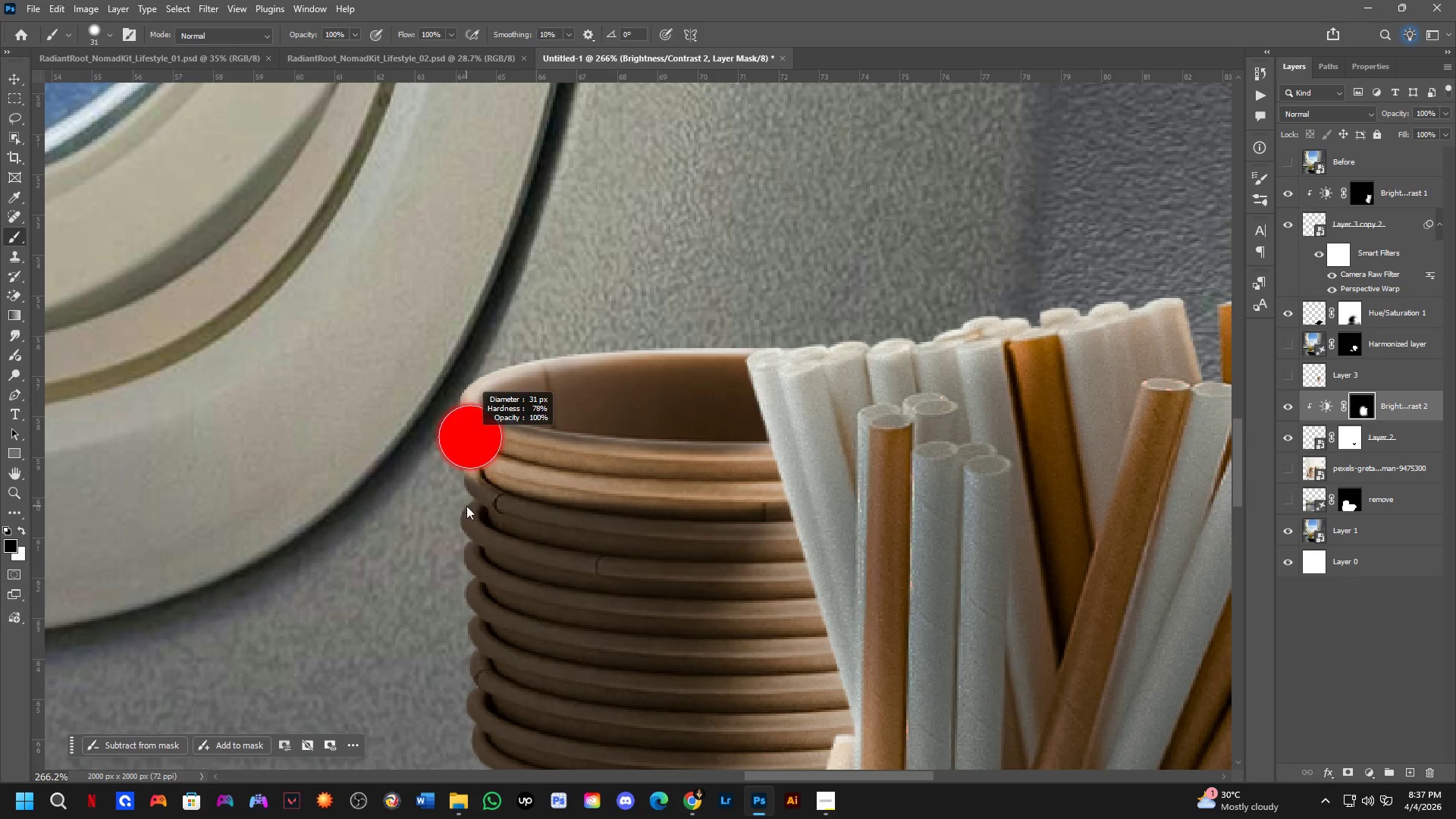 
key(Alt+AltLeft)
 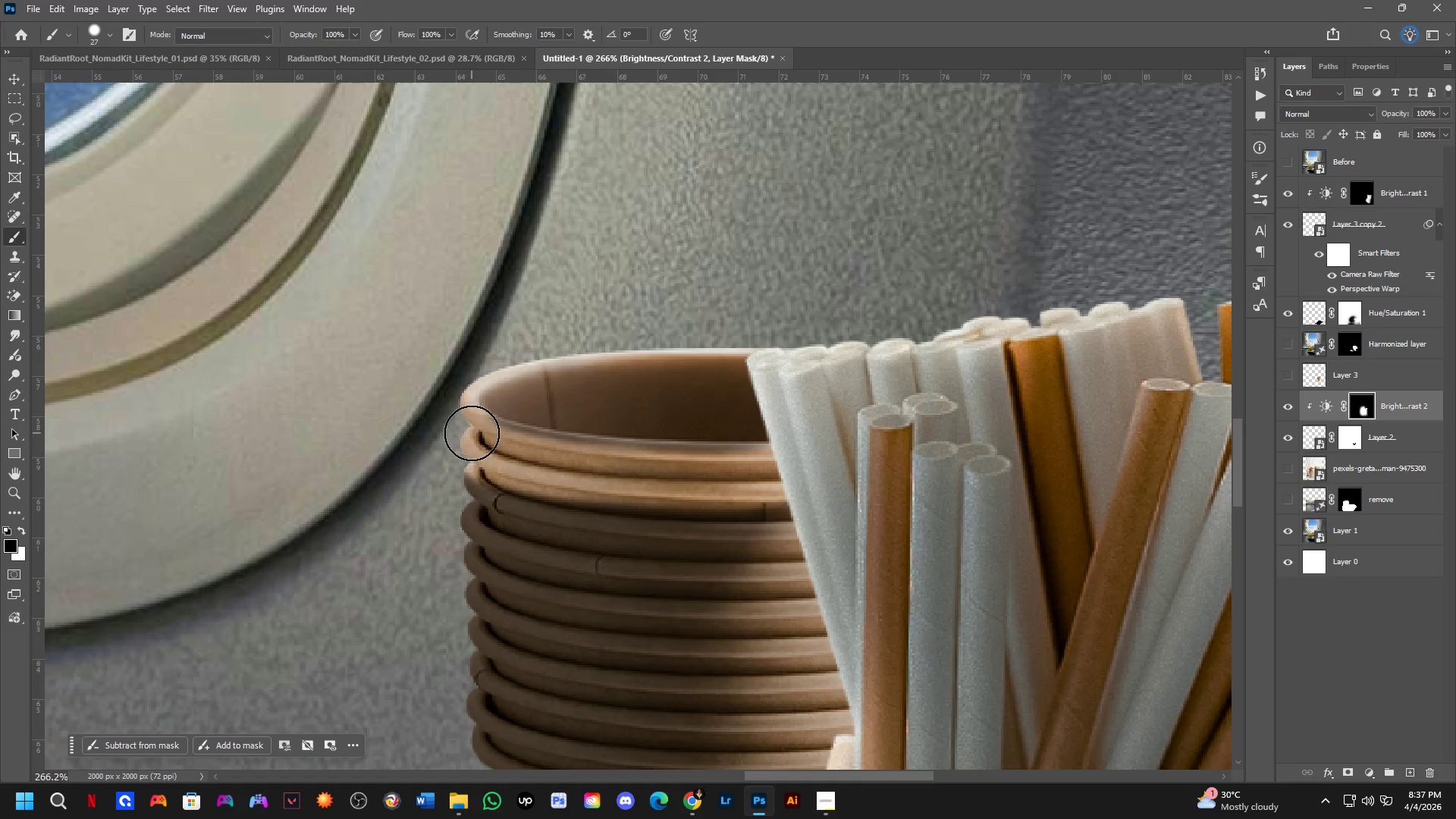 
left_click_drag(start_coordinate=[472, 433], to_coordinate=[821, 469])
 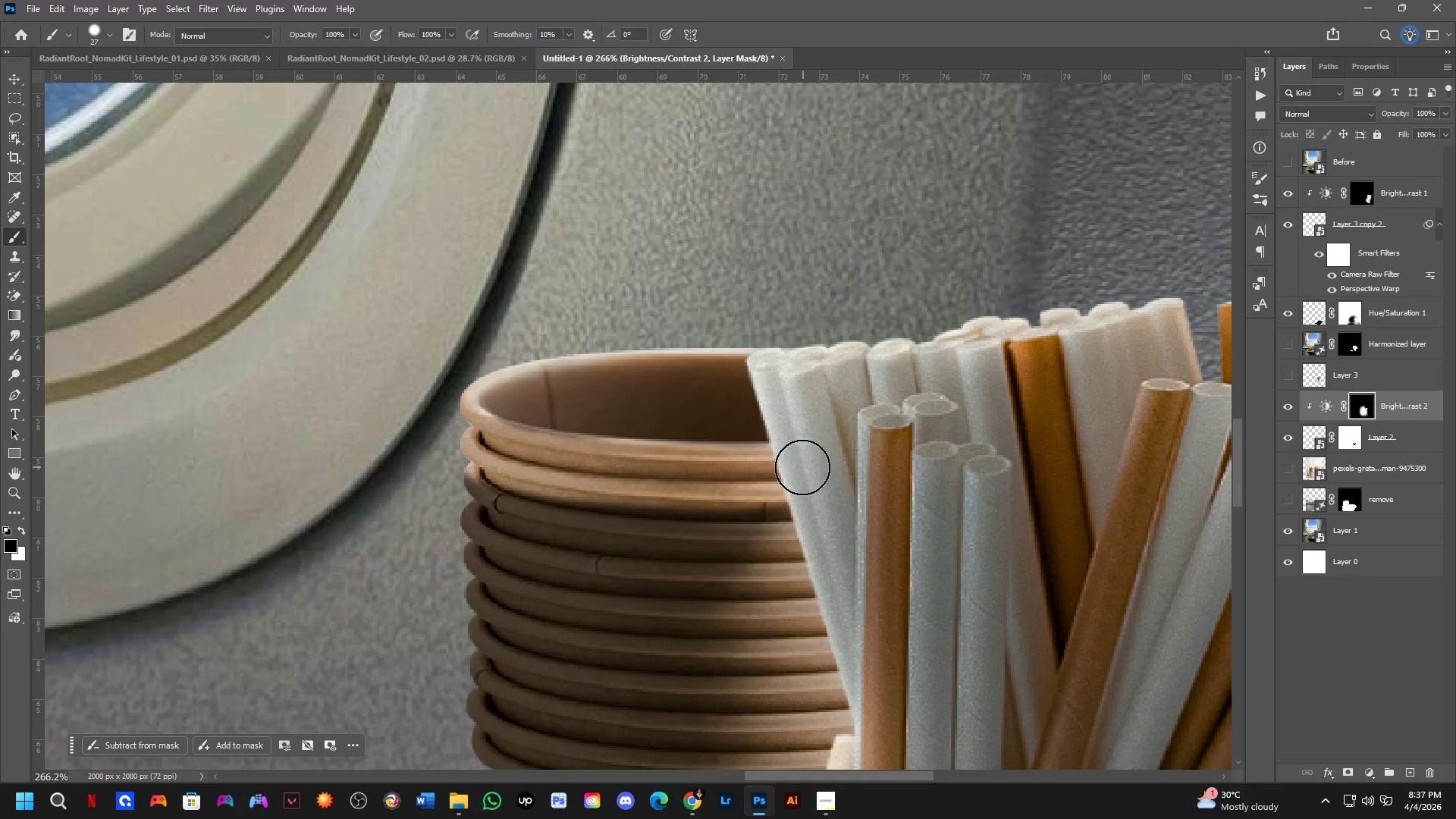 
left_click_drag(start_coordinate=[797, 467], to_coordinate=[444, 428])
 